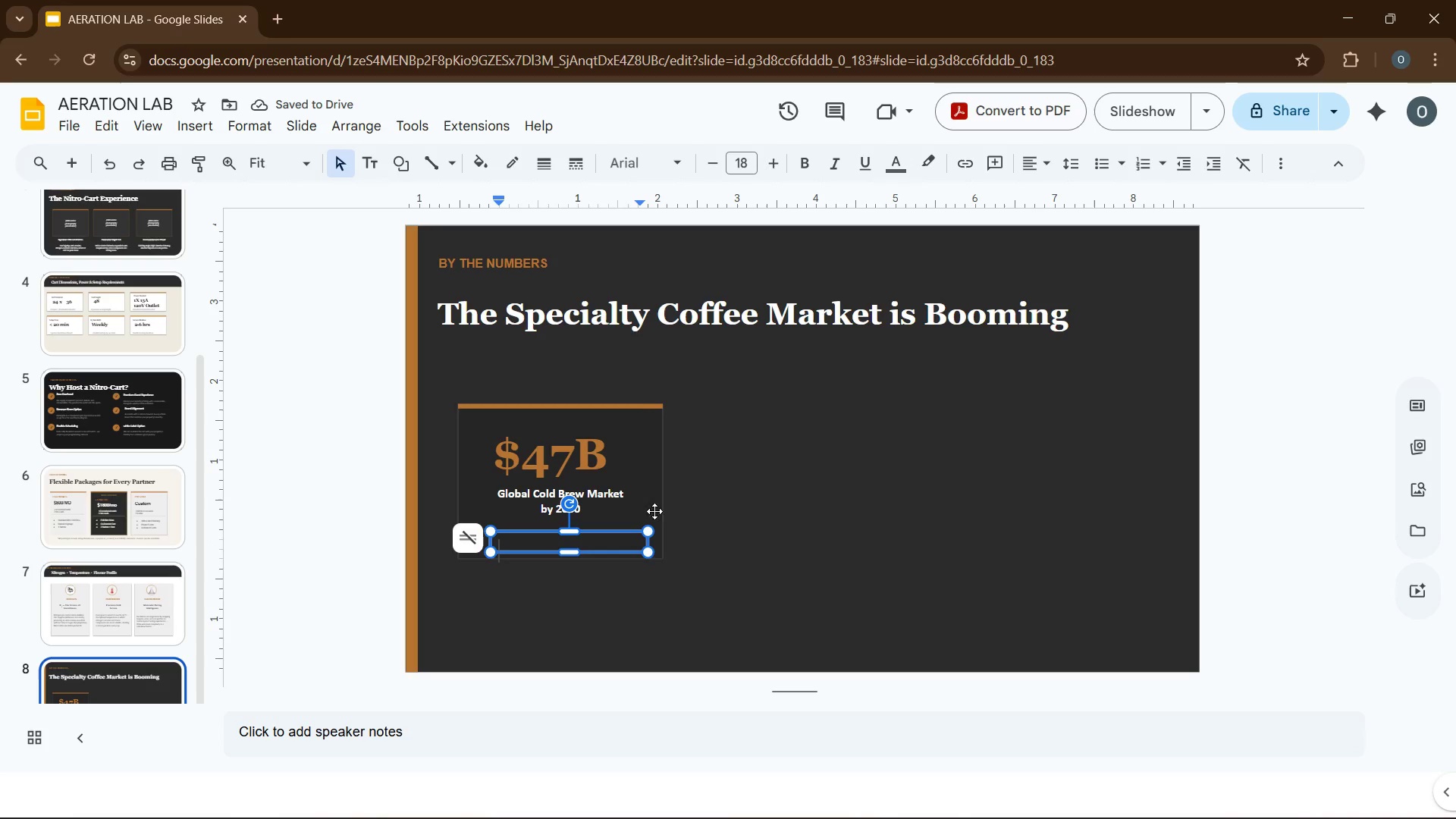 
wait(5.34)
 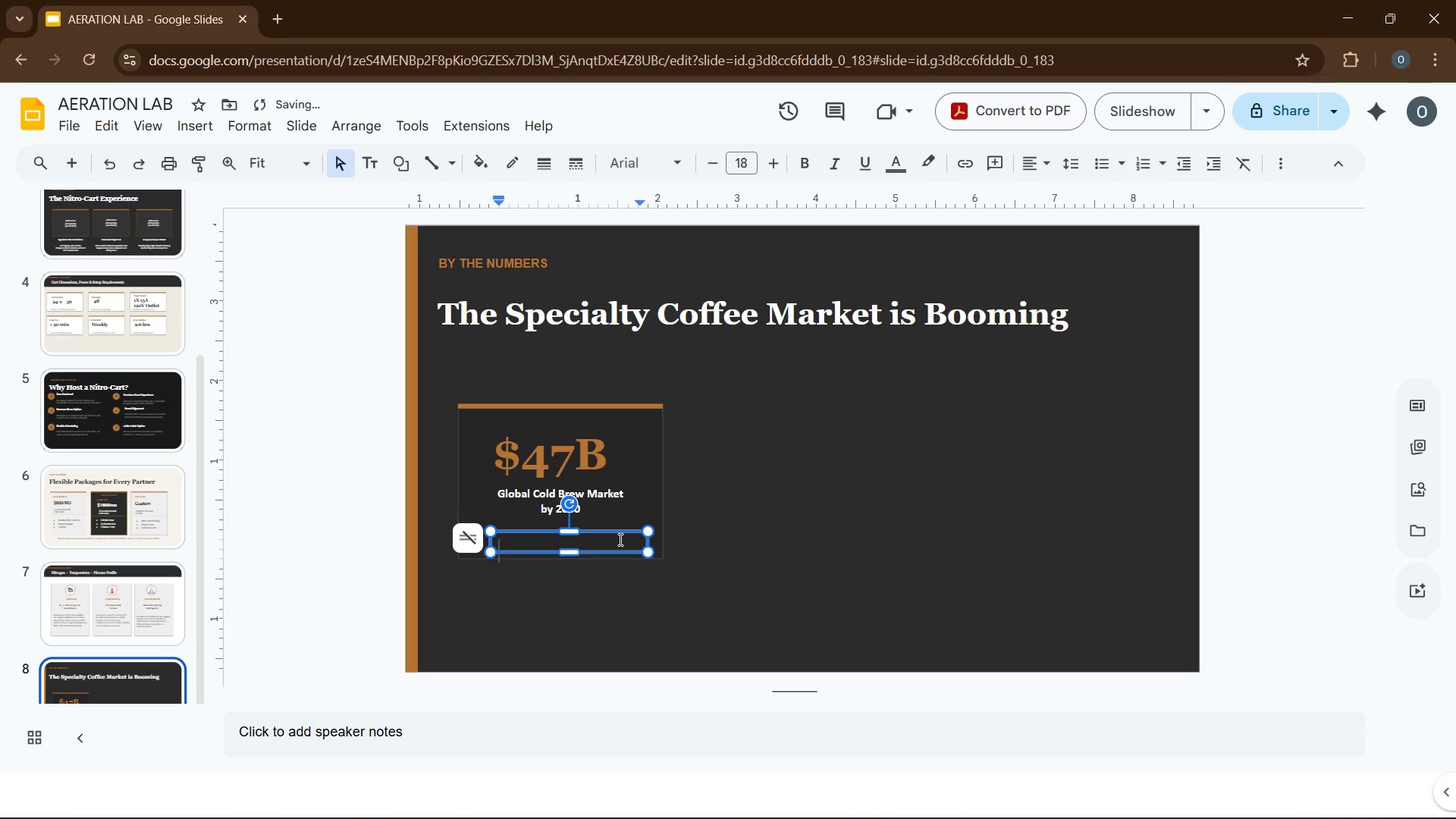 
left_click([843, 164])
 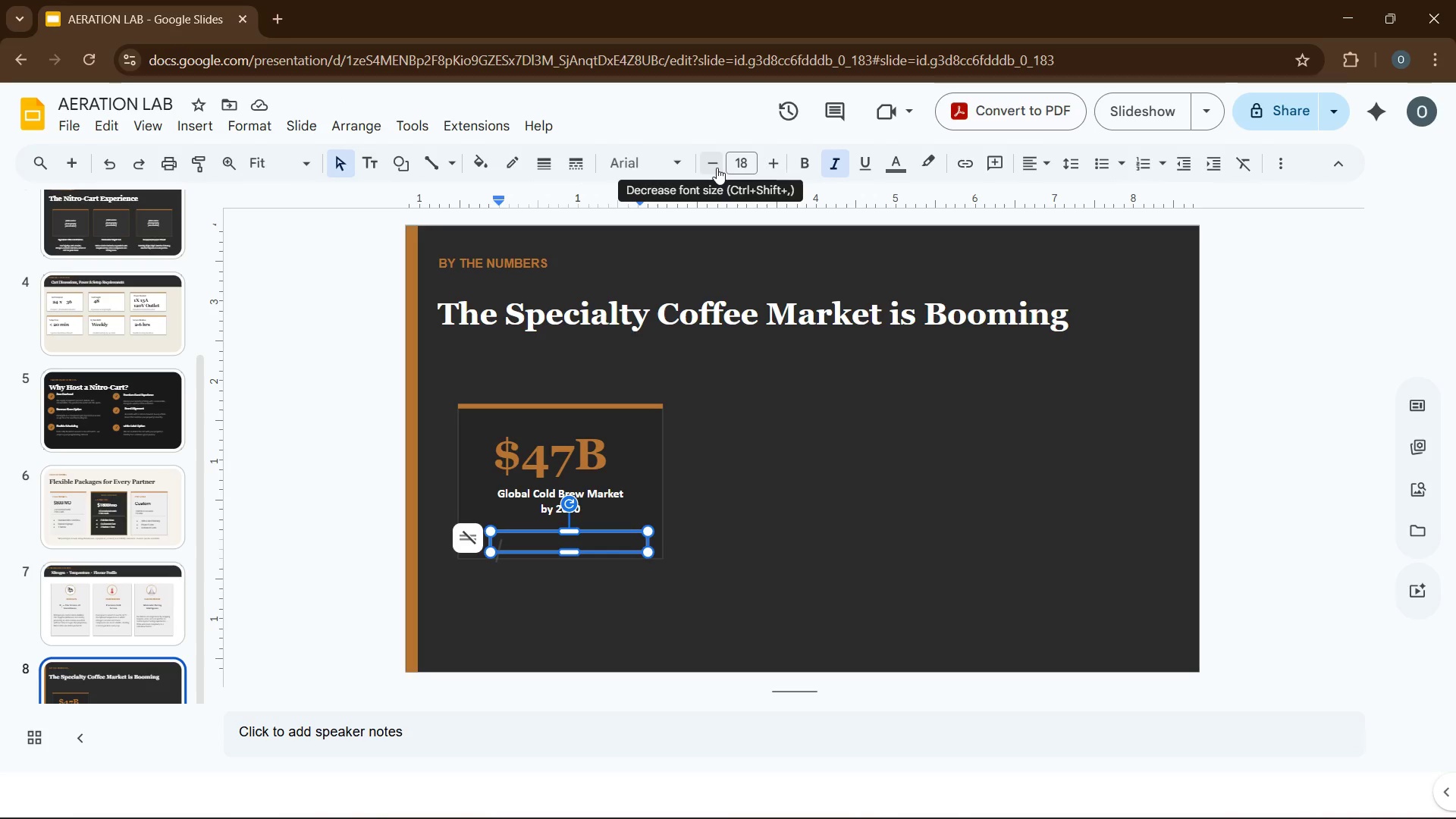 
wait(11.14)
 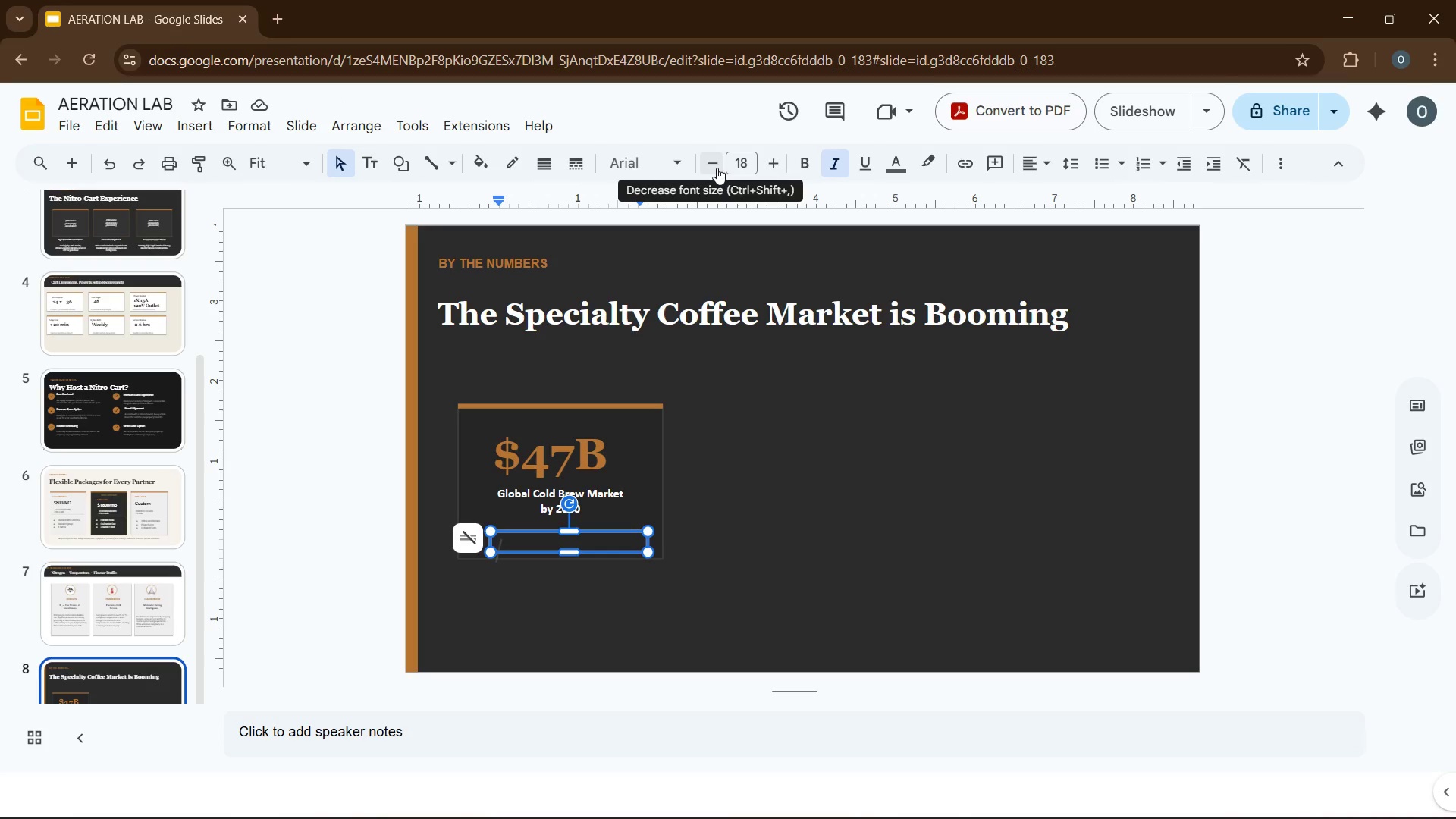 
double_click([717, 168])
 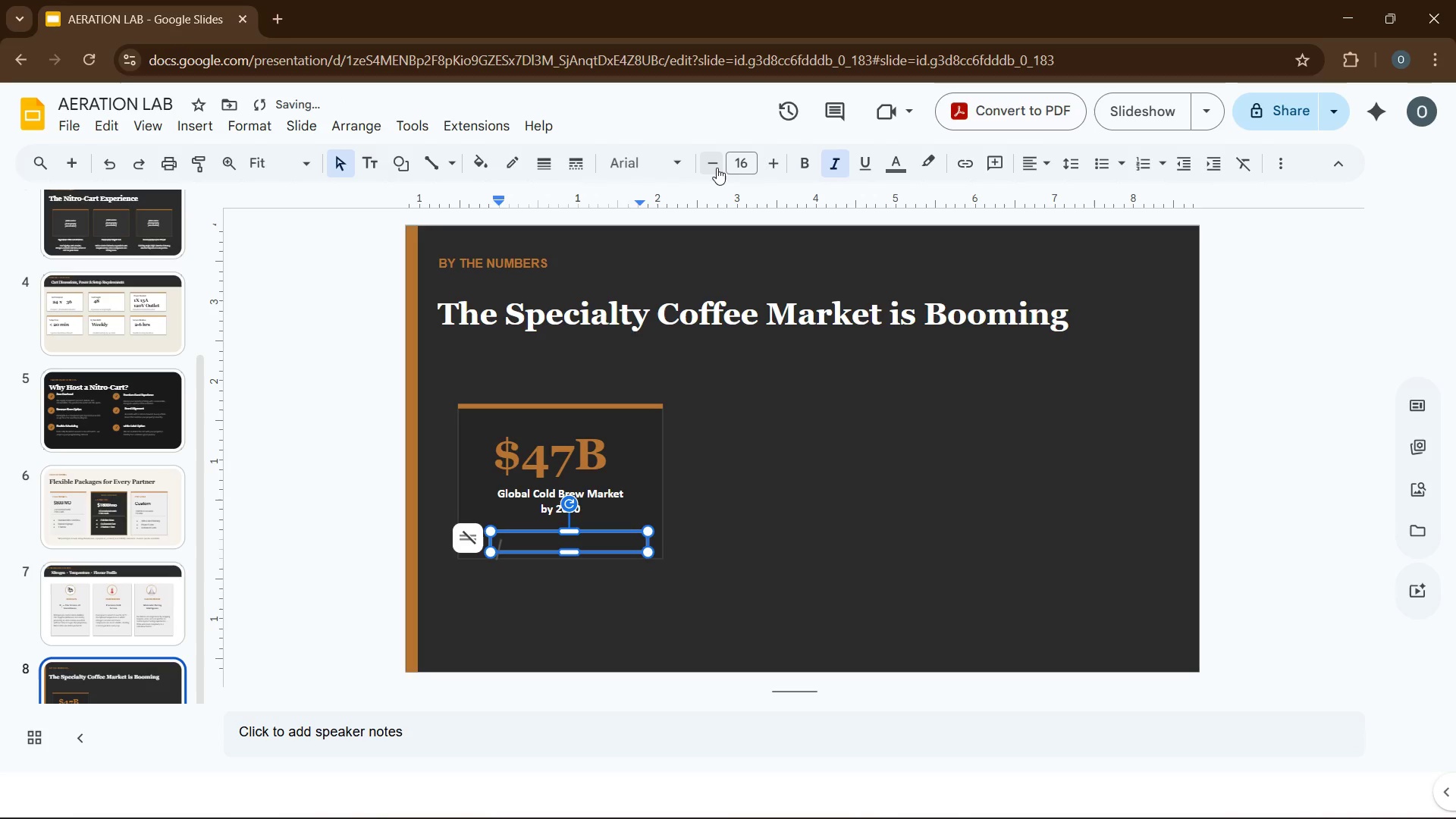 
triple_click([717, 168])
 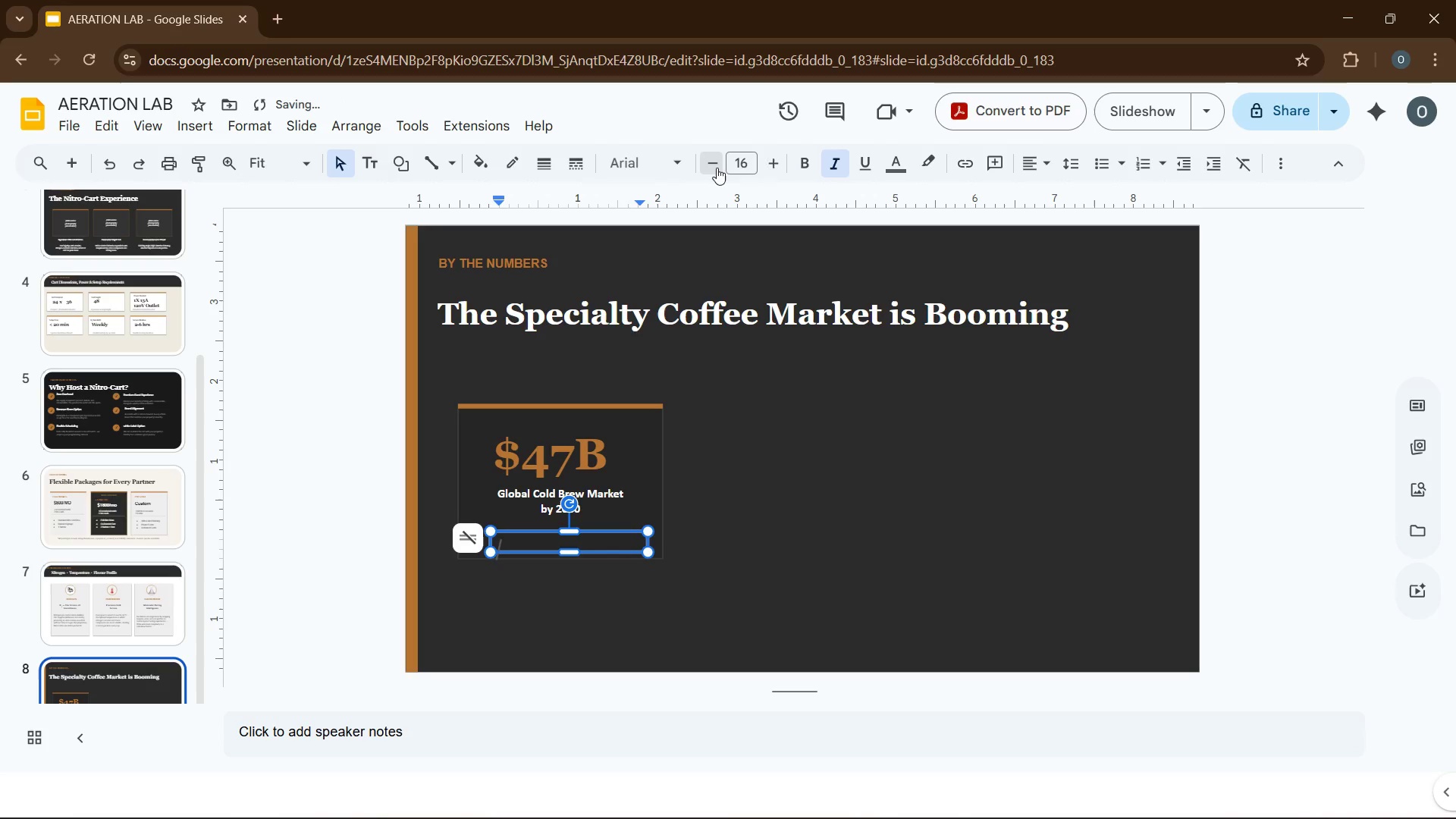 
triple_click([717, 168])
 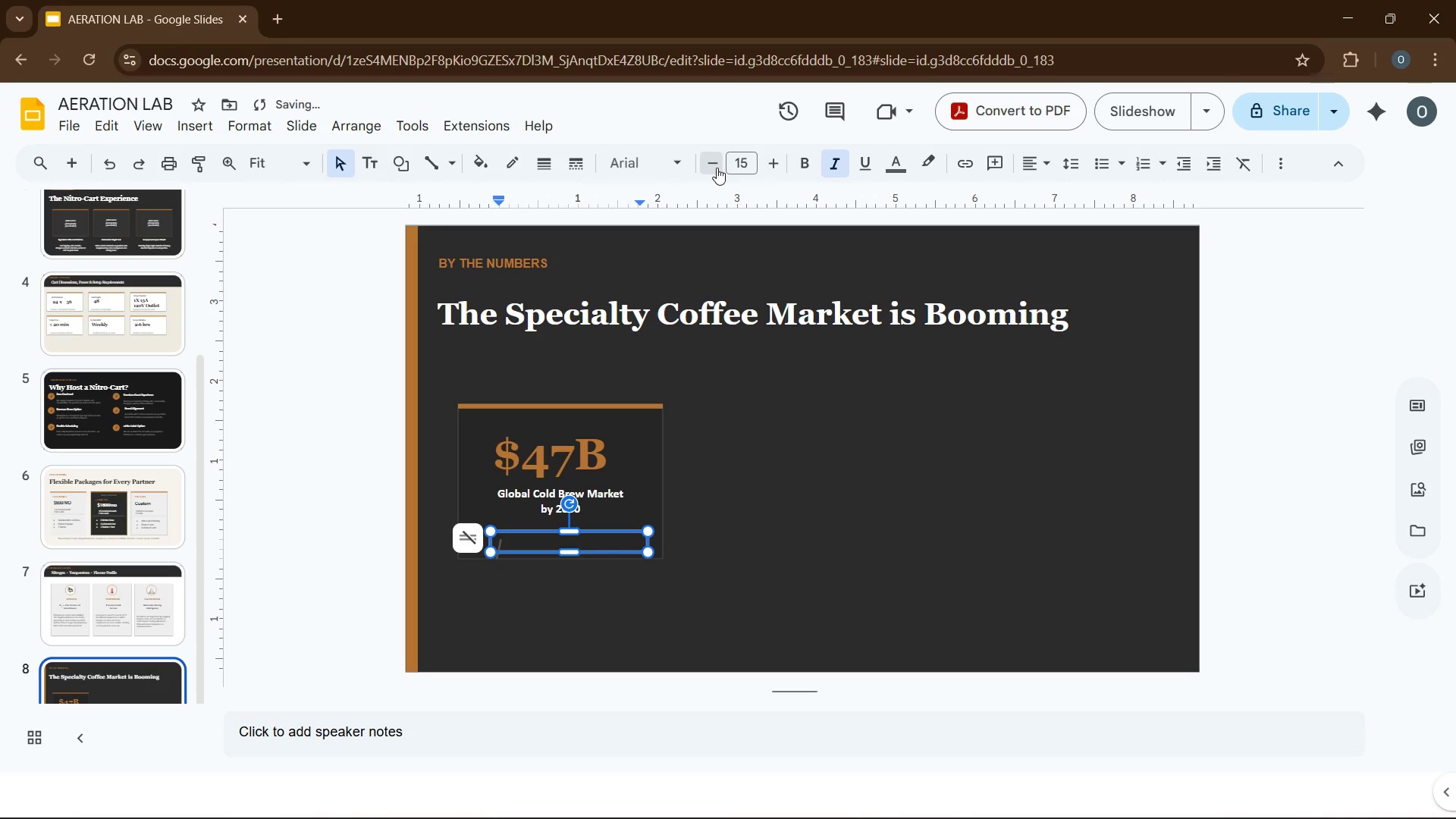 
triple_click([717, 168])
 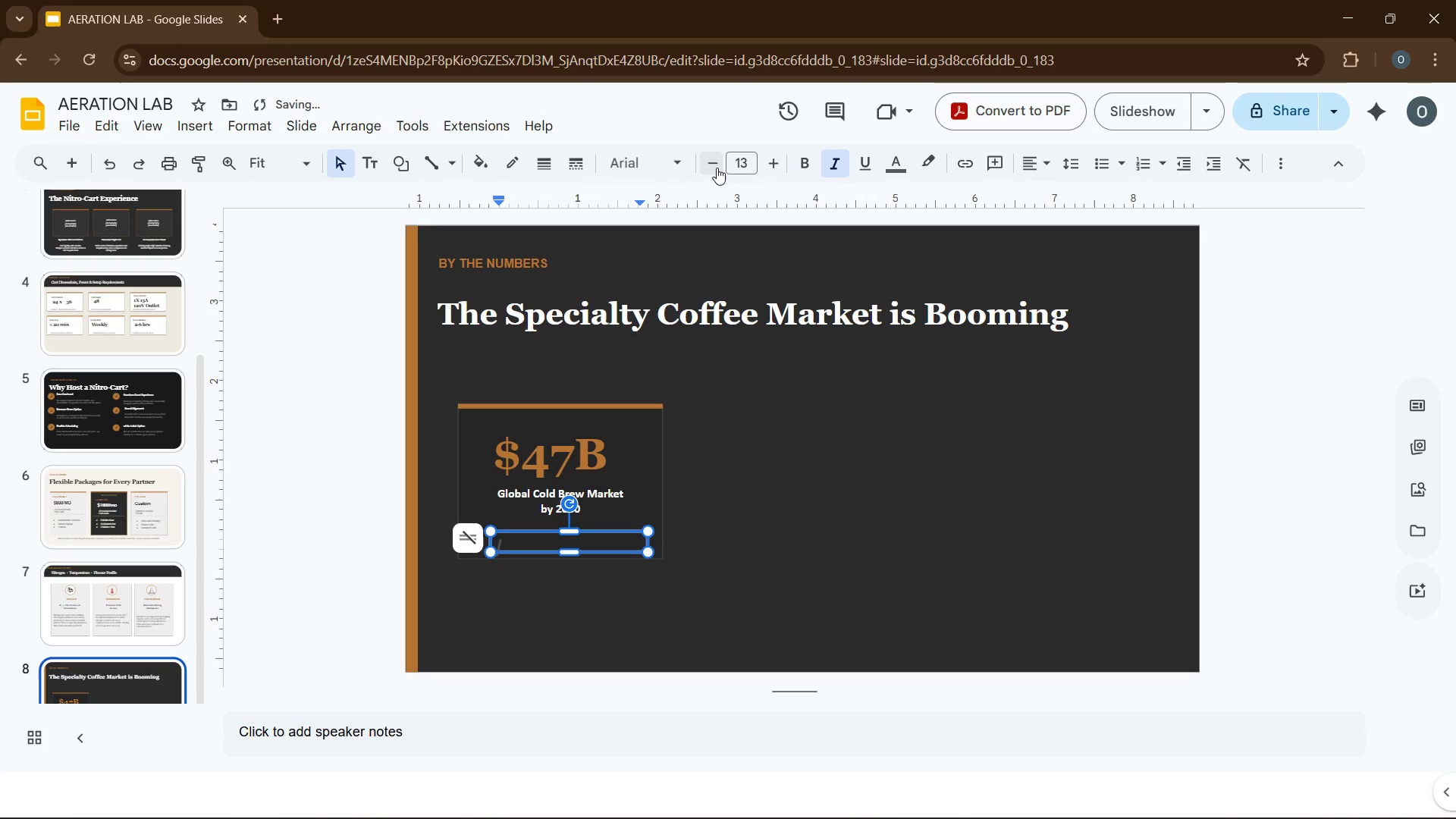 
triple_click([717, 168])
 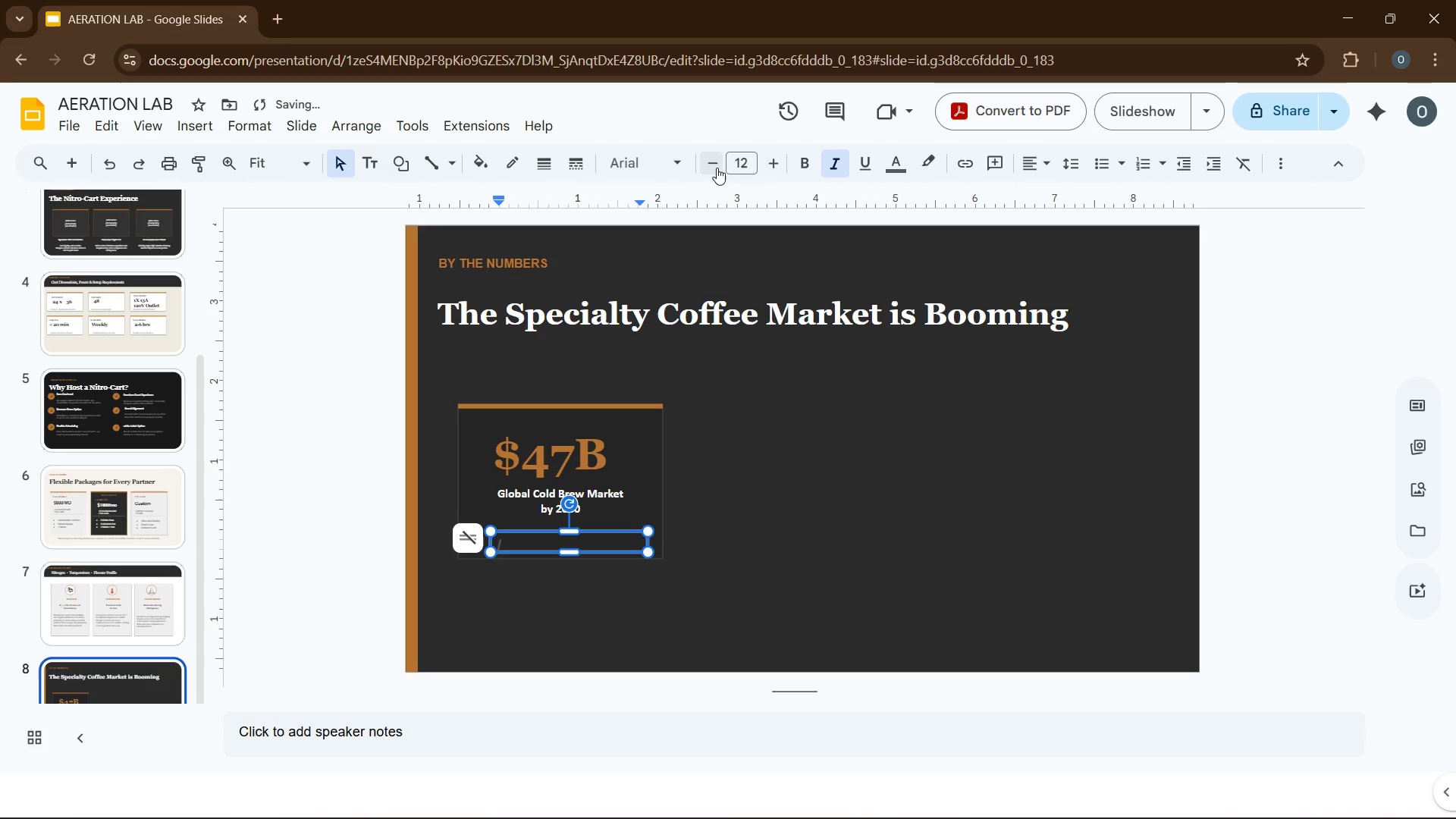 
triple_click([717, 168])
 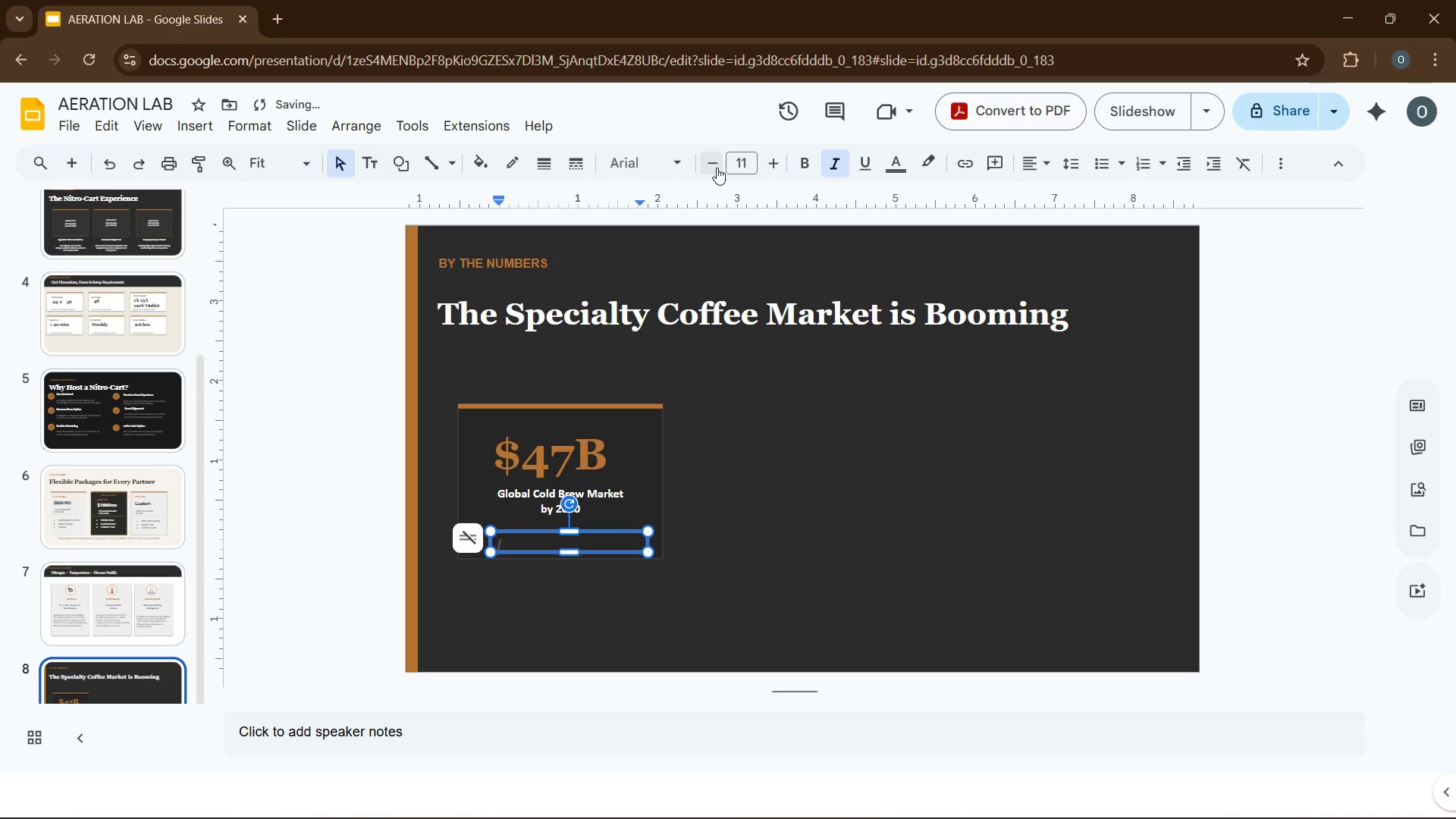 
triple_click([717, 168])
 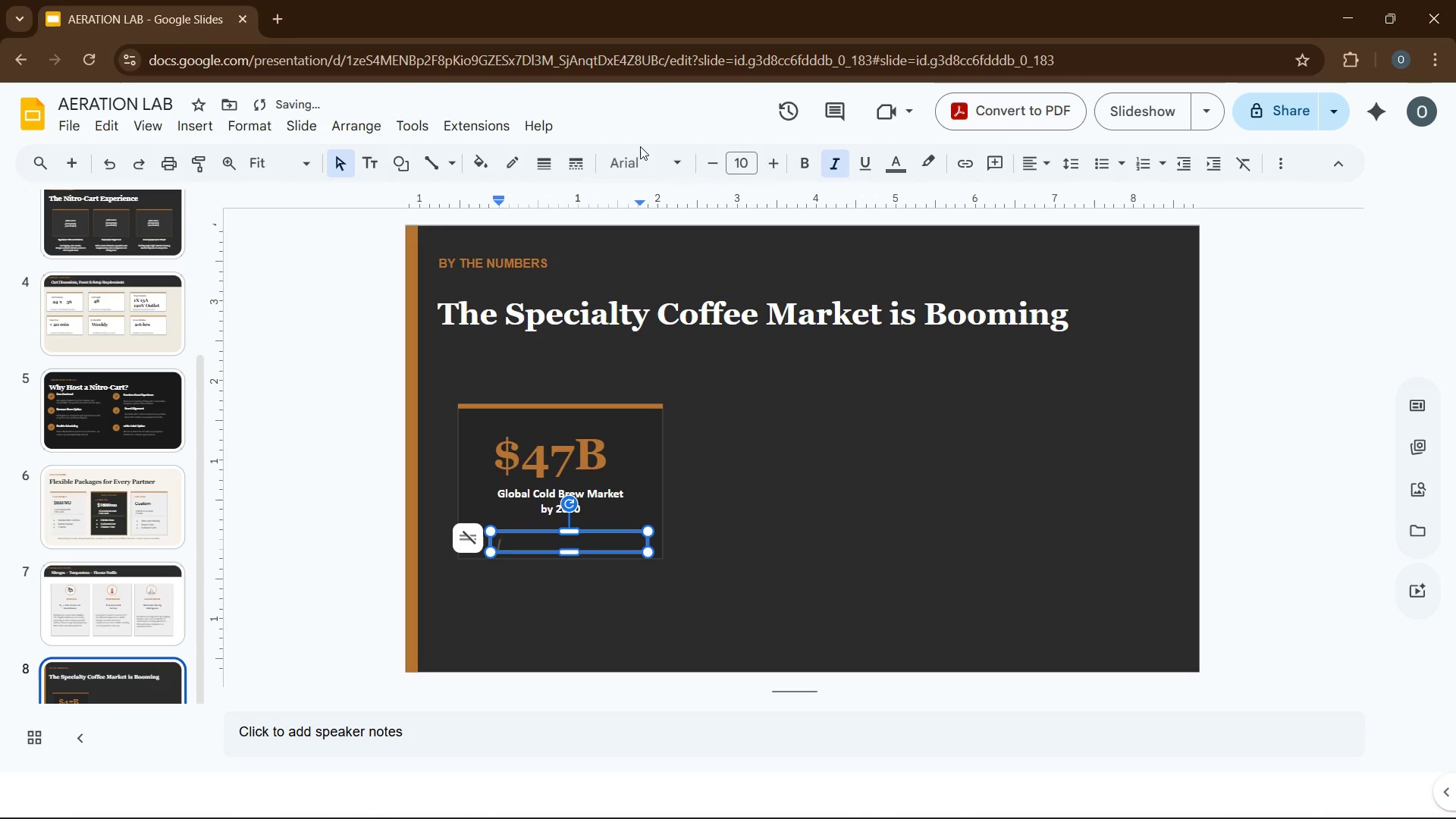 
left_click([639, 155])
 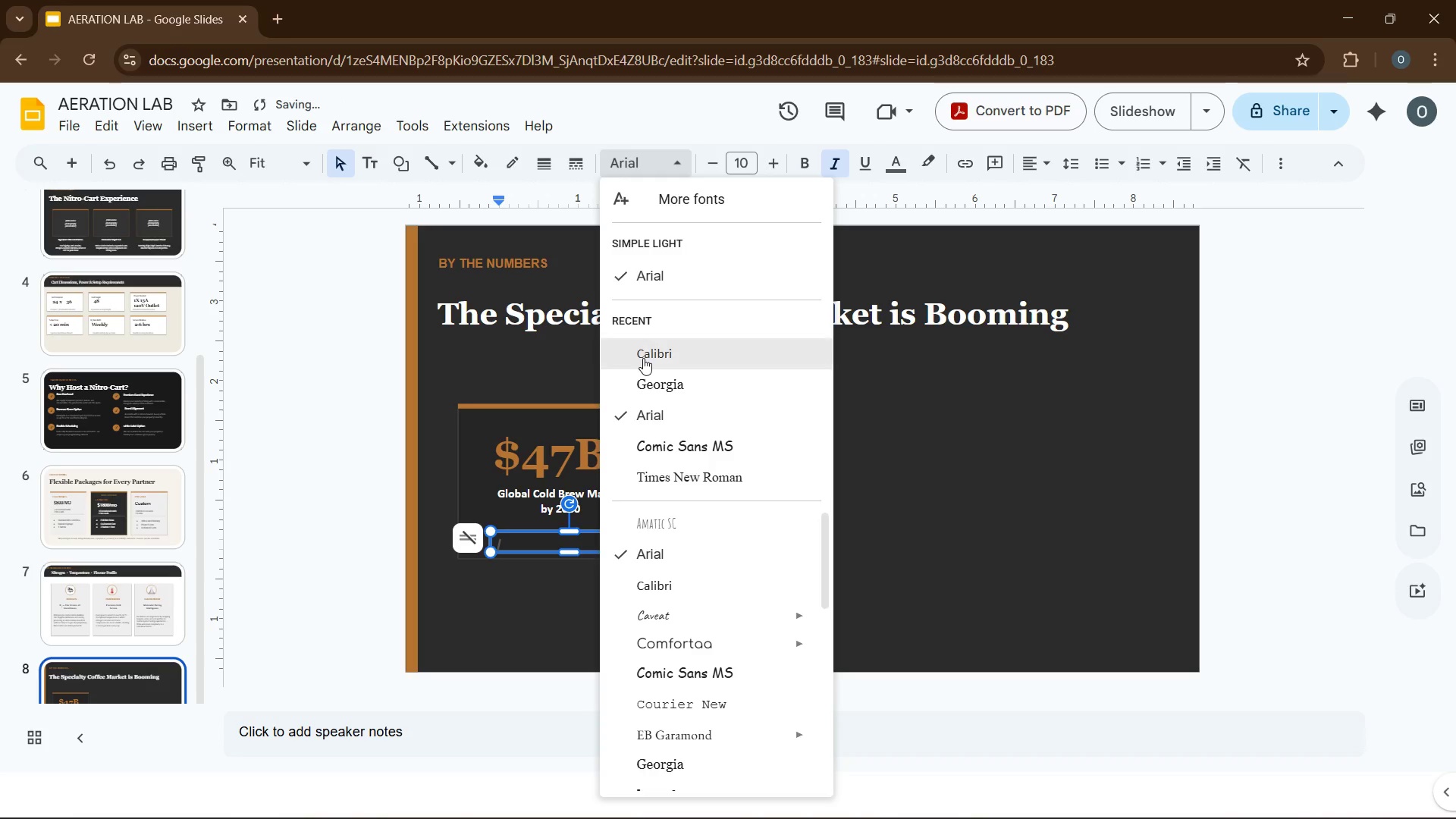 
left_click([643, 359])
 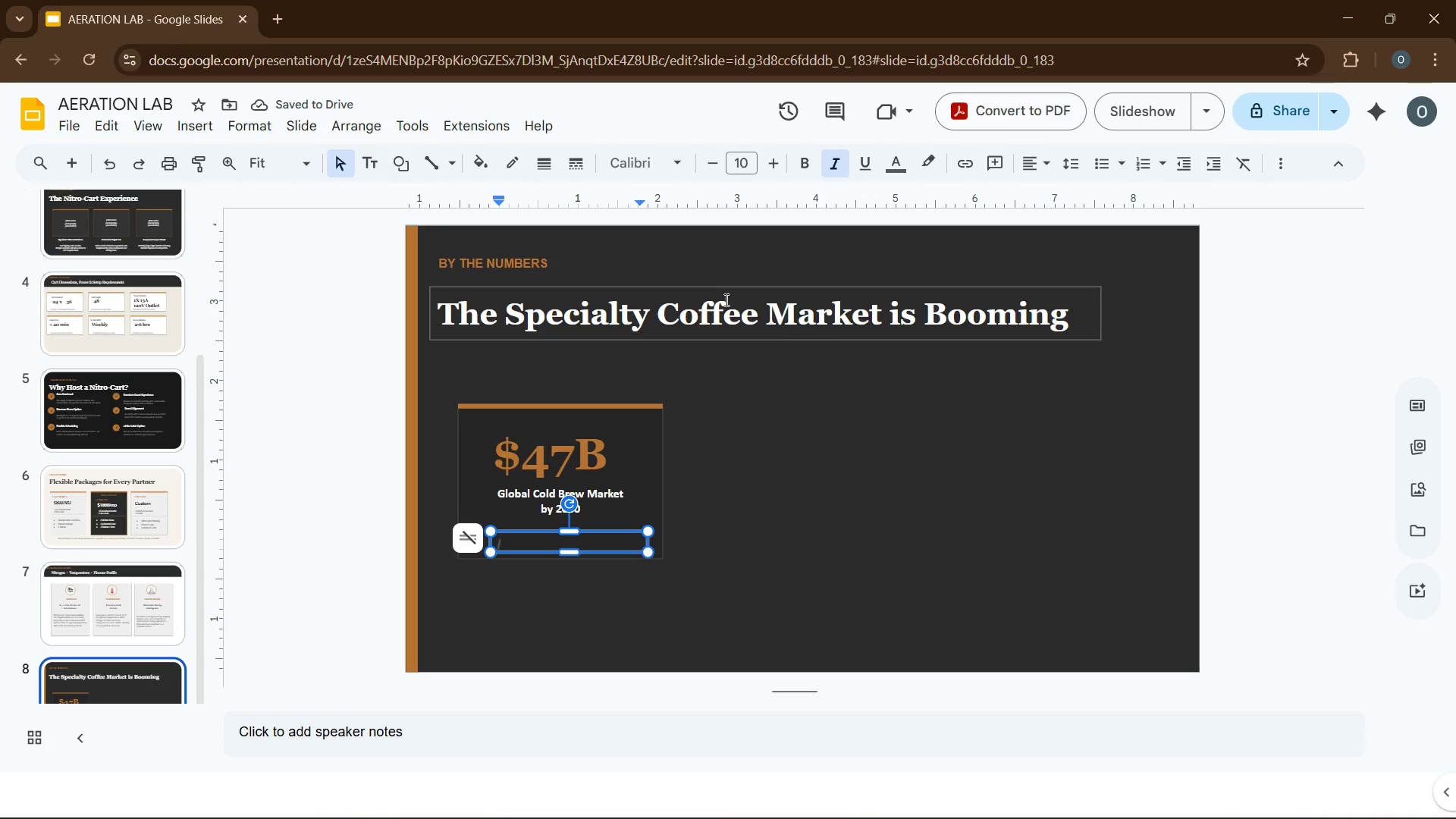 
left_click([893, 155])
 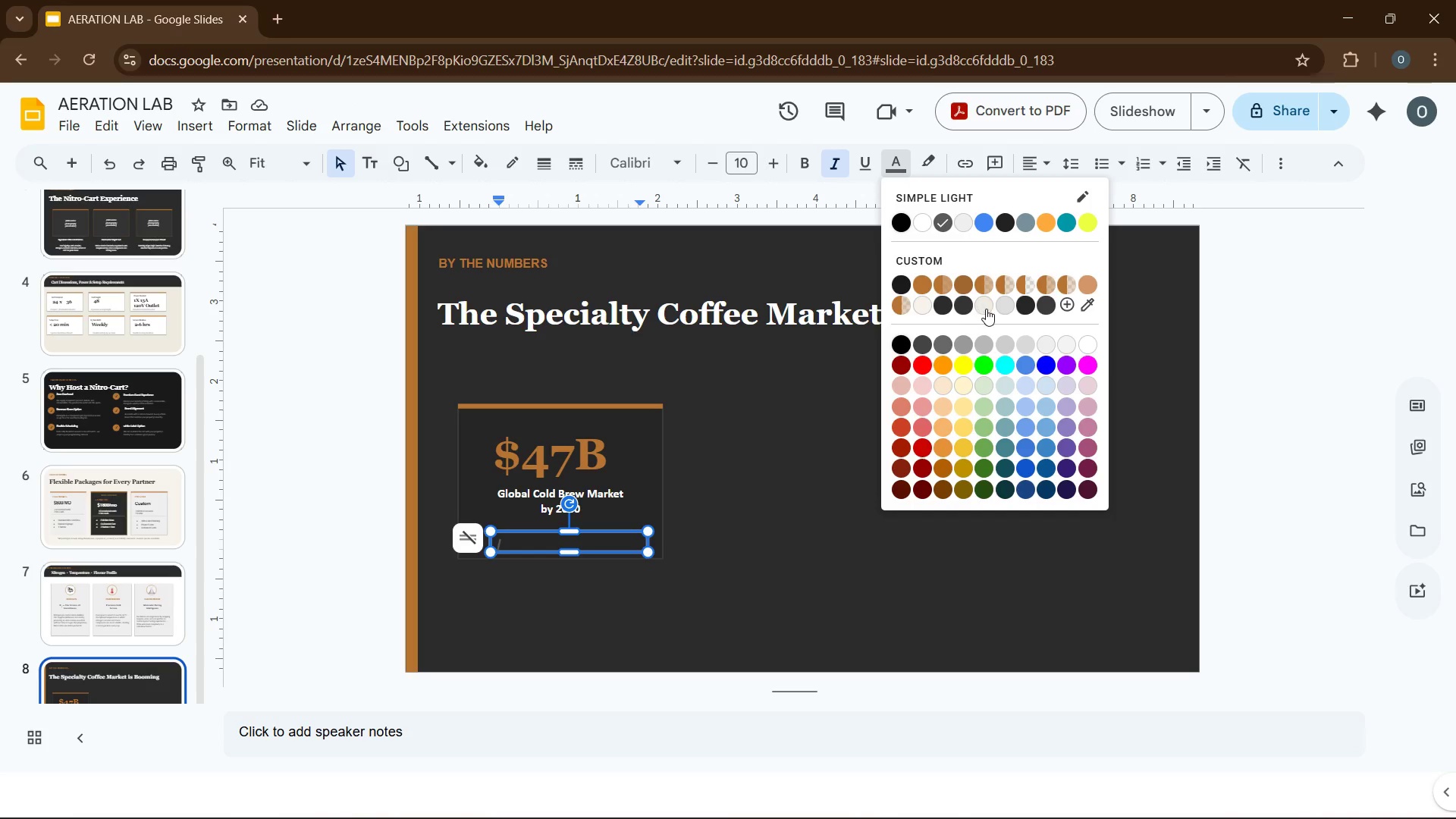 
left_click([1003, 309])
 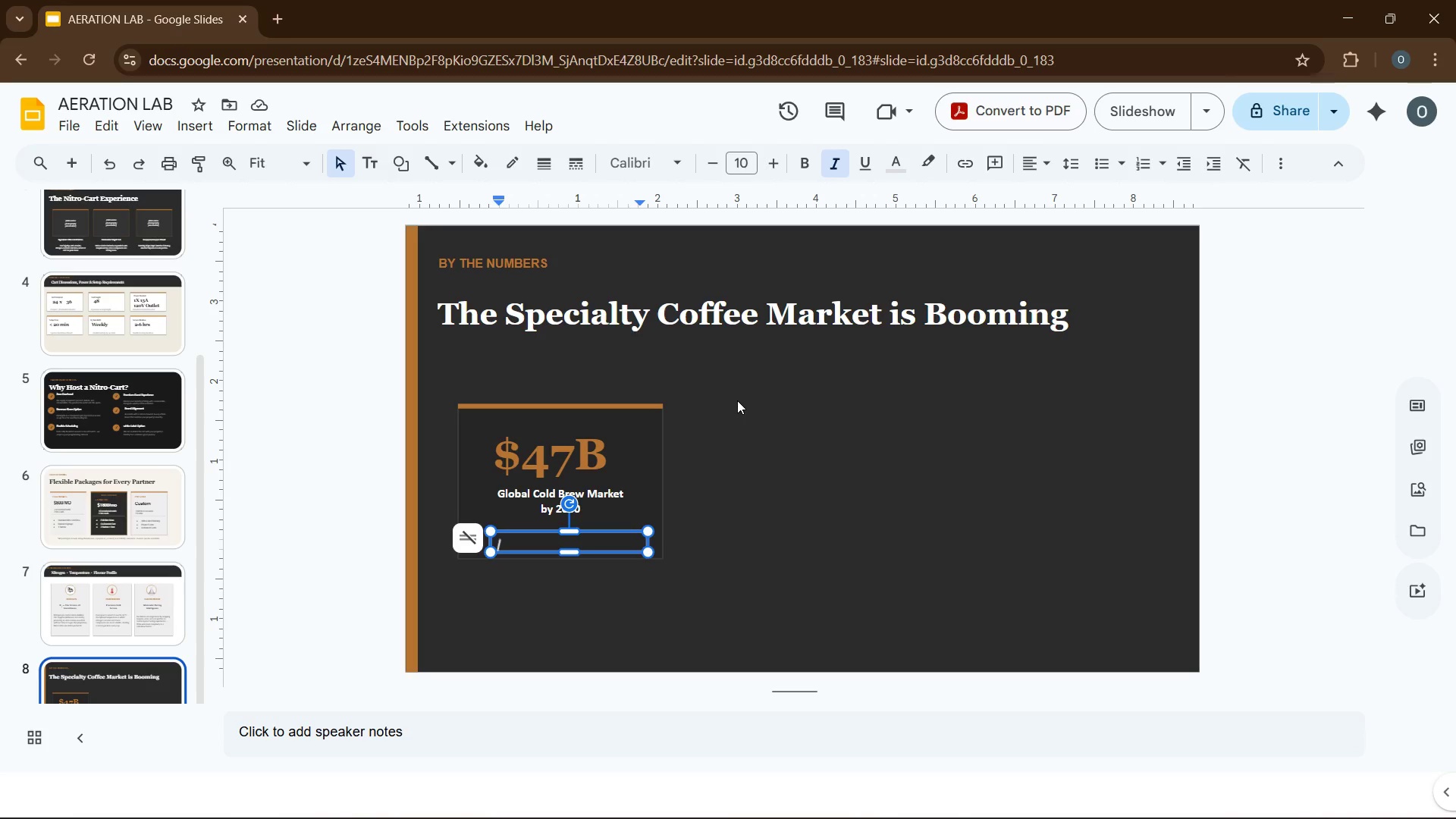 
wait(15.33)
 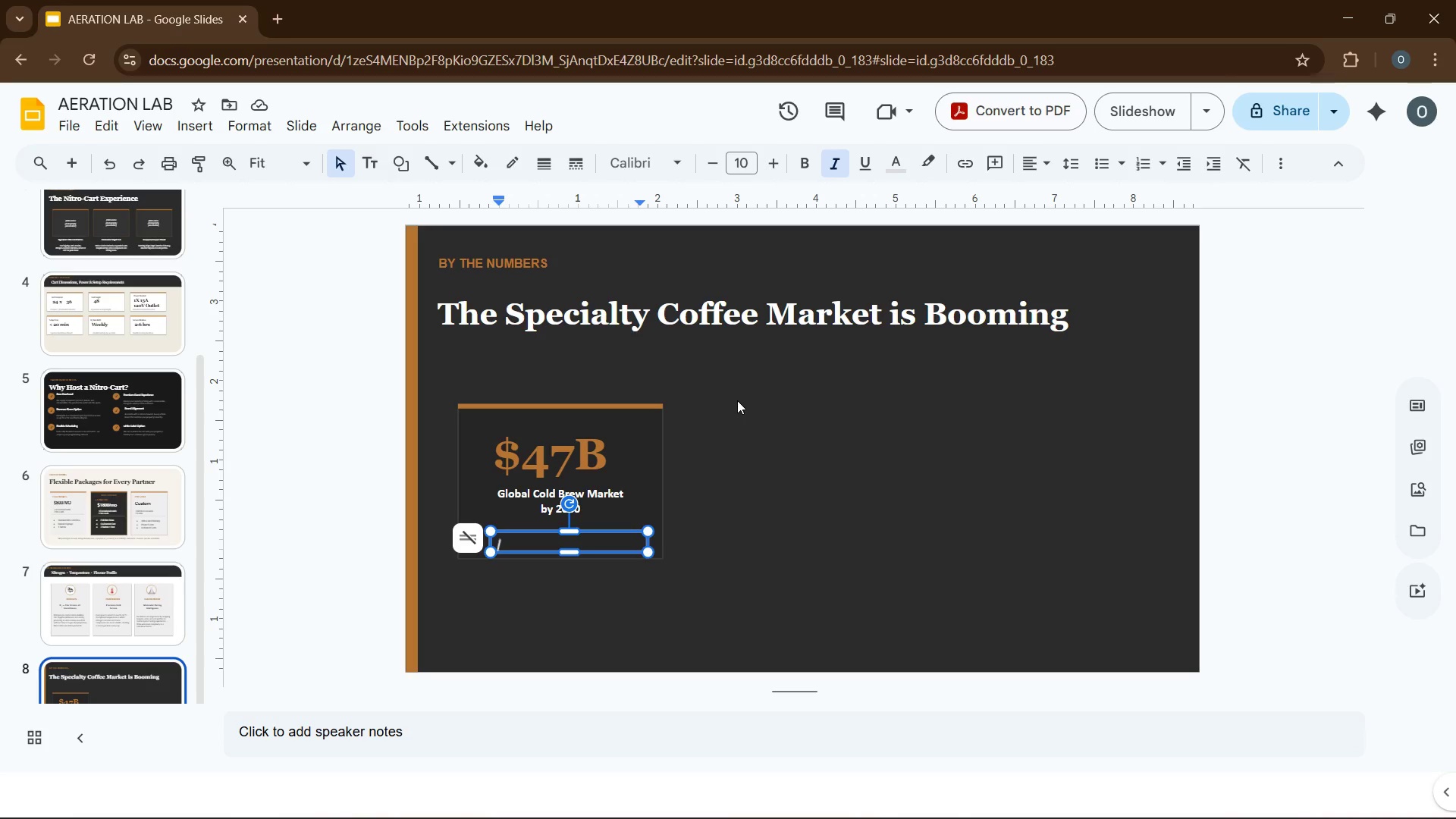 
left_click([751, 158])
 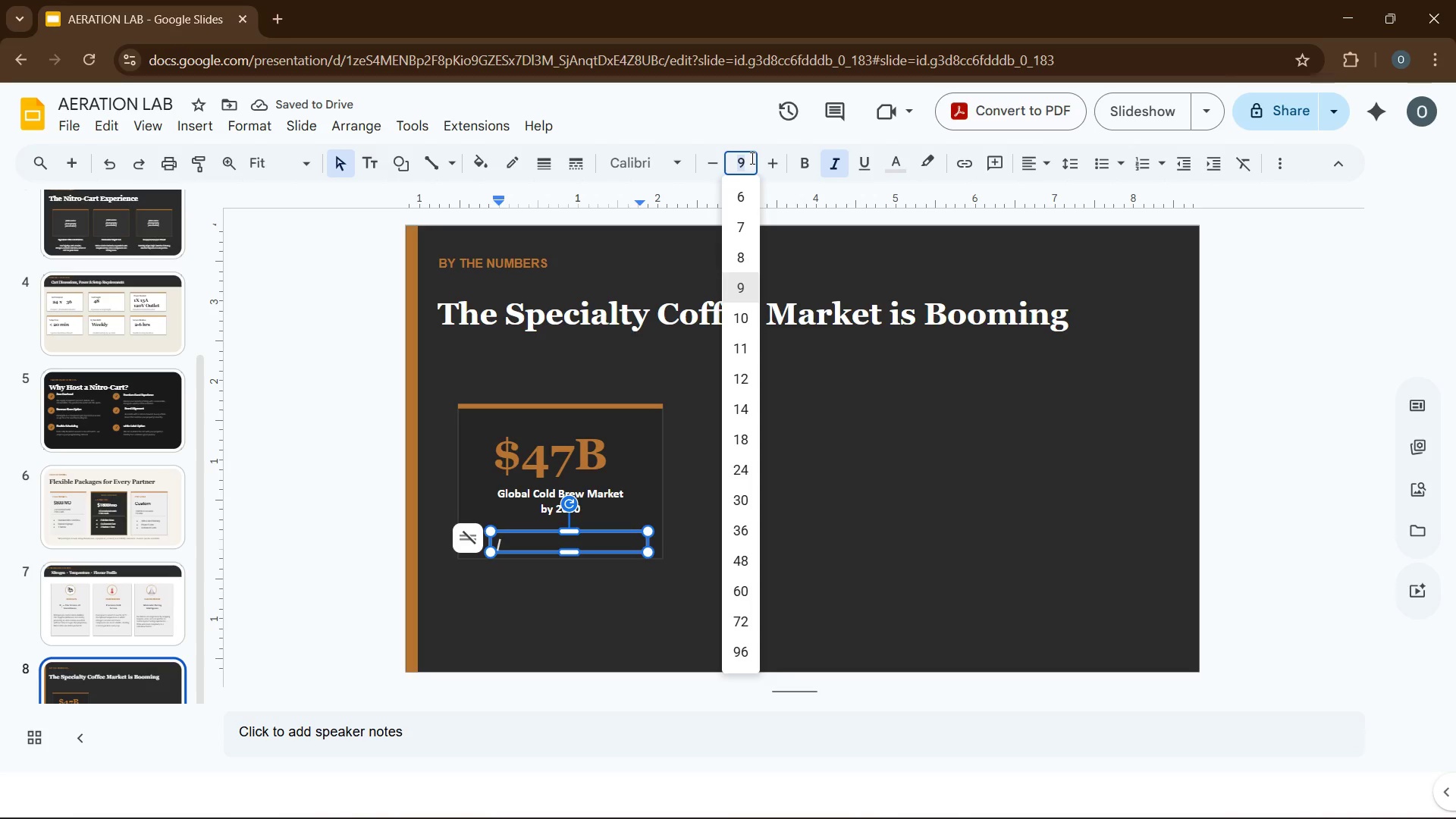 
key(Numpad9)
 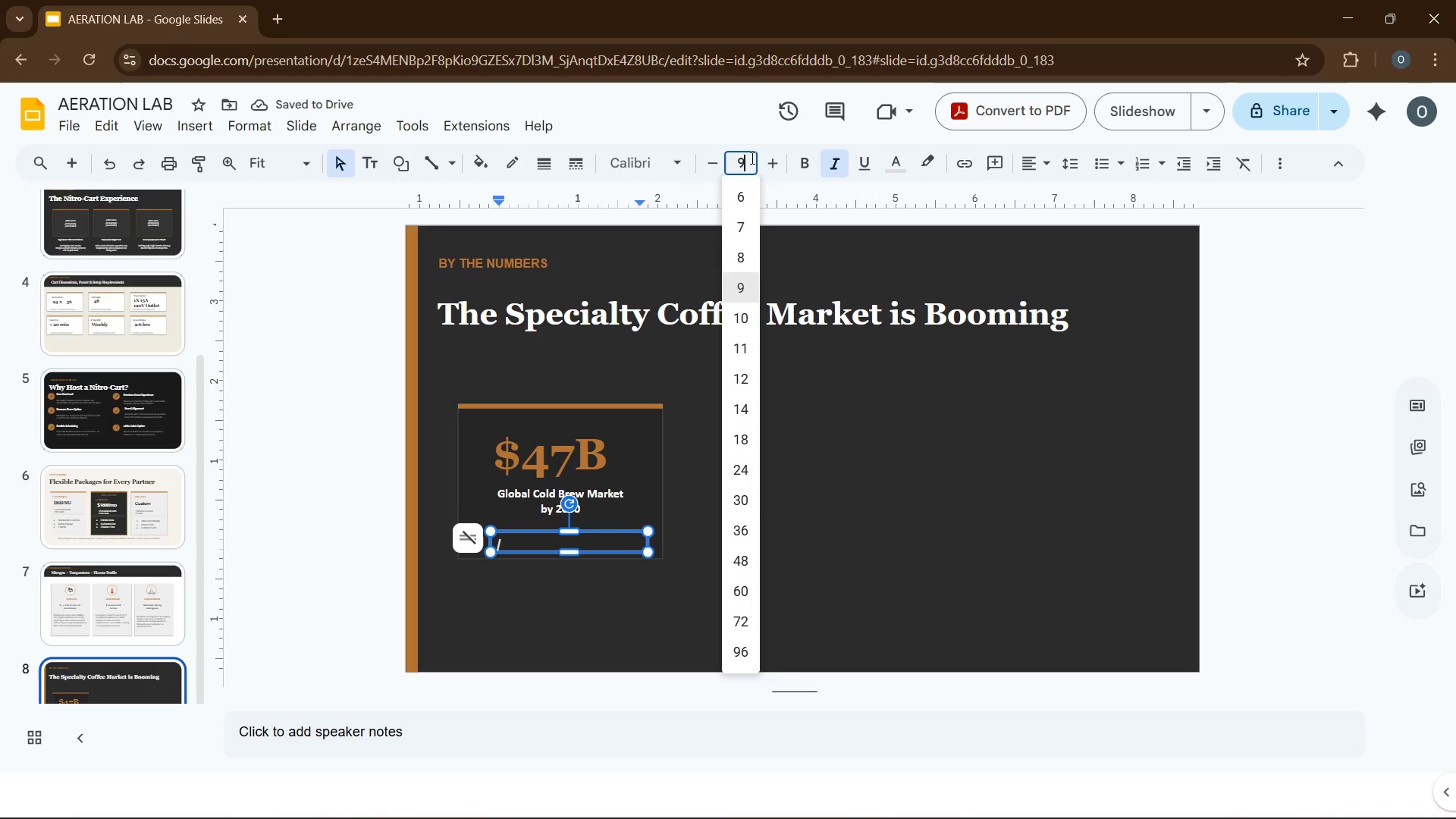 
key(NumpadDecimal)
 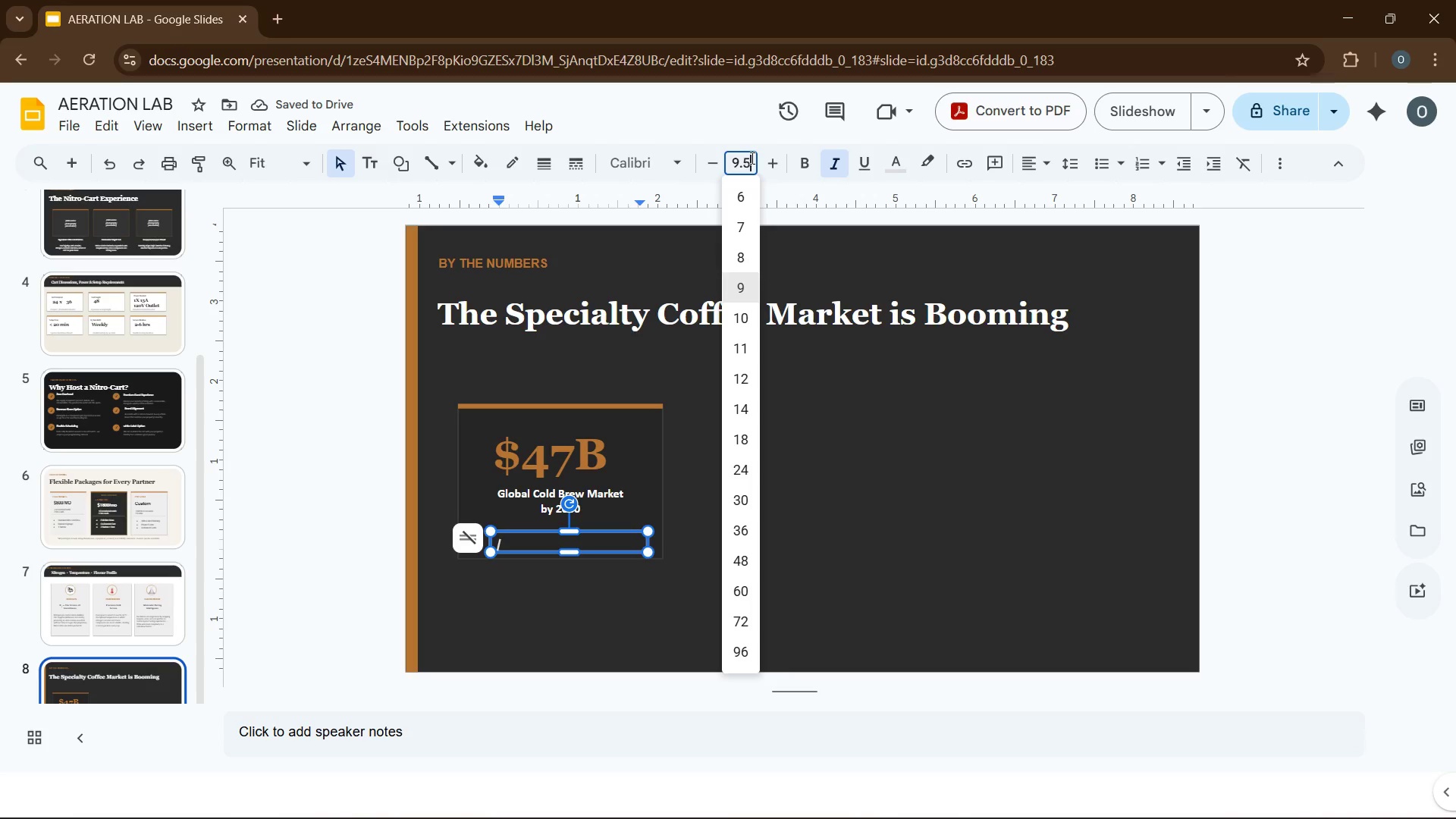 
key(Numpad5)
 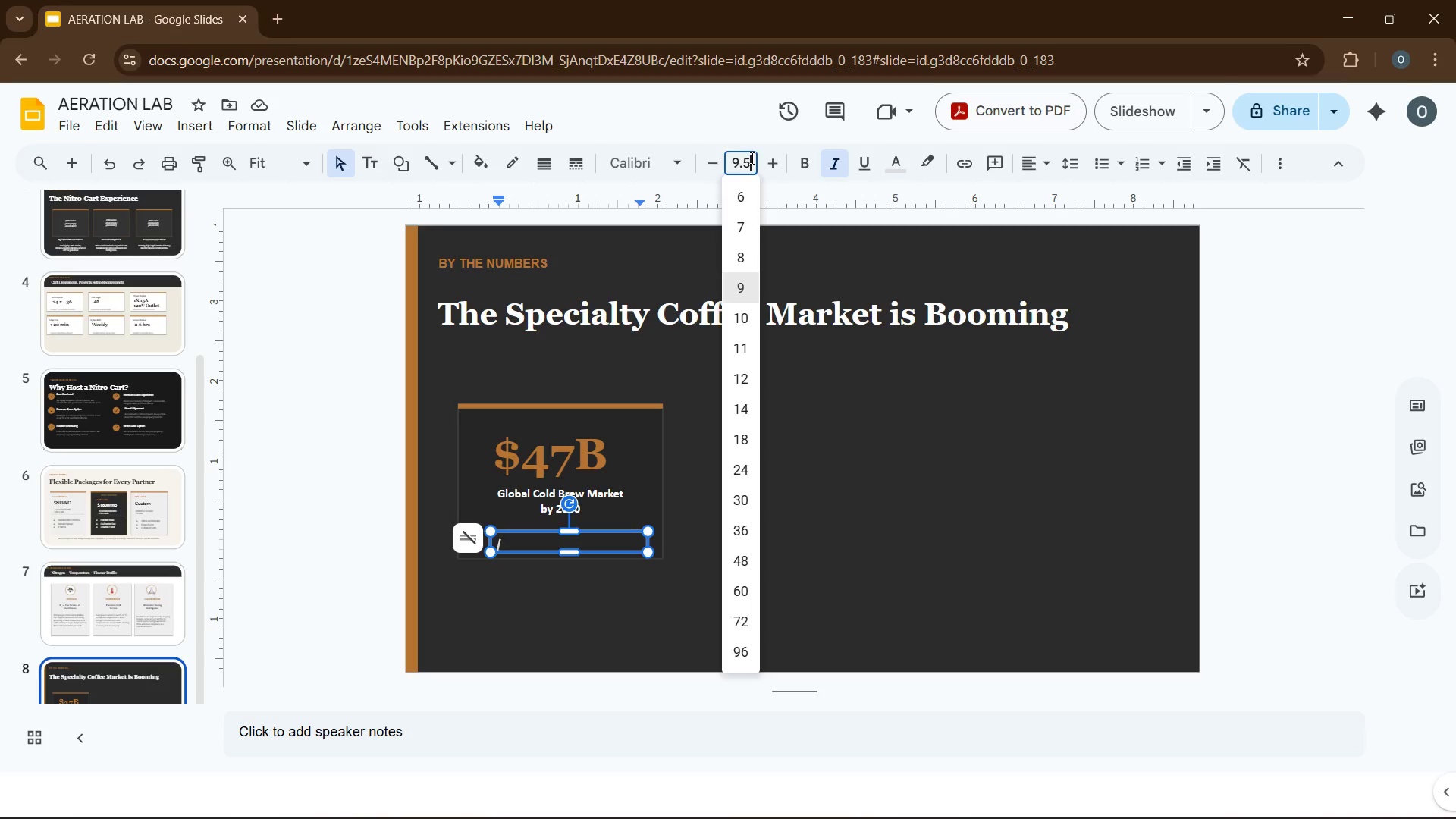 
key(Enter)
 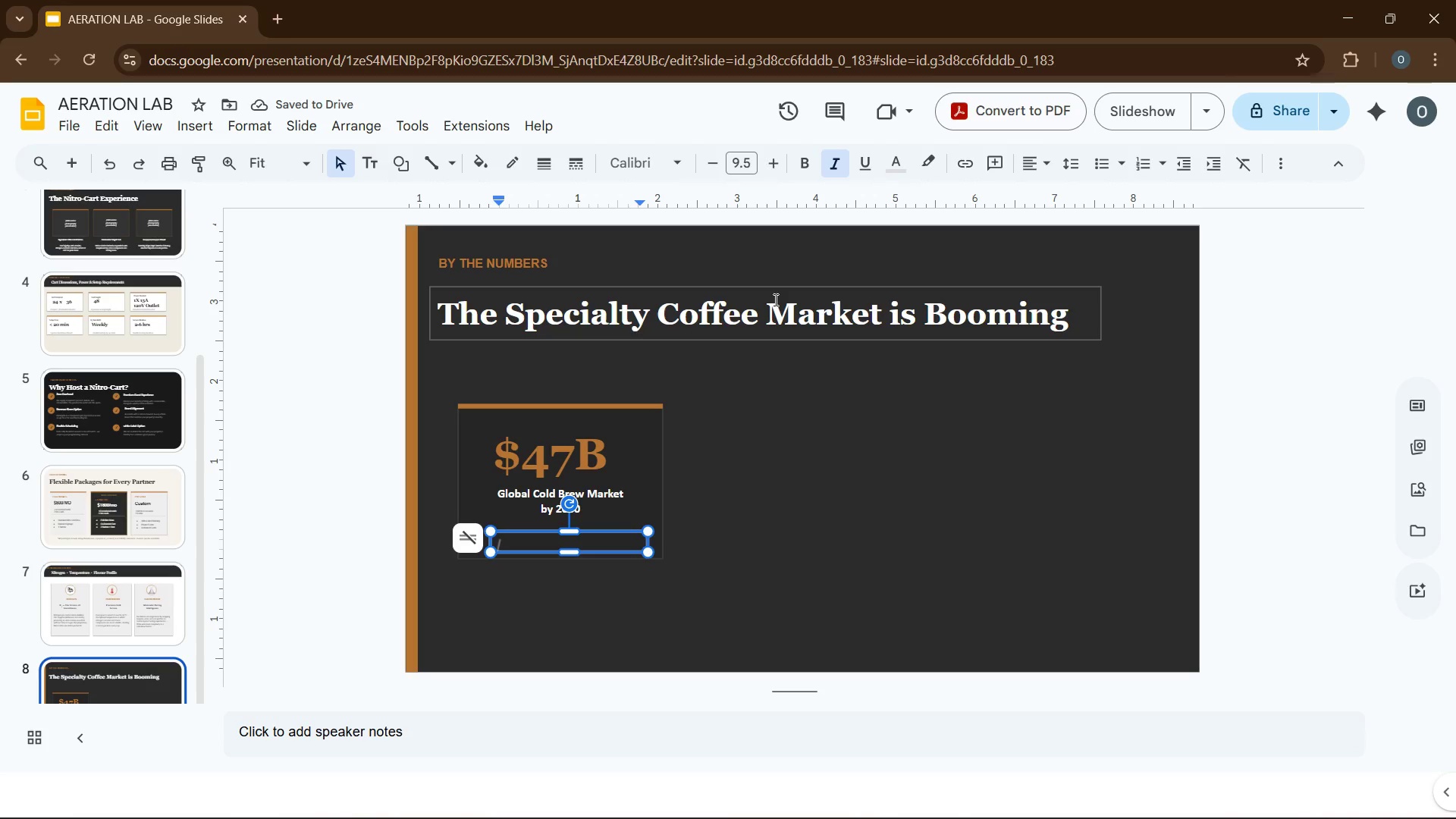 
wait(6.12)
 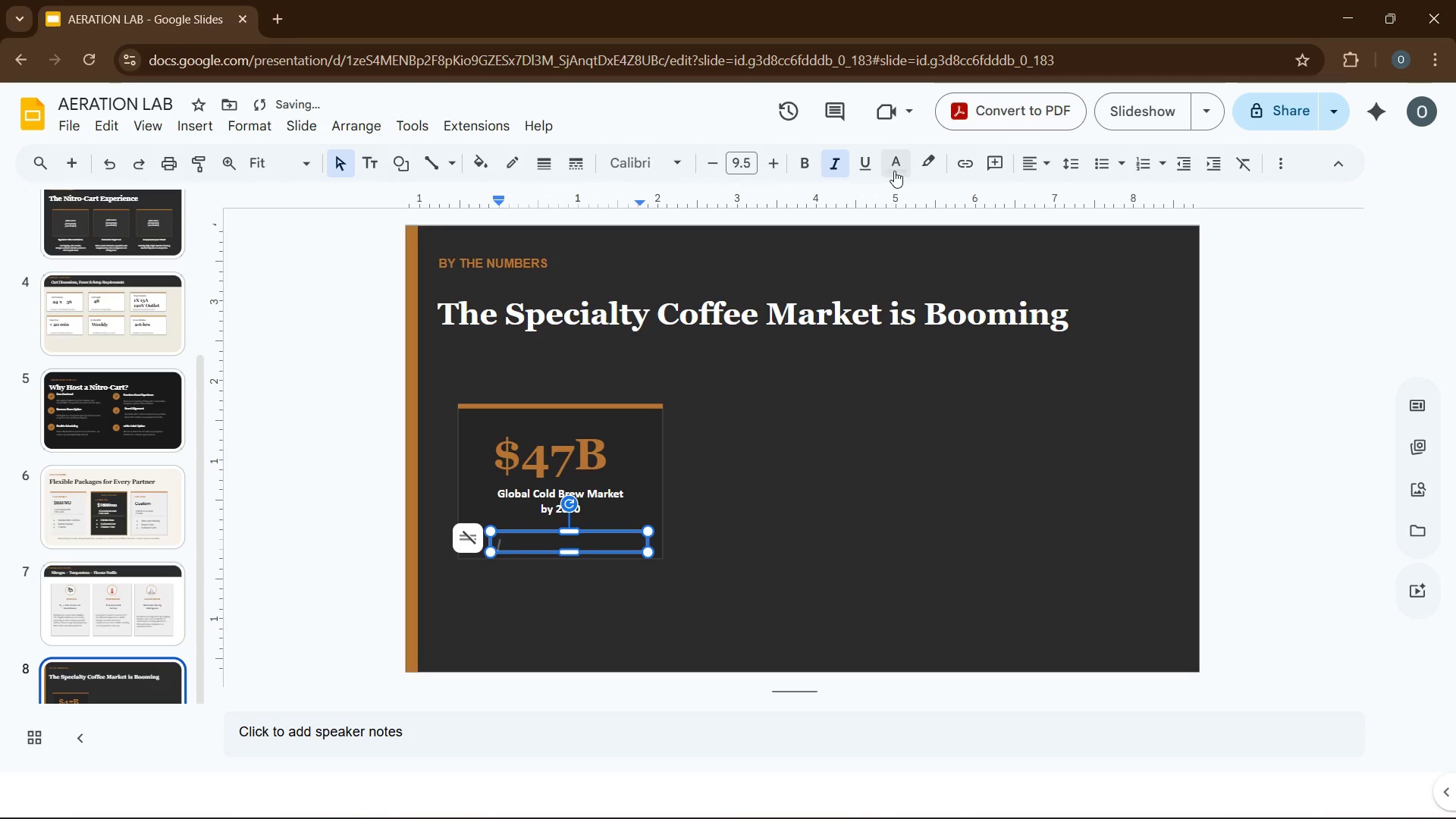 
type(CAGR 25.4%)
 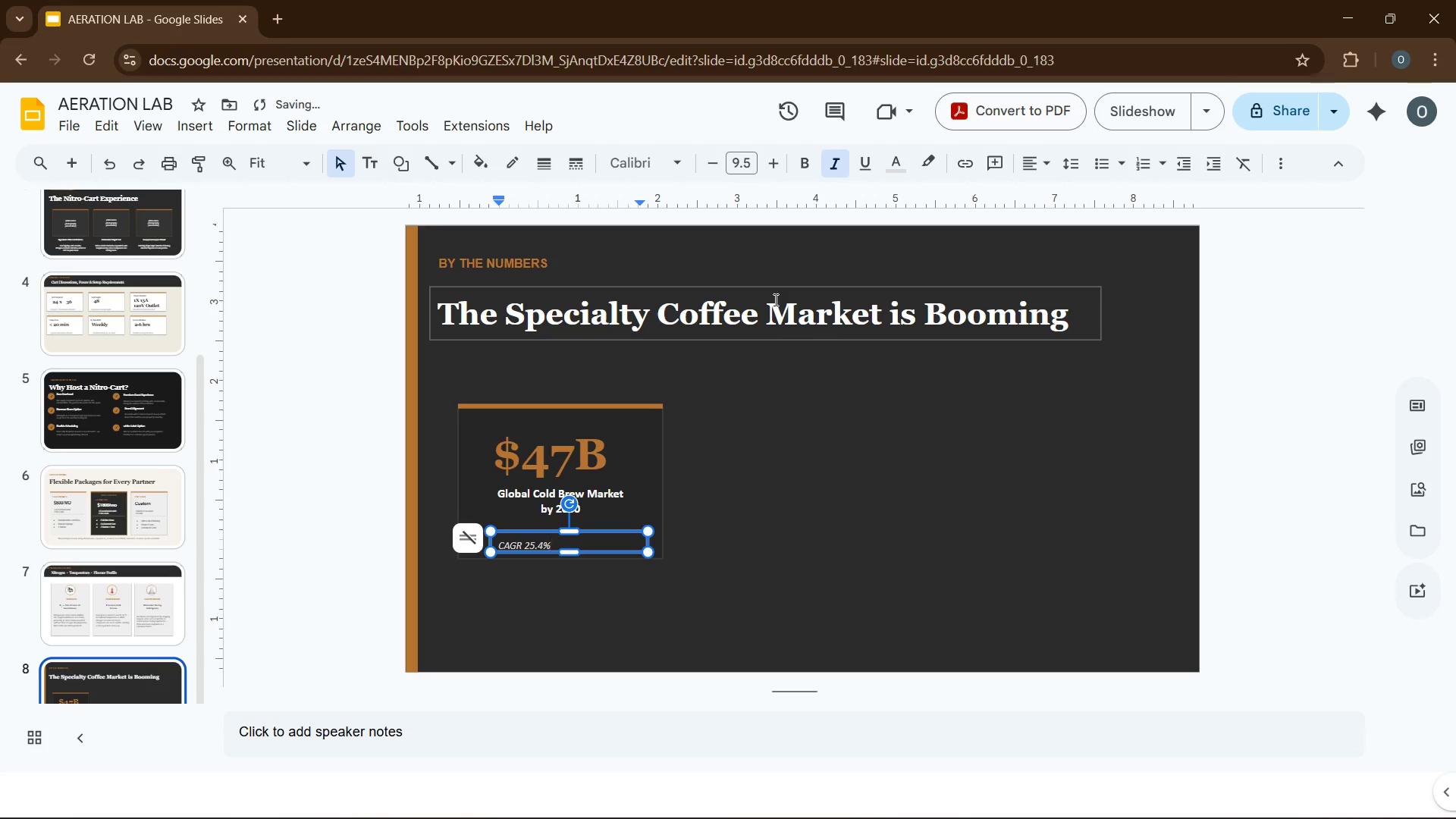 
left_click([1048, 168])
 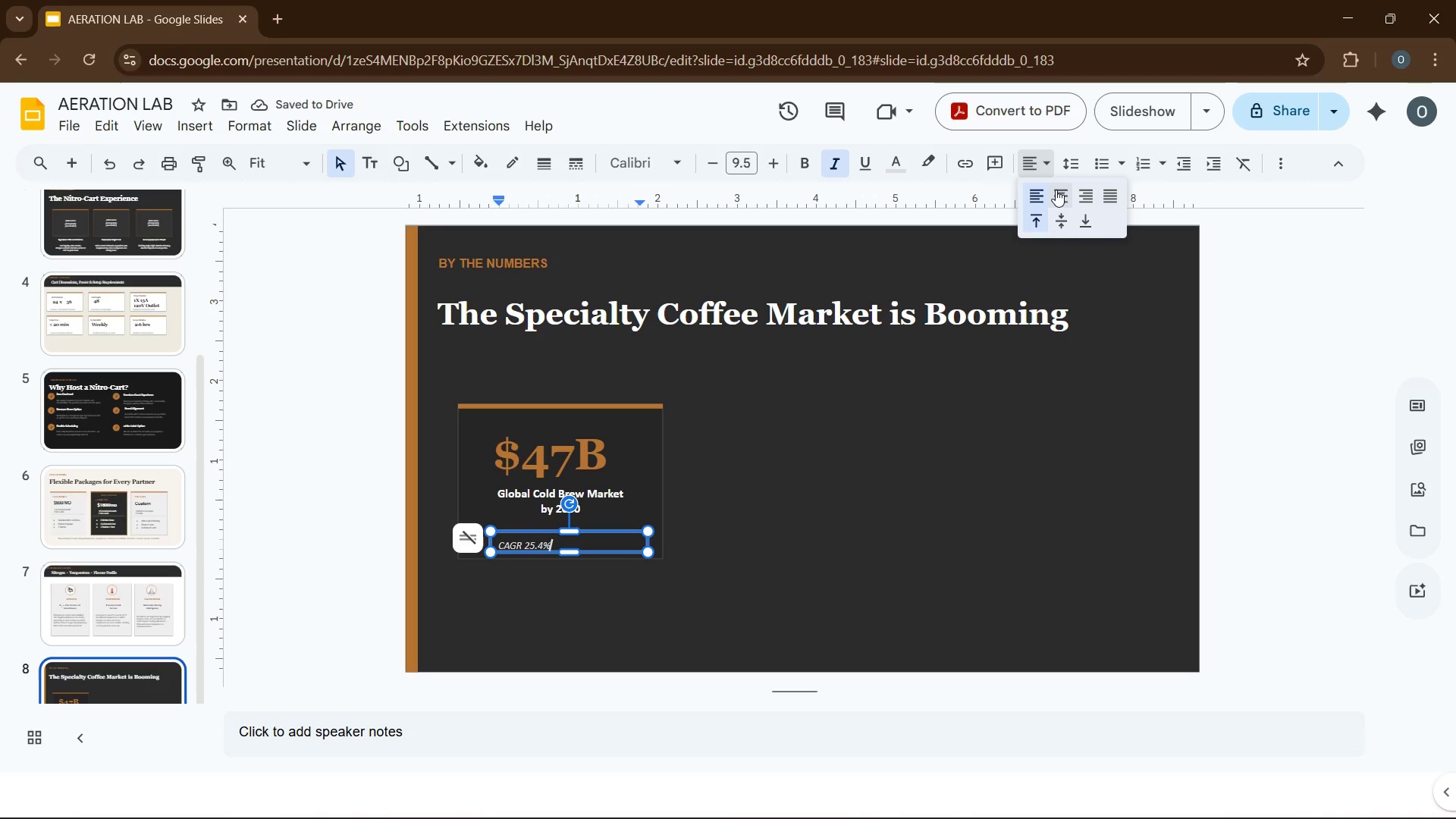 
left_click([1056, 189])
 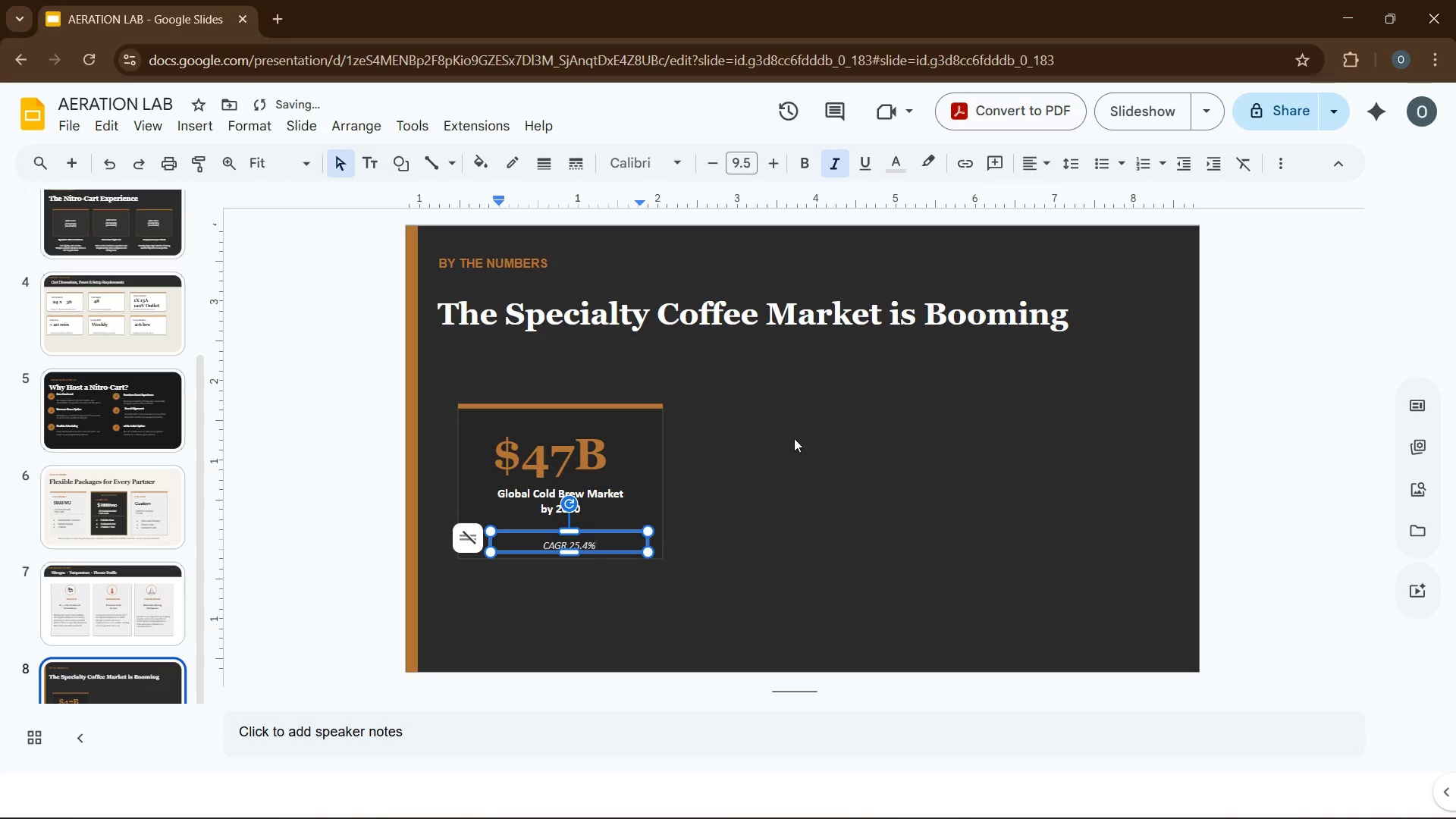 
left_click([771, 463])
 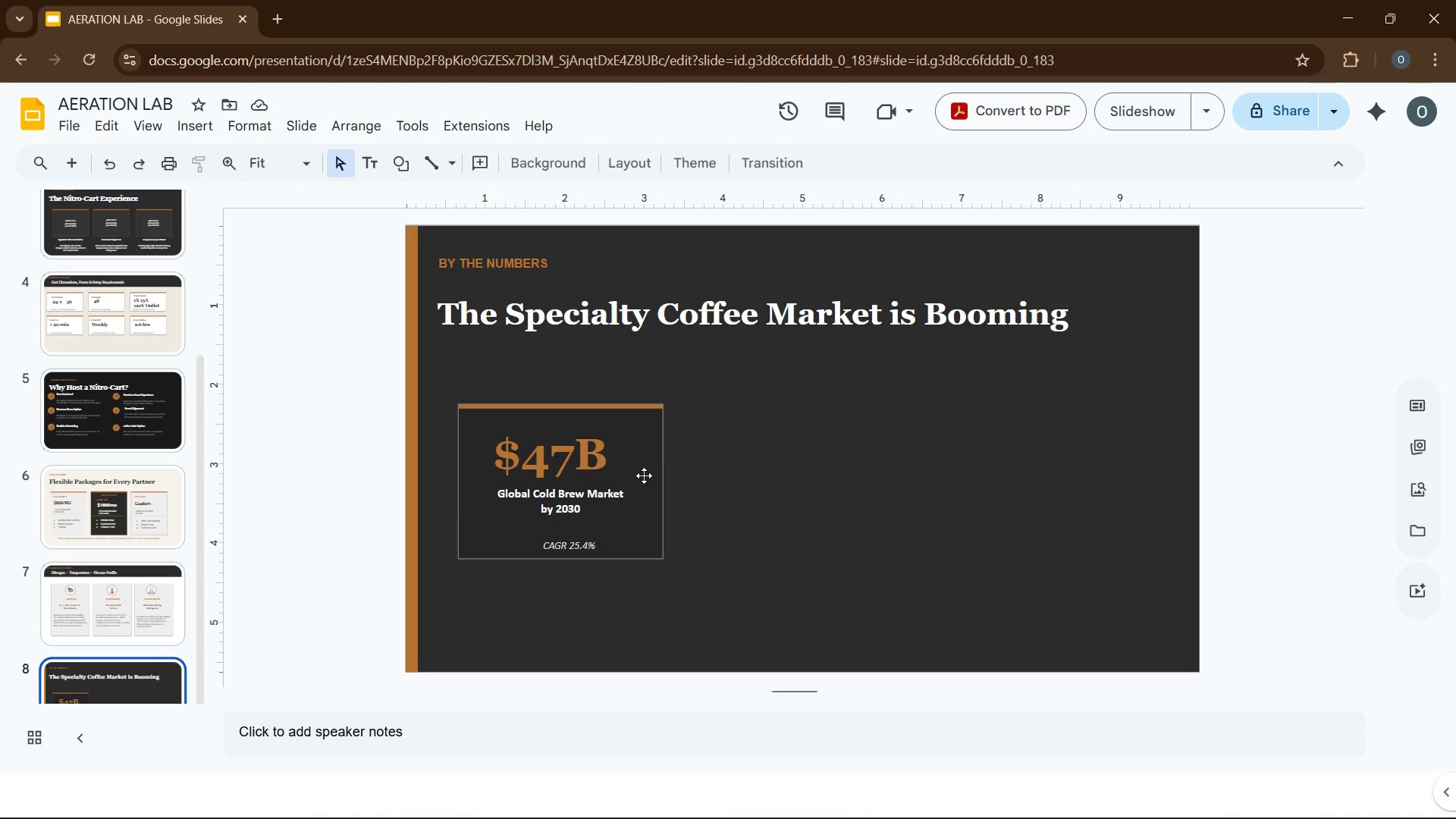 
wait(7.75)
 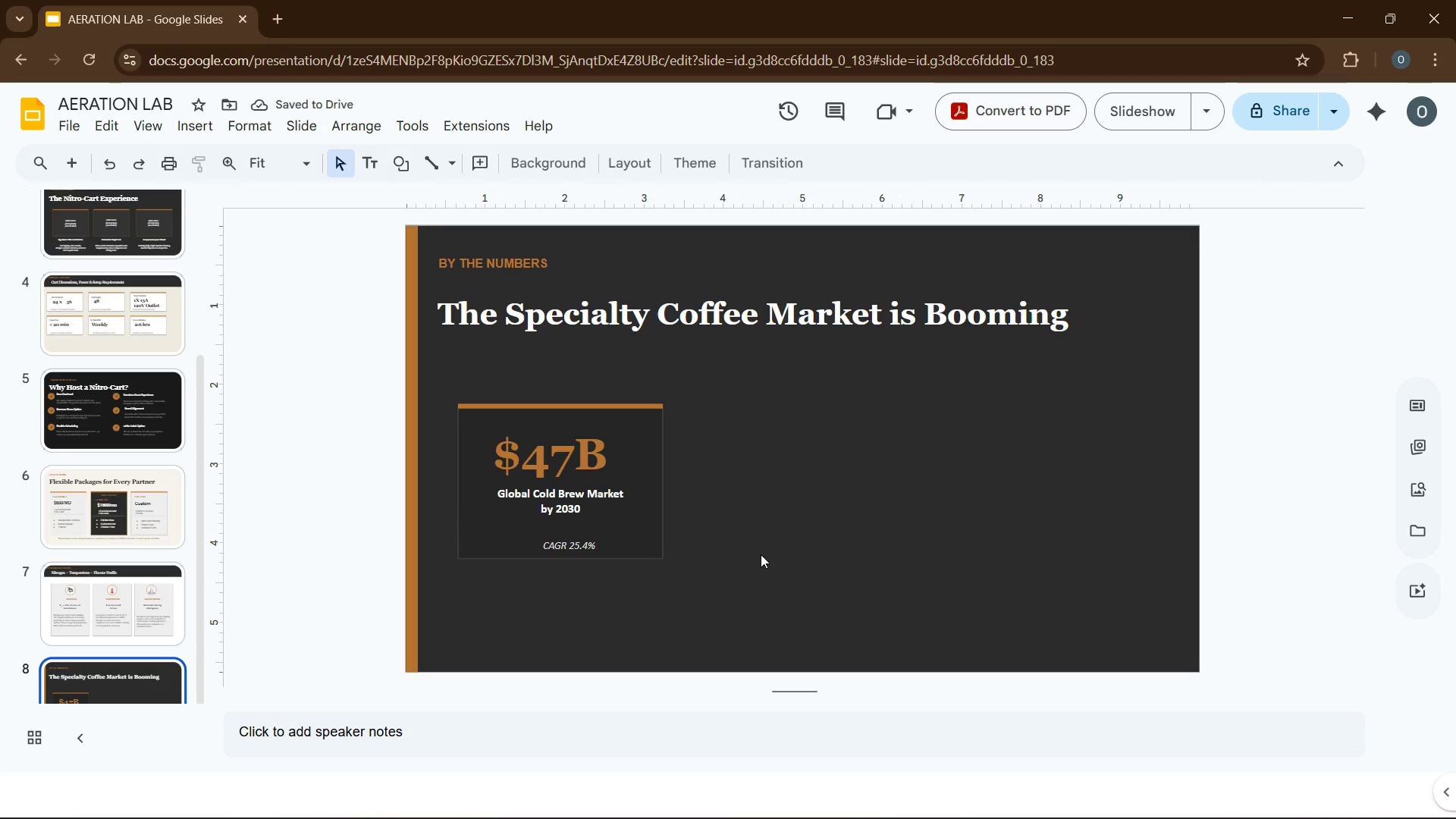 
left_click([643, 473])
 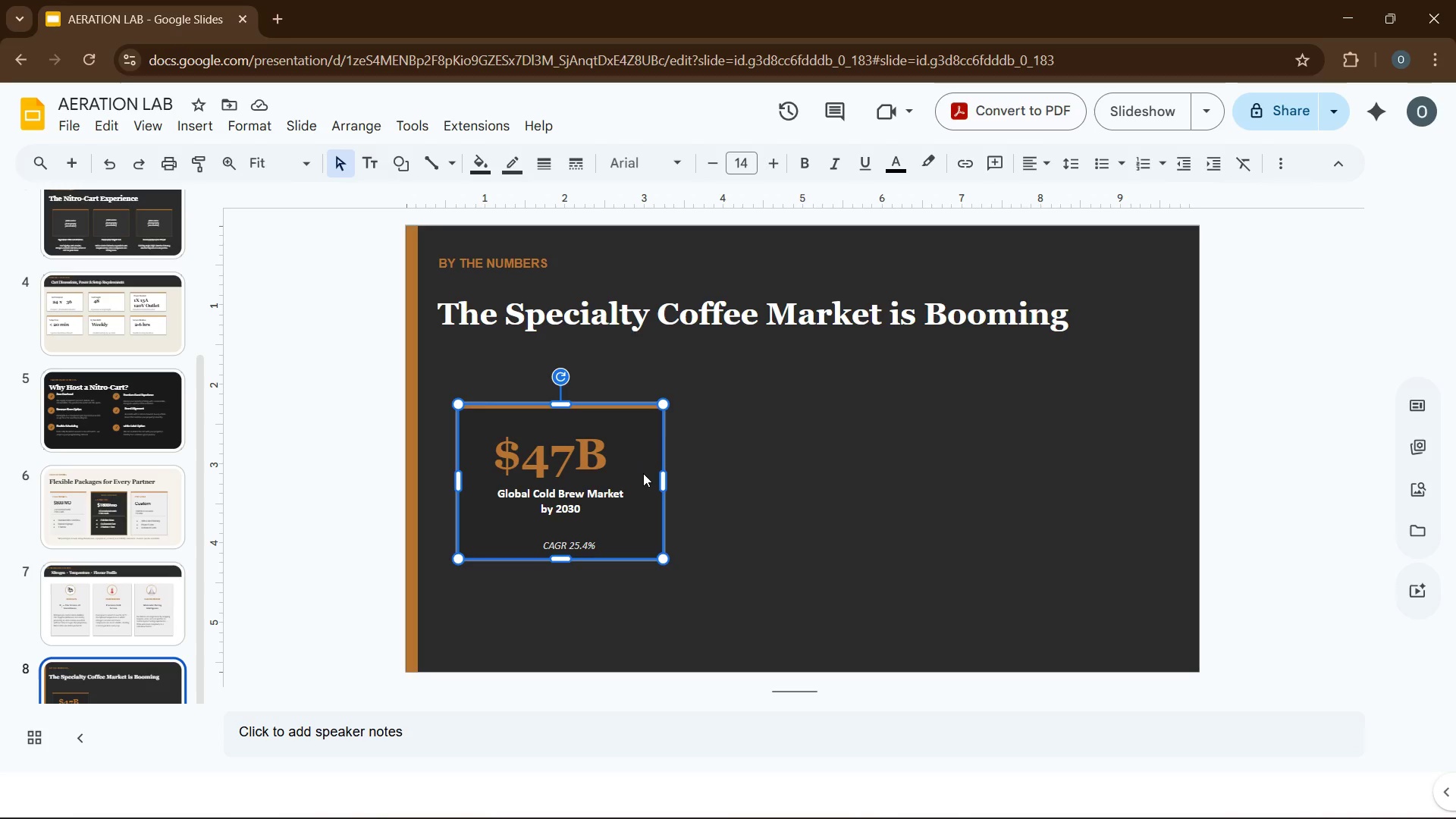 
key(Control+D)
 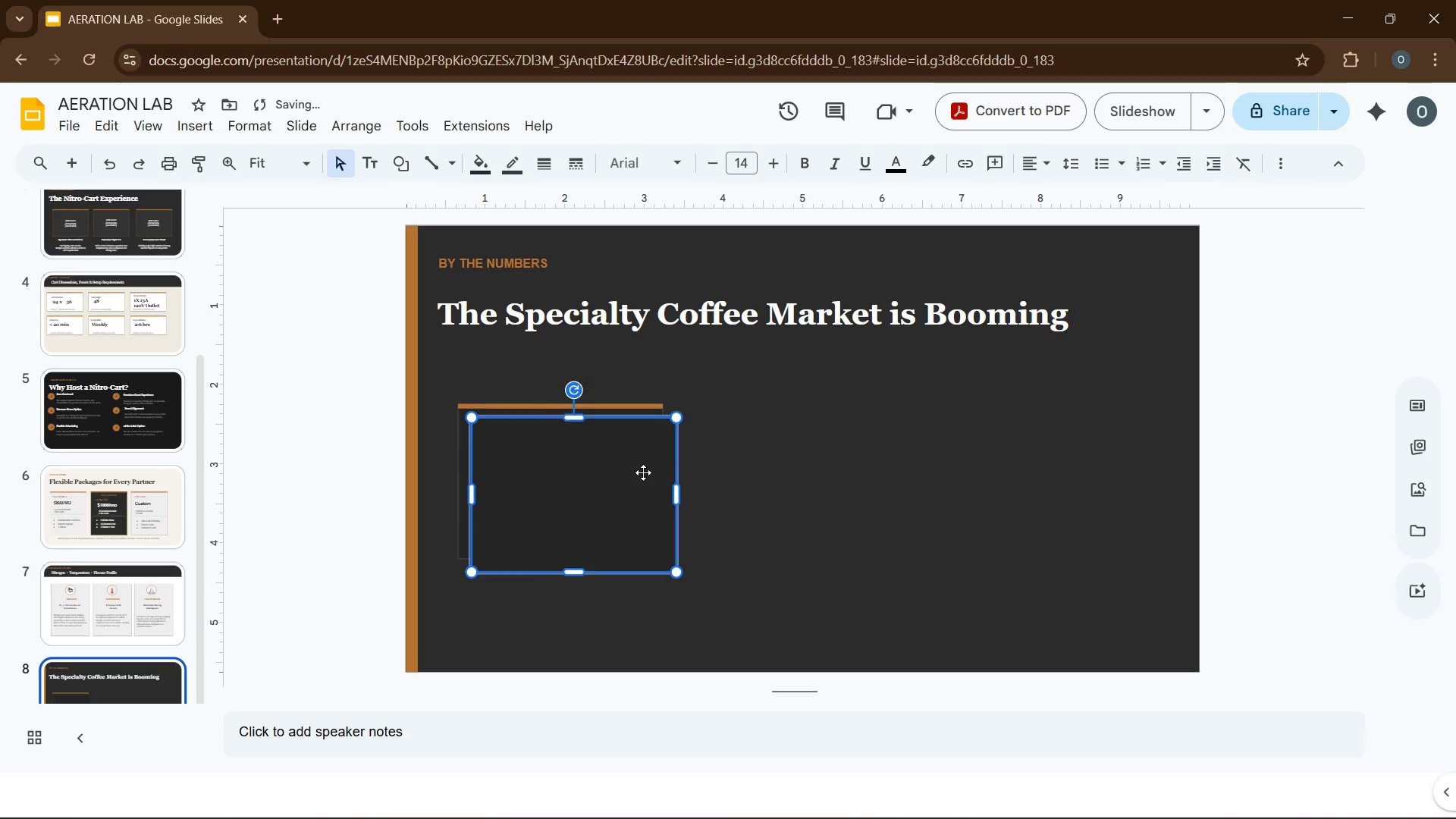 
key(Control+D)
 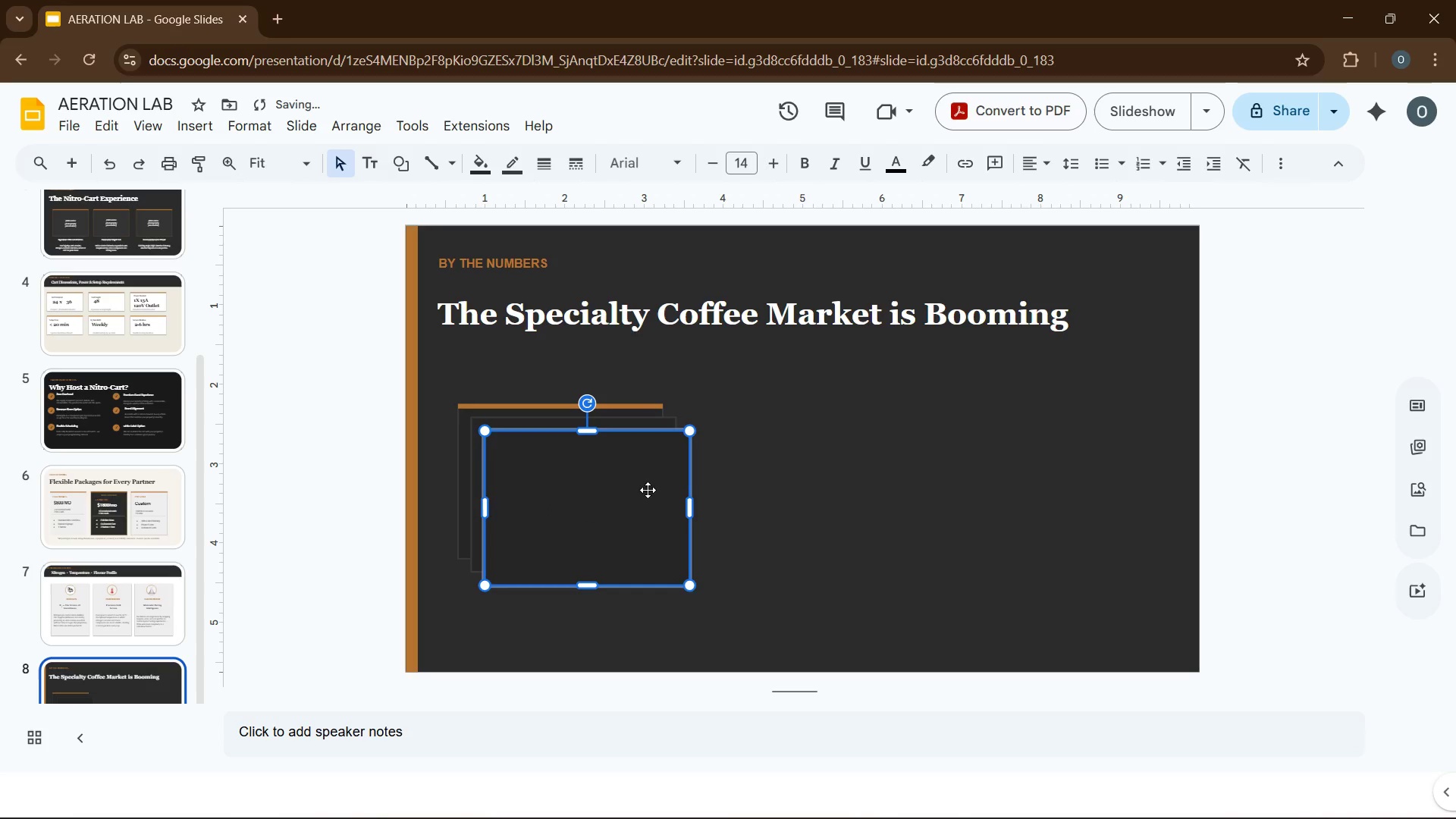 
left_click_drag(start_coordinate=[648, 490], to_coordinate=[849, 460])
 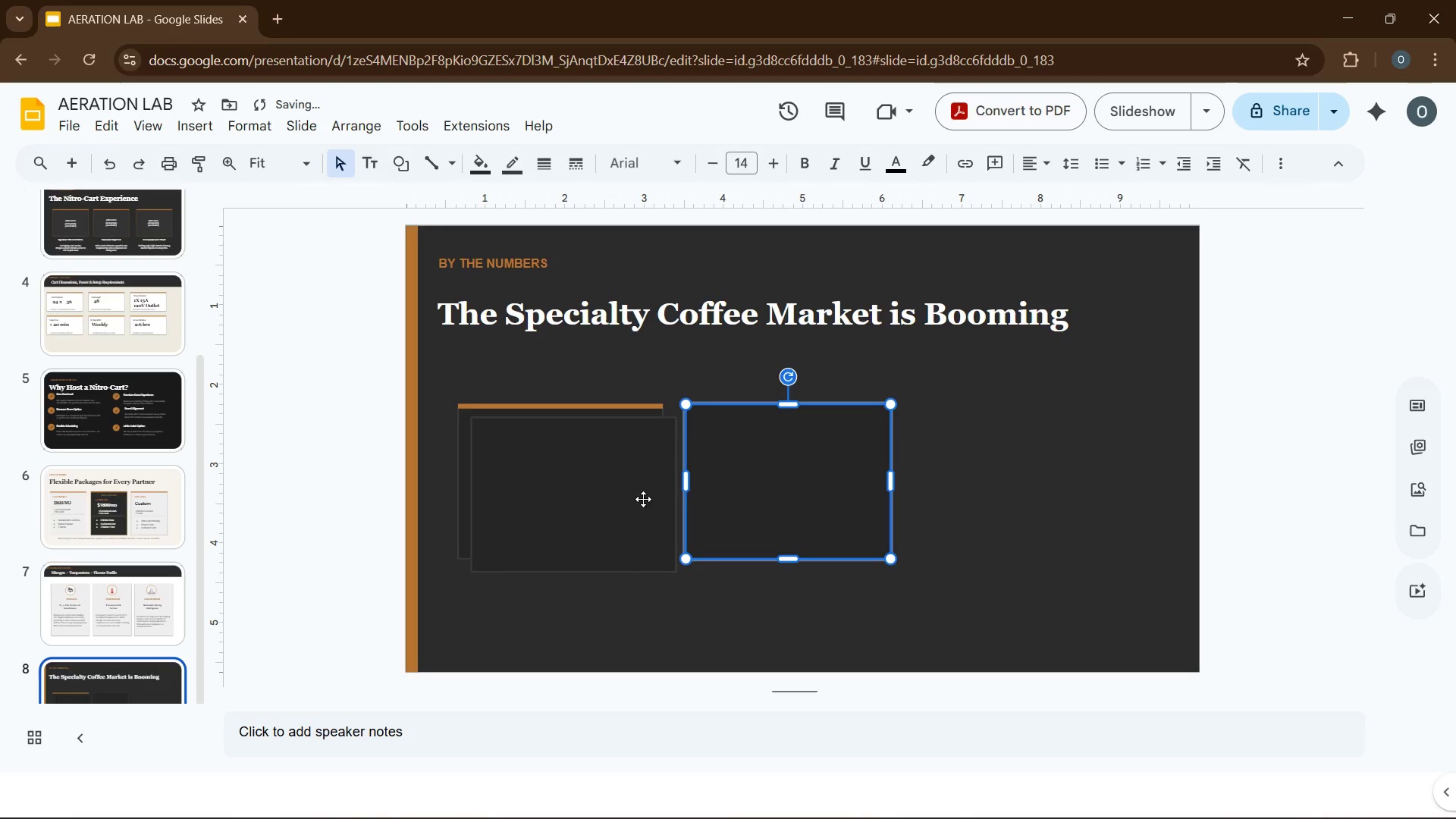 
left_click_drag(start_coordinate=[637, 499], to_coordinate=[1087, 486])
 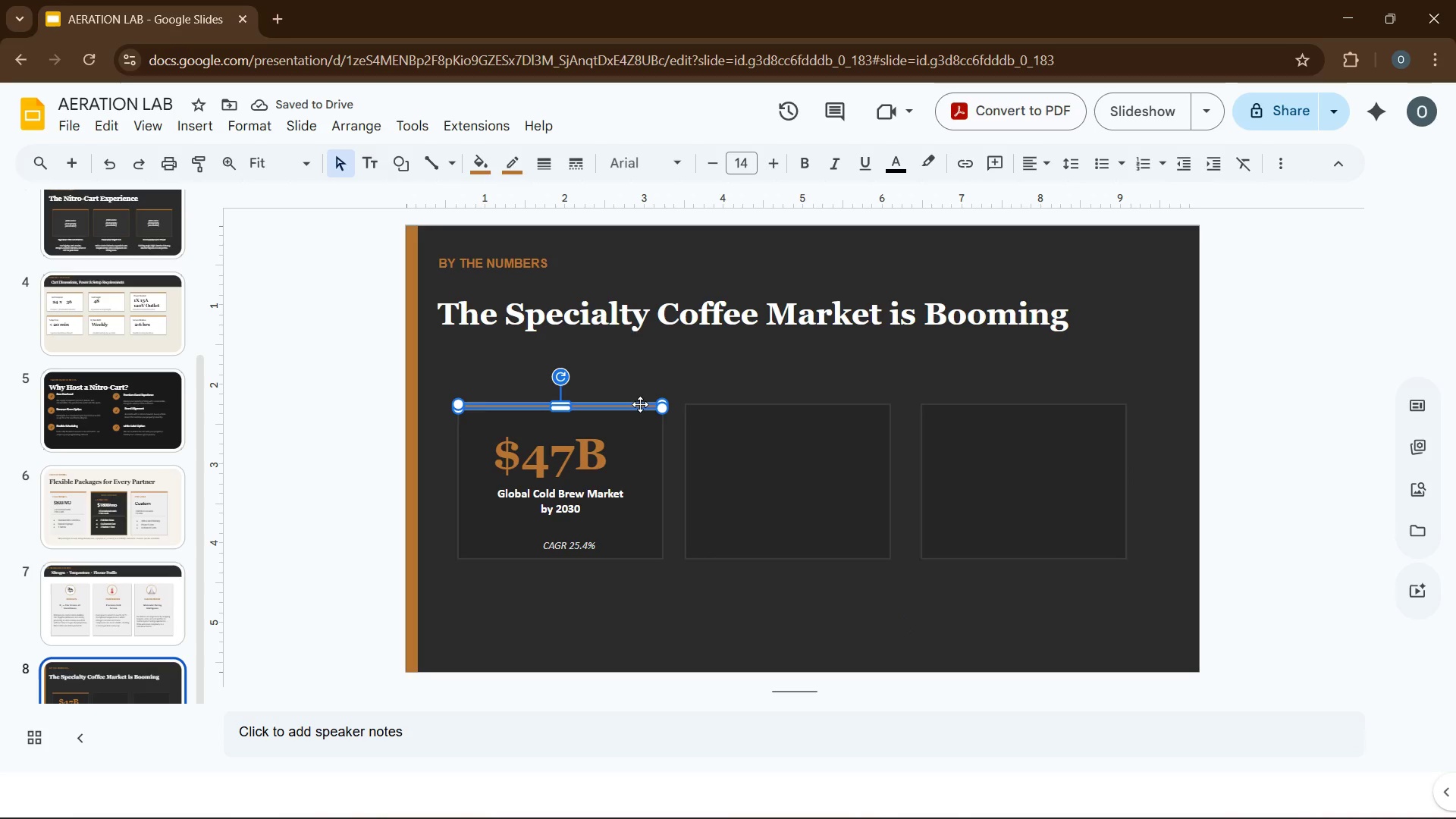 
key(Control+D)
 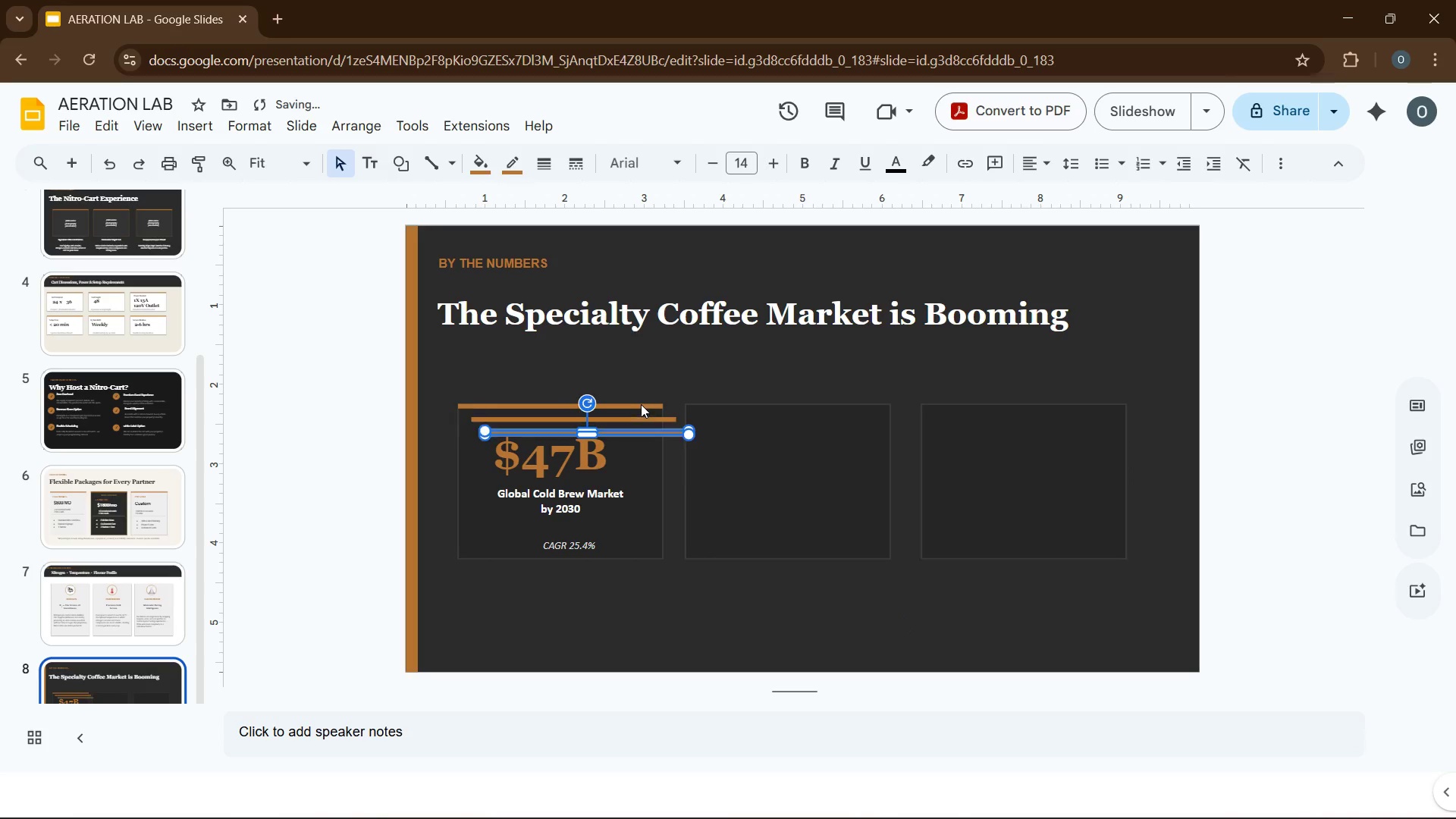 
key(Control+D)
 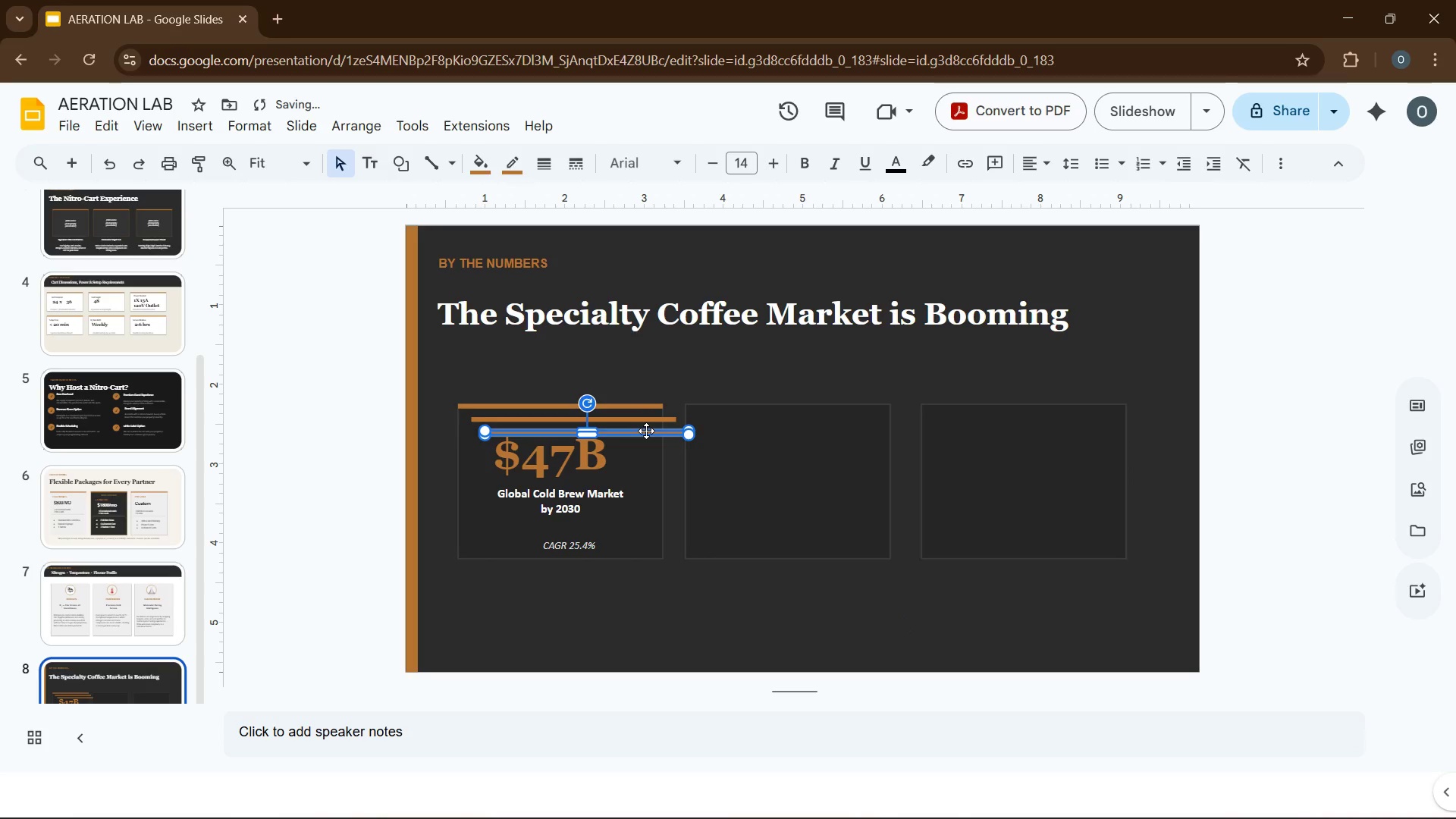 
left_click_drag(start_coordinate=[646, 431], to_coordinate=[845, 409])
 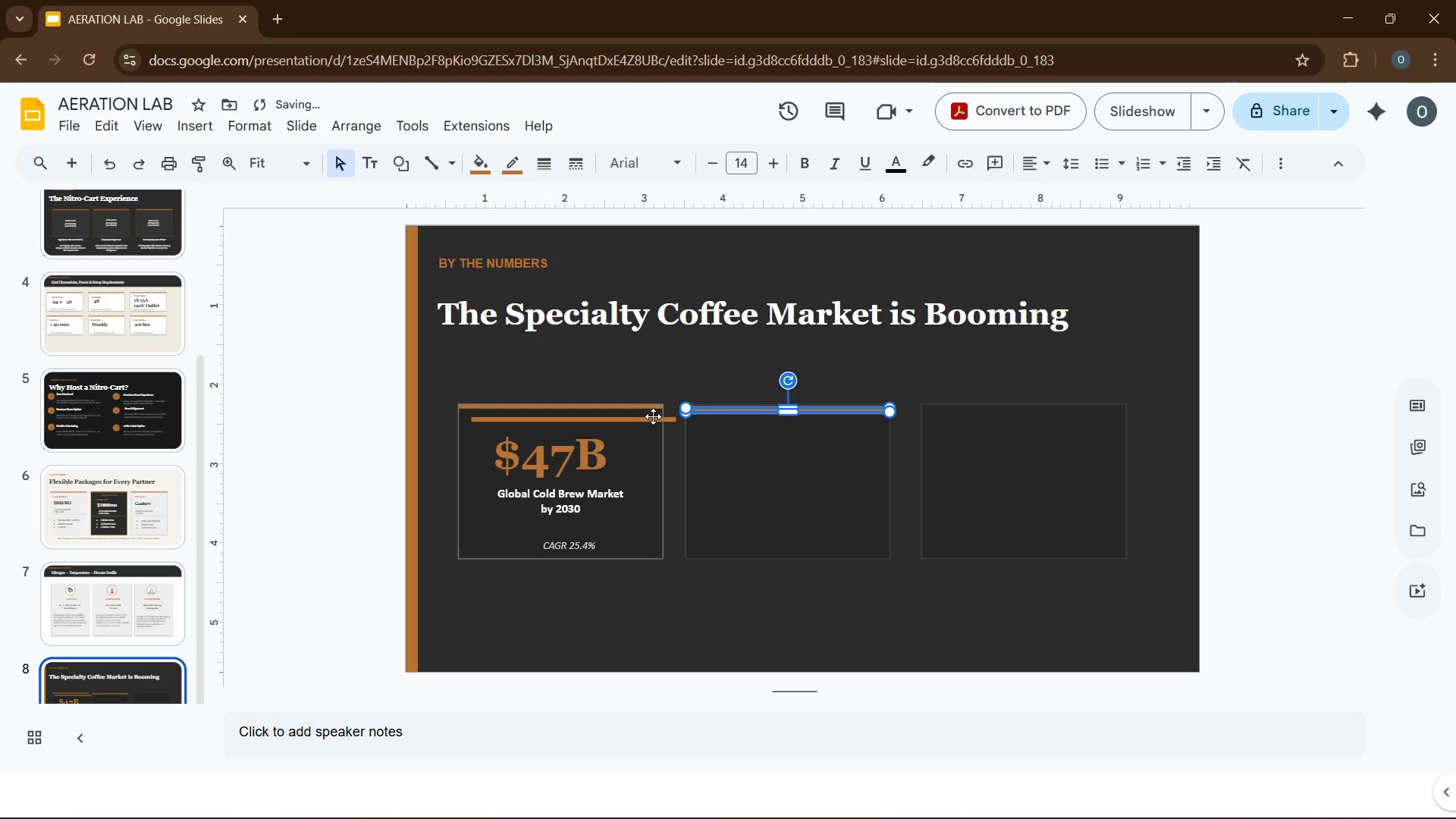 
left_click_drag(start_coordinate=[651, 418], to_coordinate=[1100, 409])
 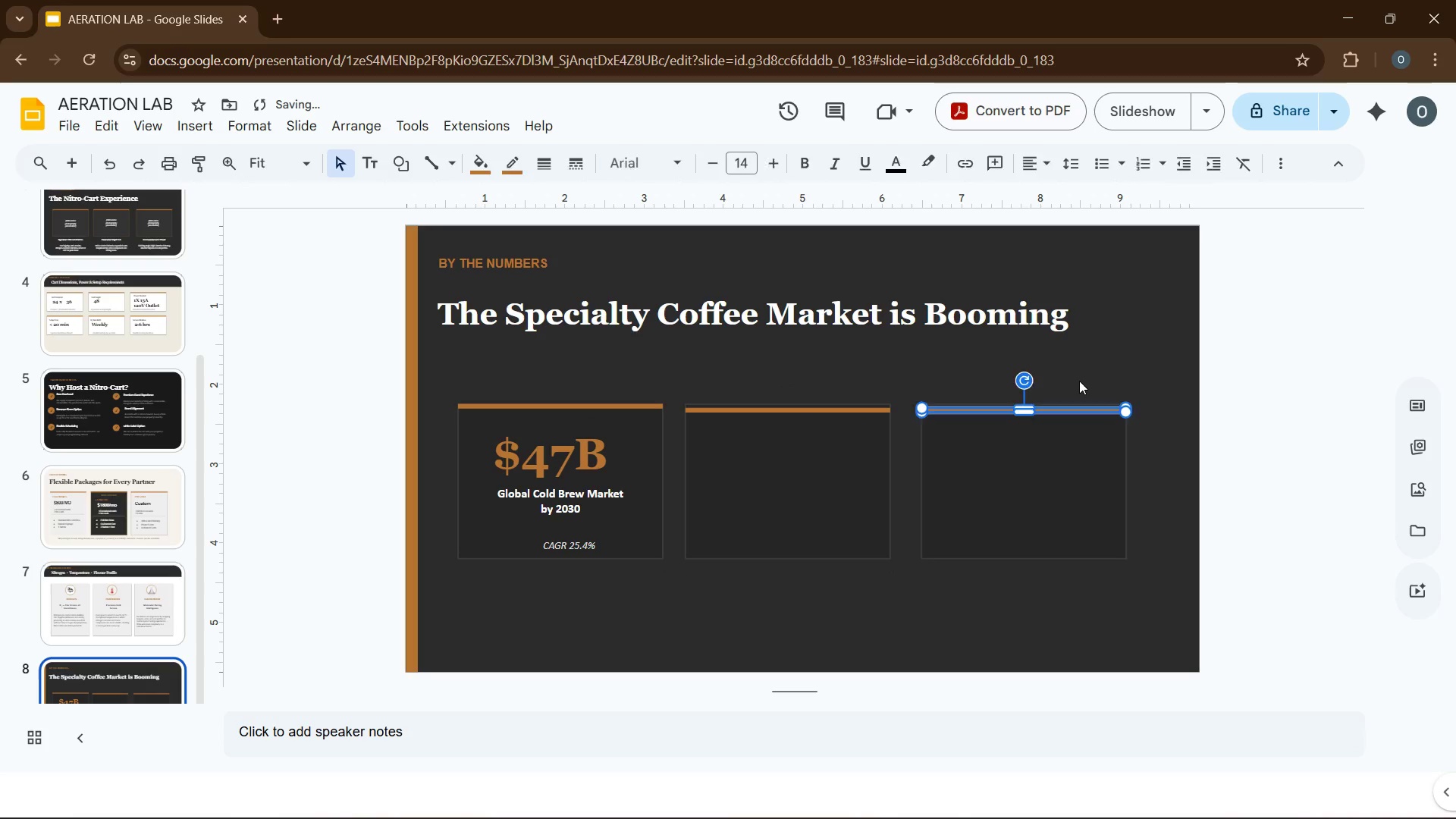 
left_click([1079, 381])
 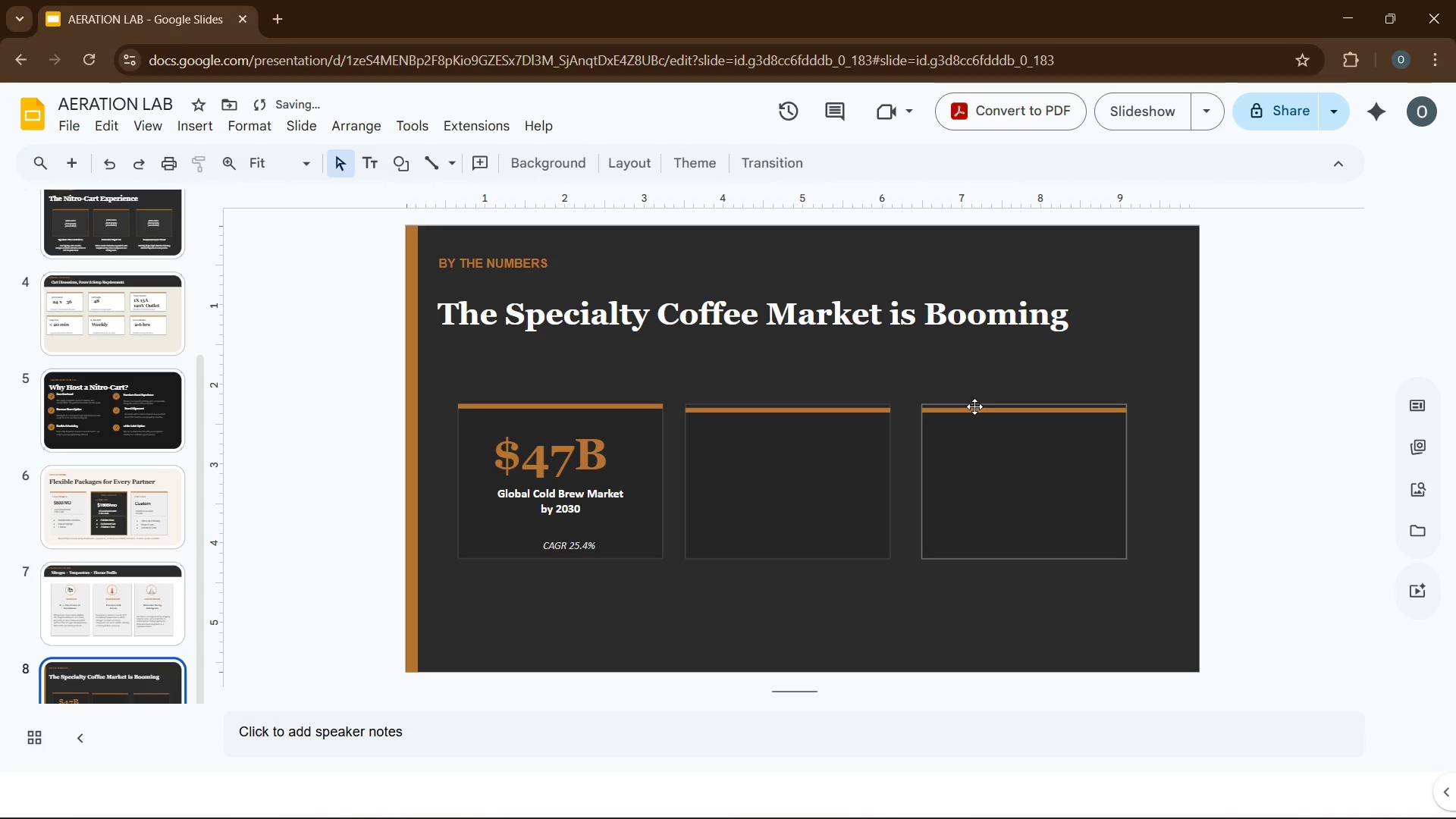 
left_click([974, 406])
 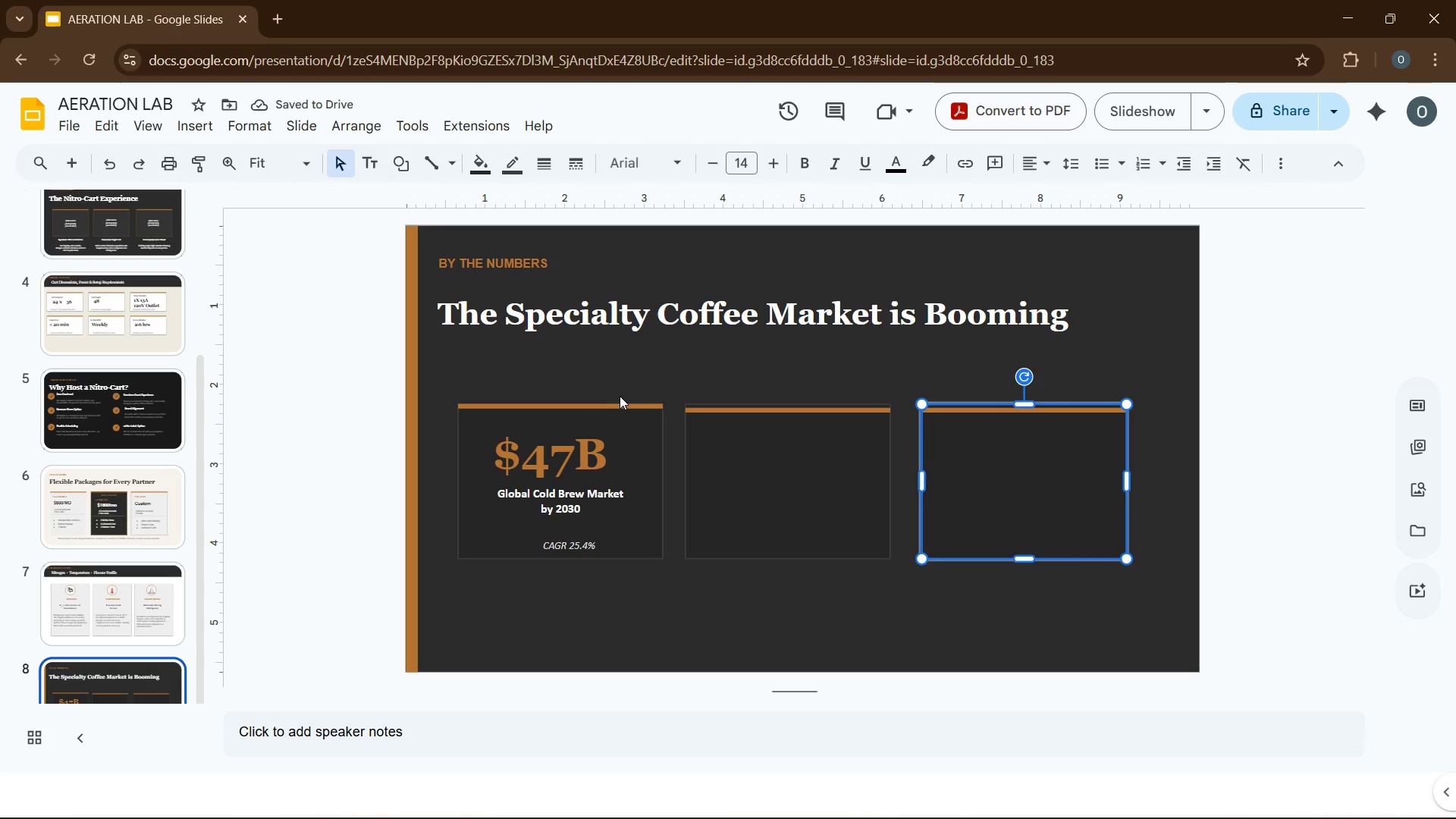 
left_click([624, 403])
 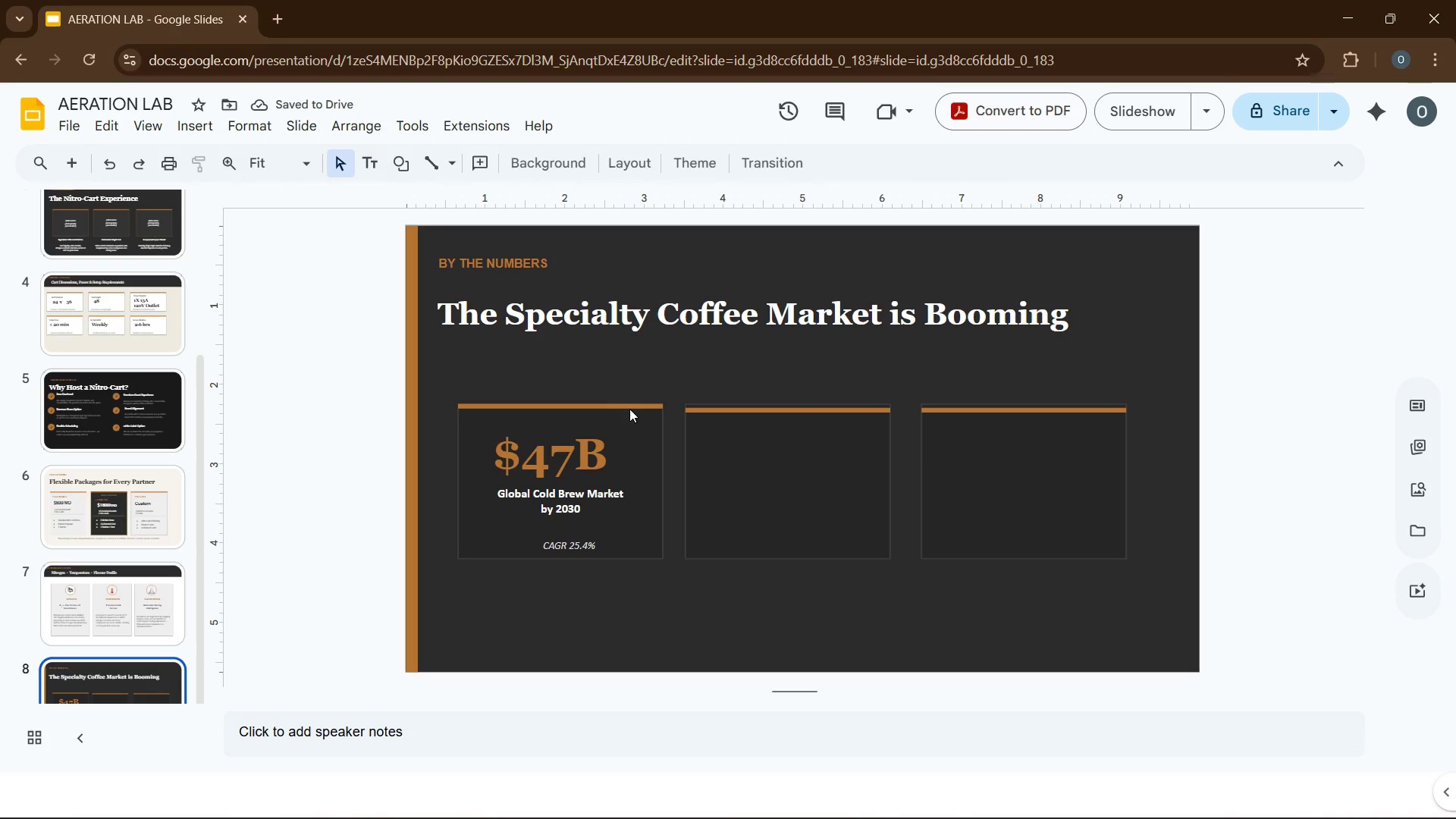 
left_click([630, 408])
 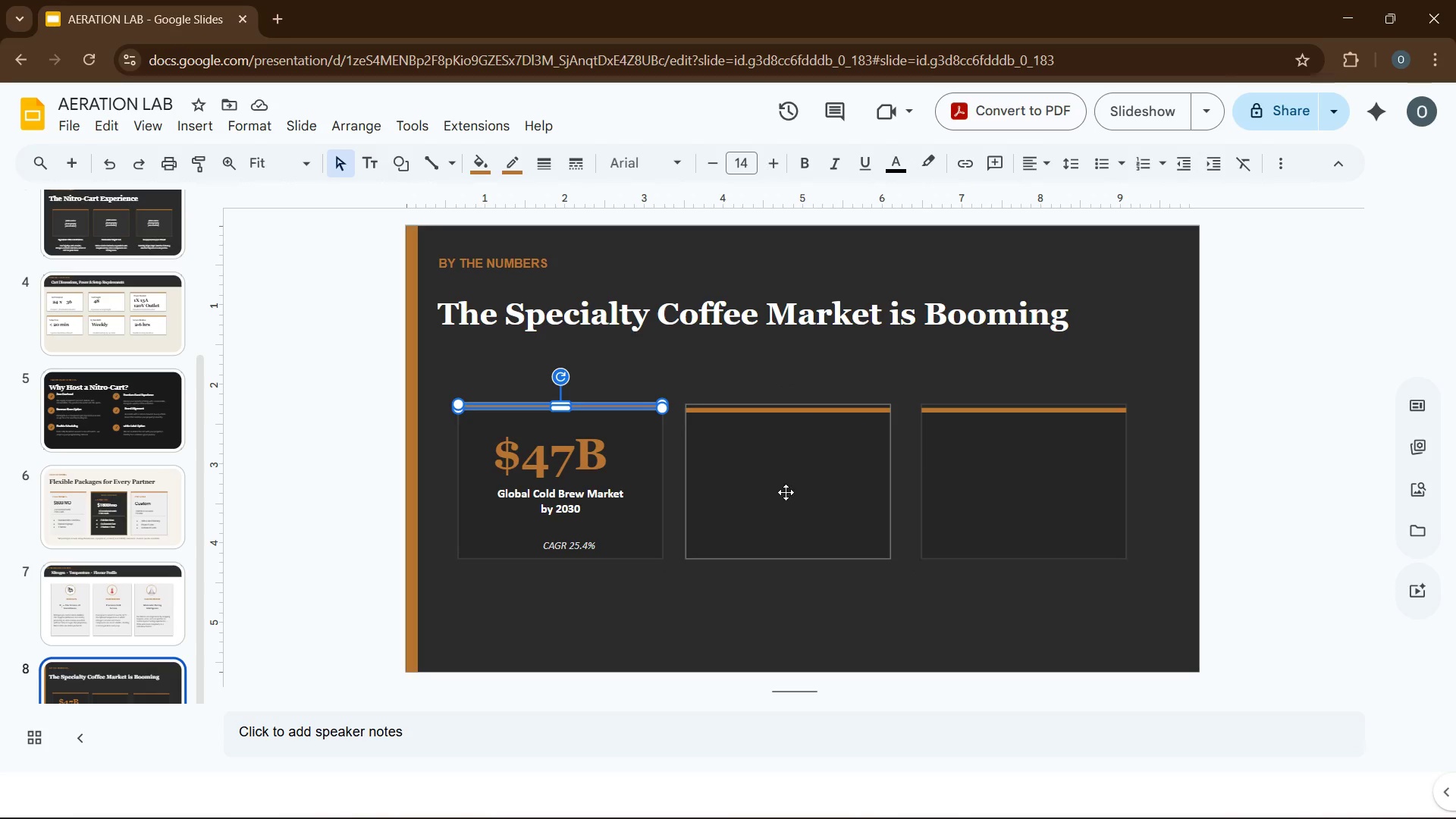 
hold_key(key=ShiftLeft, duration=2.14)
left_click([930, 413])
 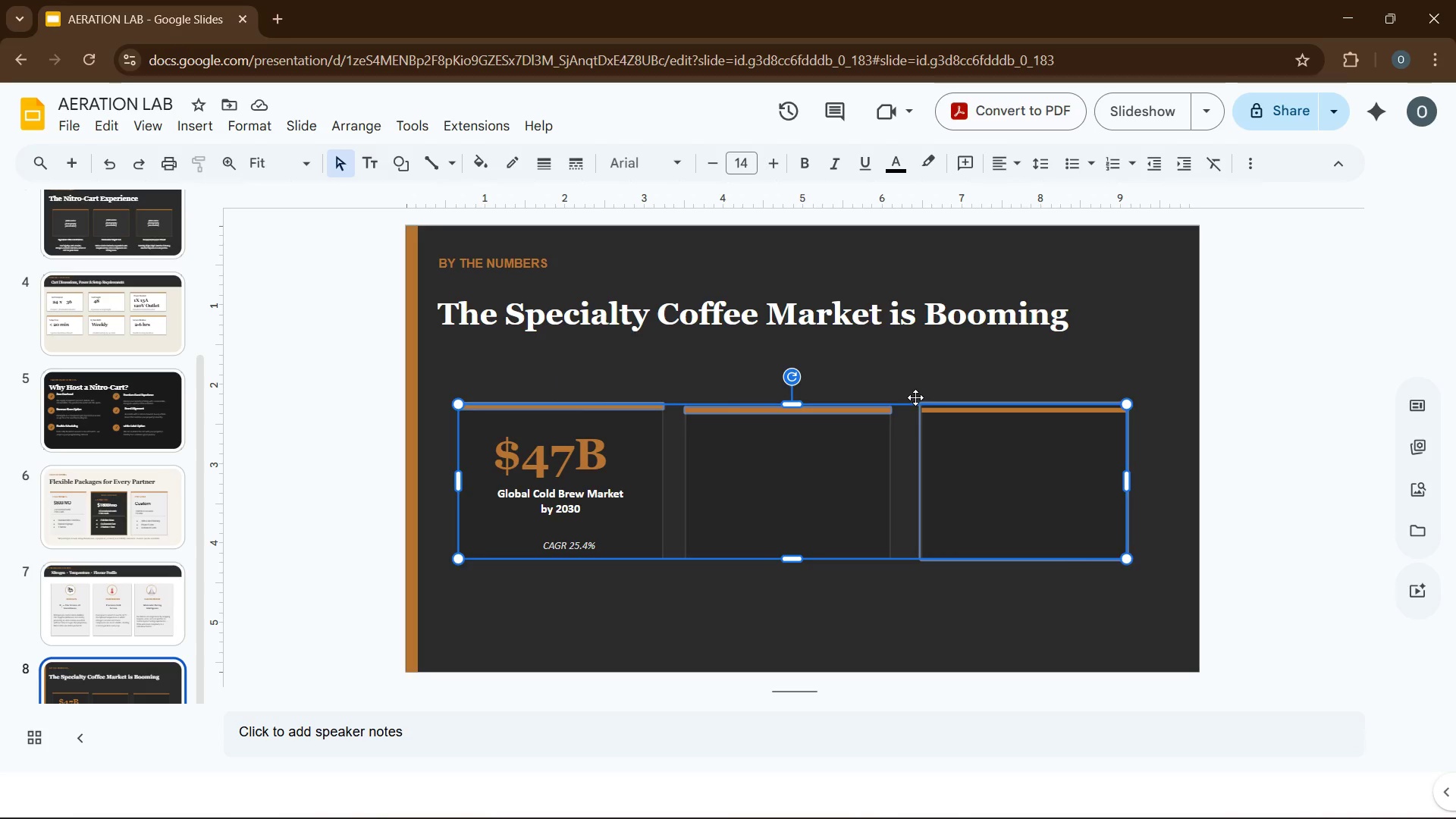 
hold_key(key=ShiftLeft, duration=0.98)
left_click([935, 410])
 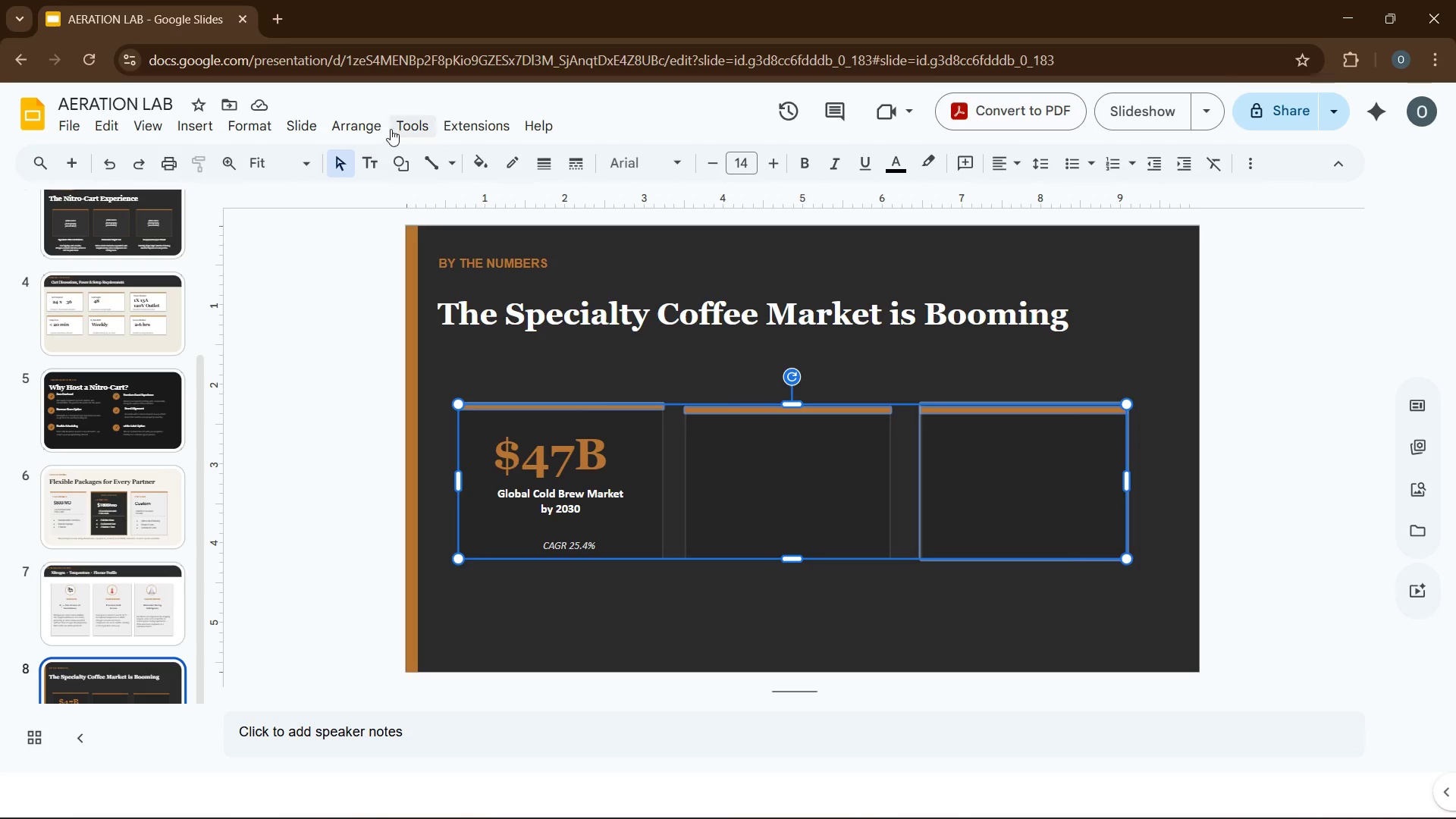 
left_click([371, 130])
 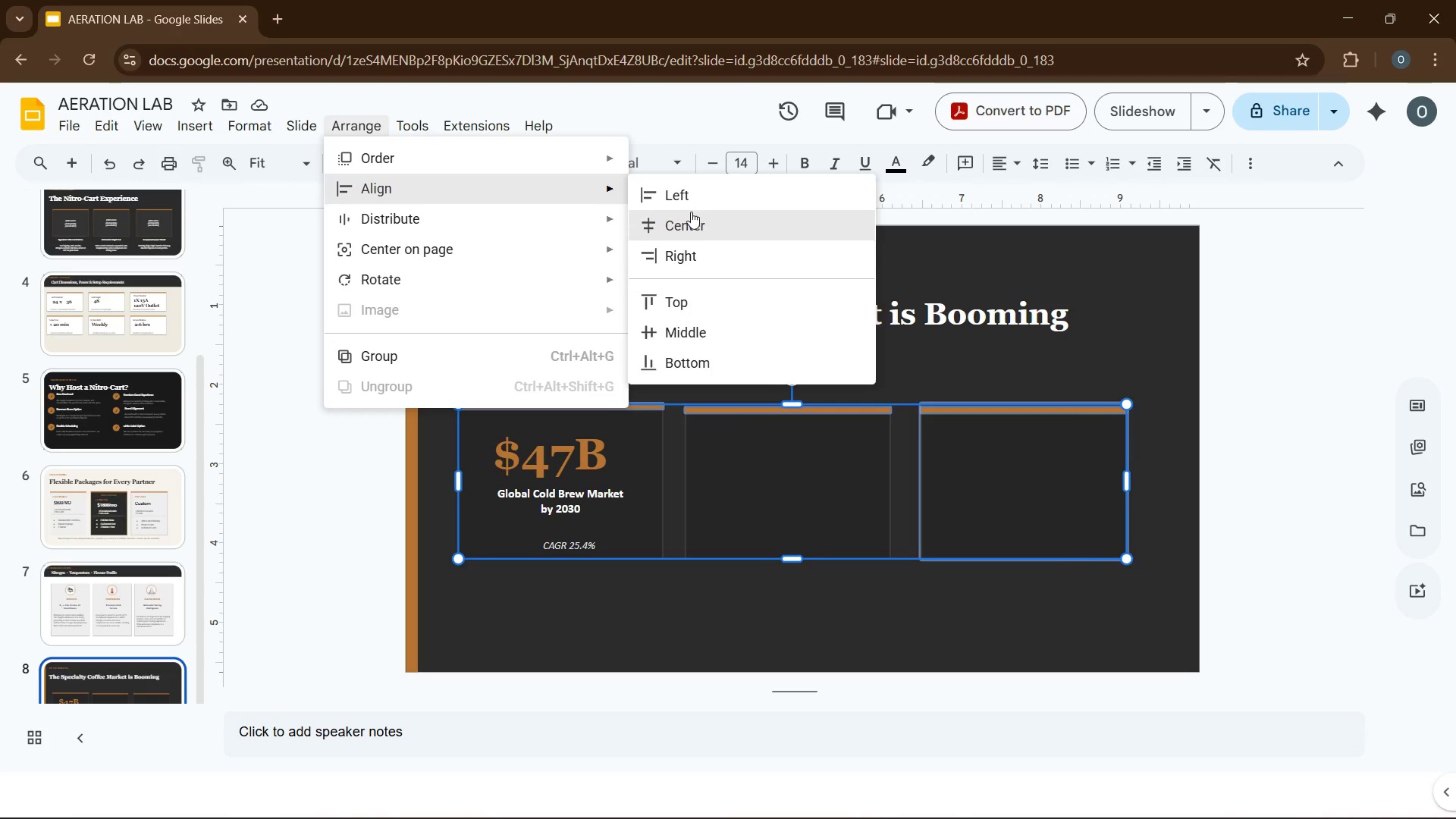 
left_click([701, 293])
 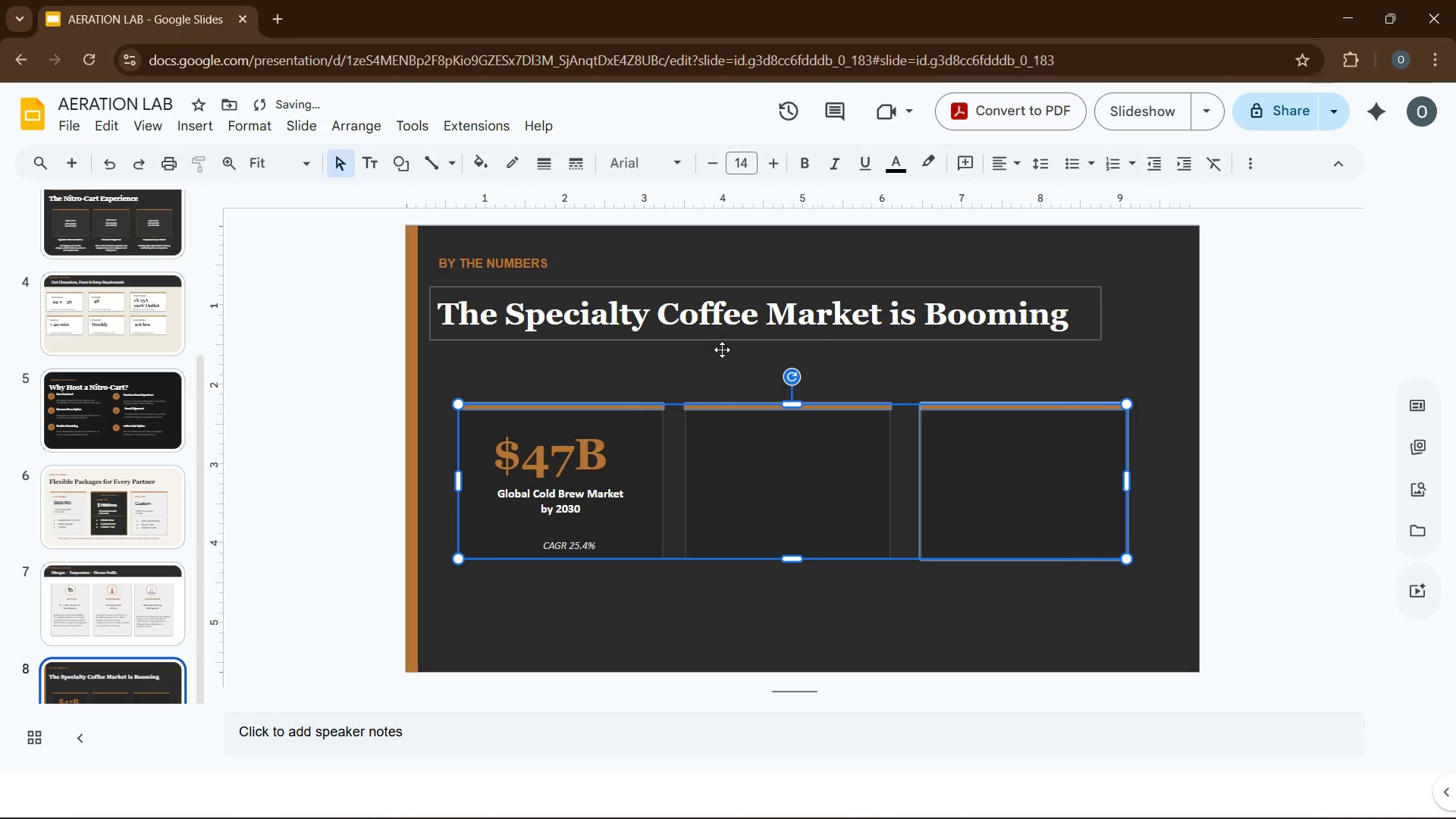 
left_click([729, 369])
 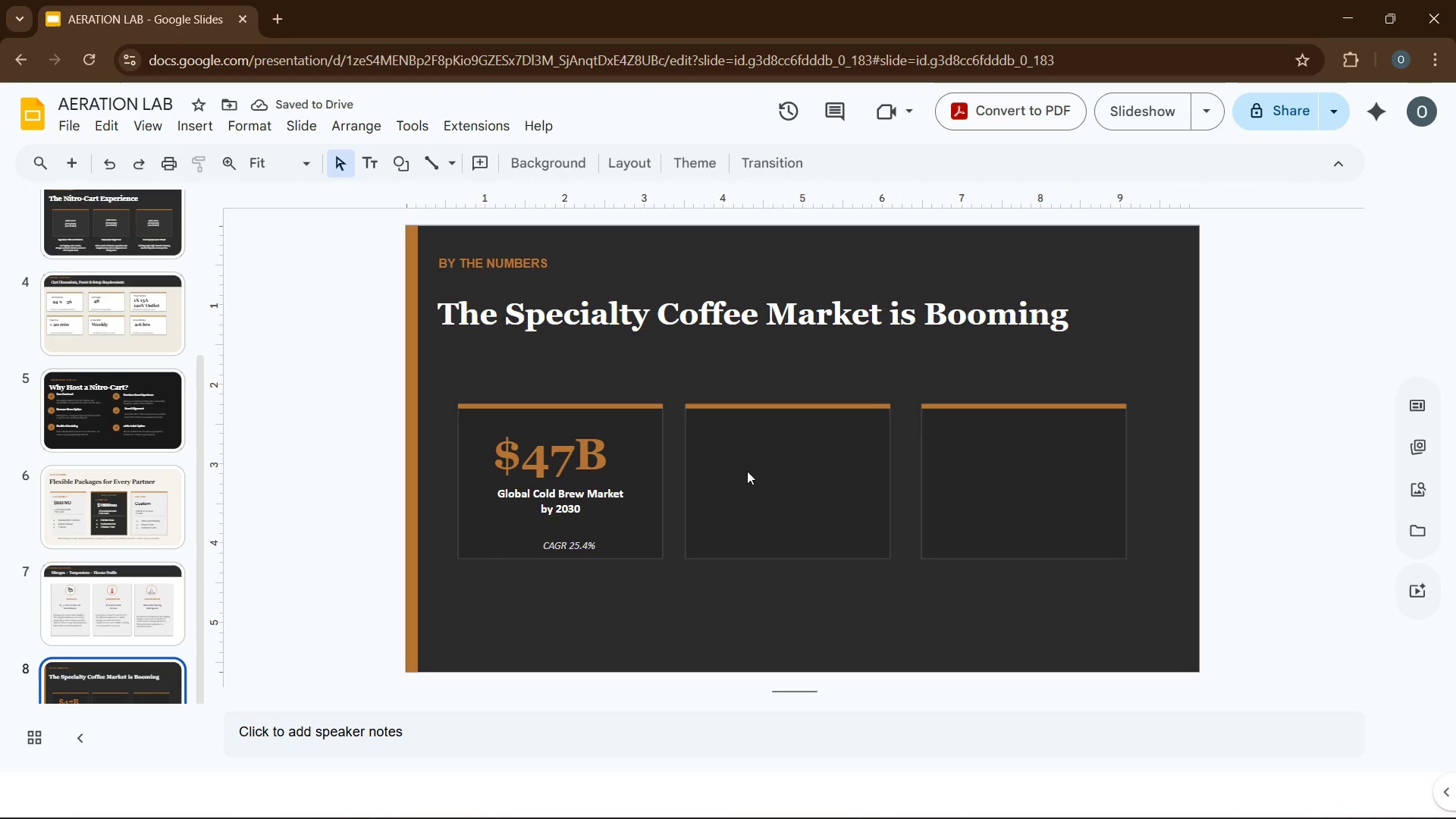 
left_click([745, 491])
 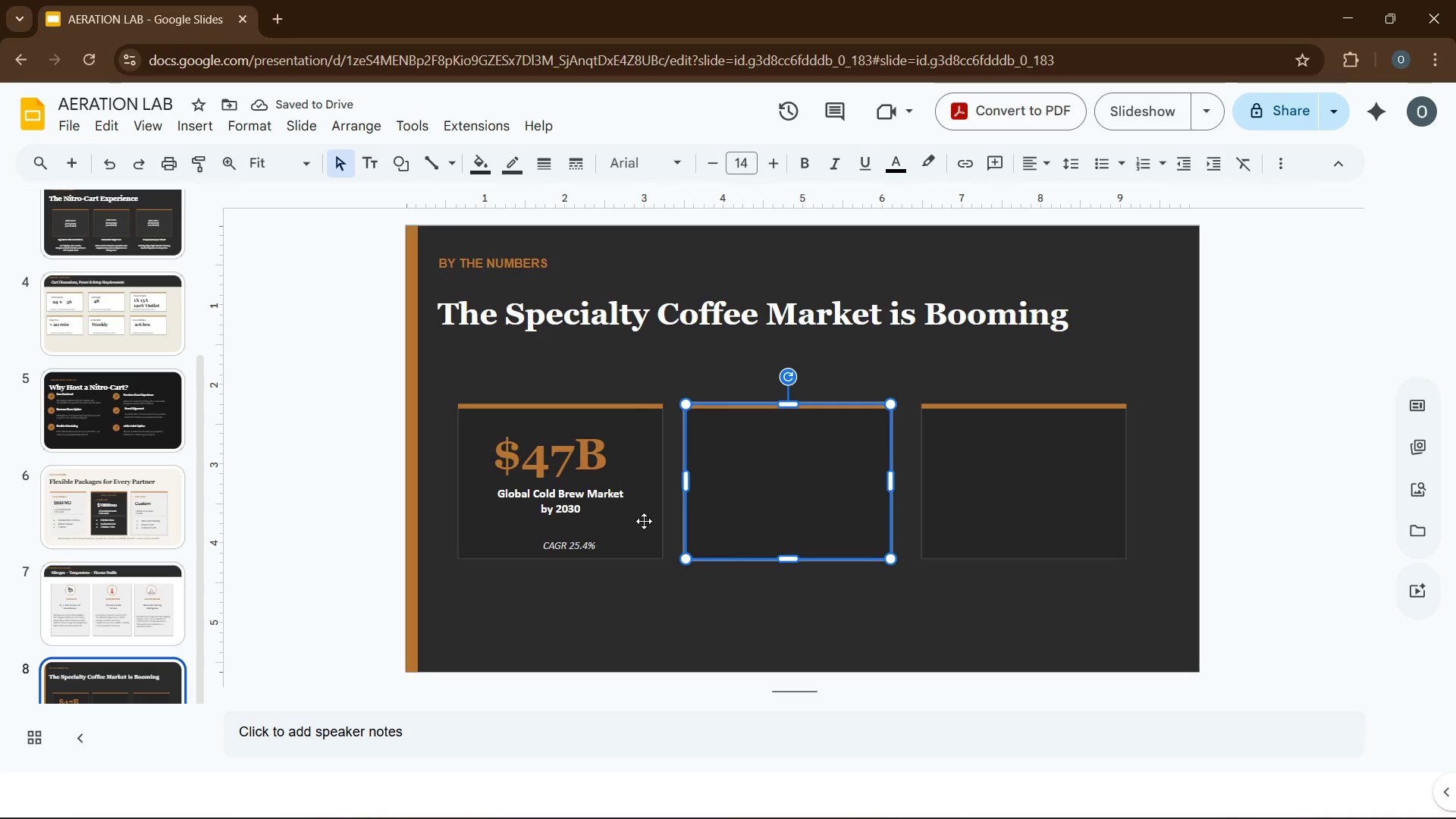 
left_click([586, 465])
 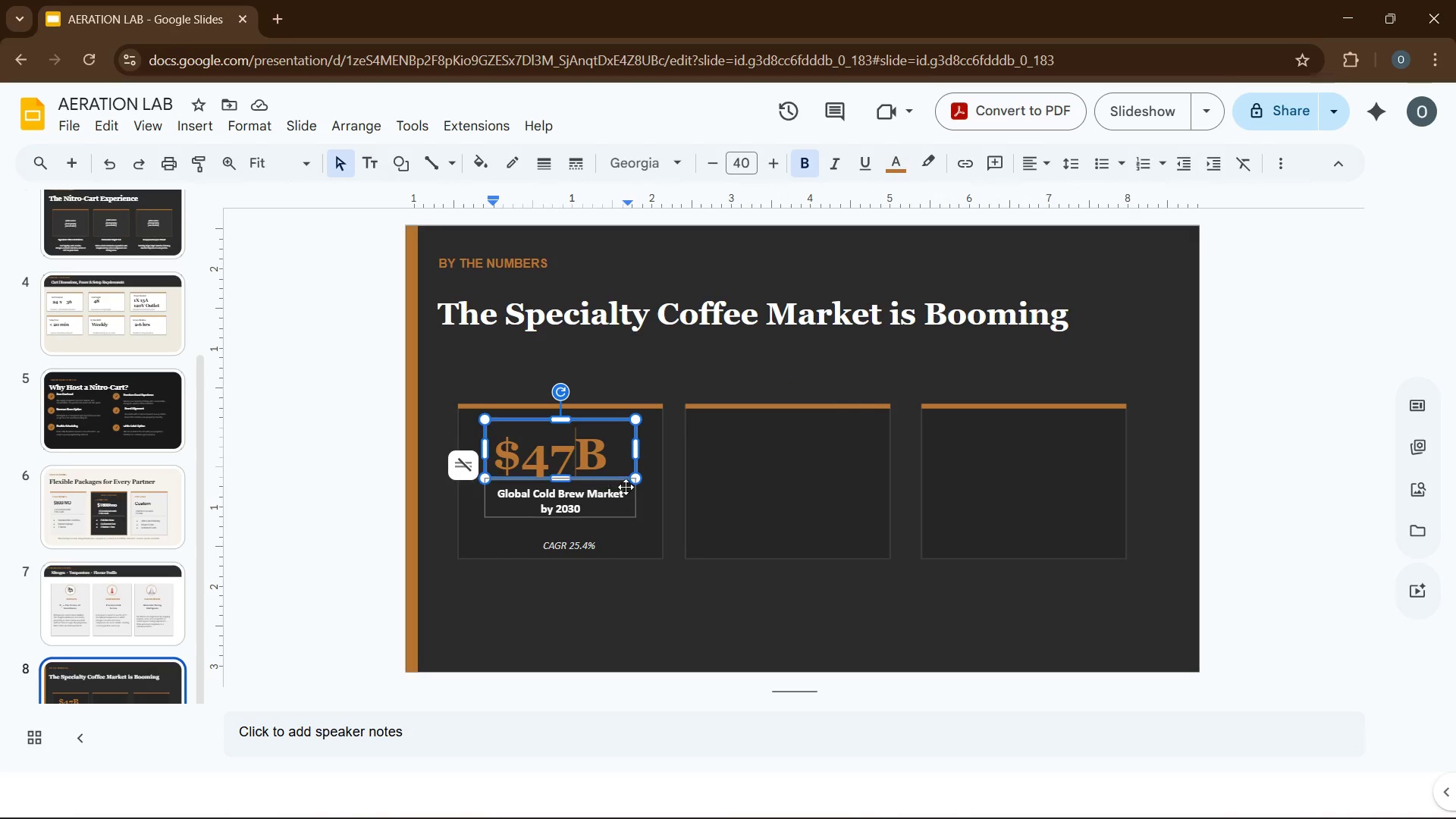 
left_click([628, 475])
 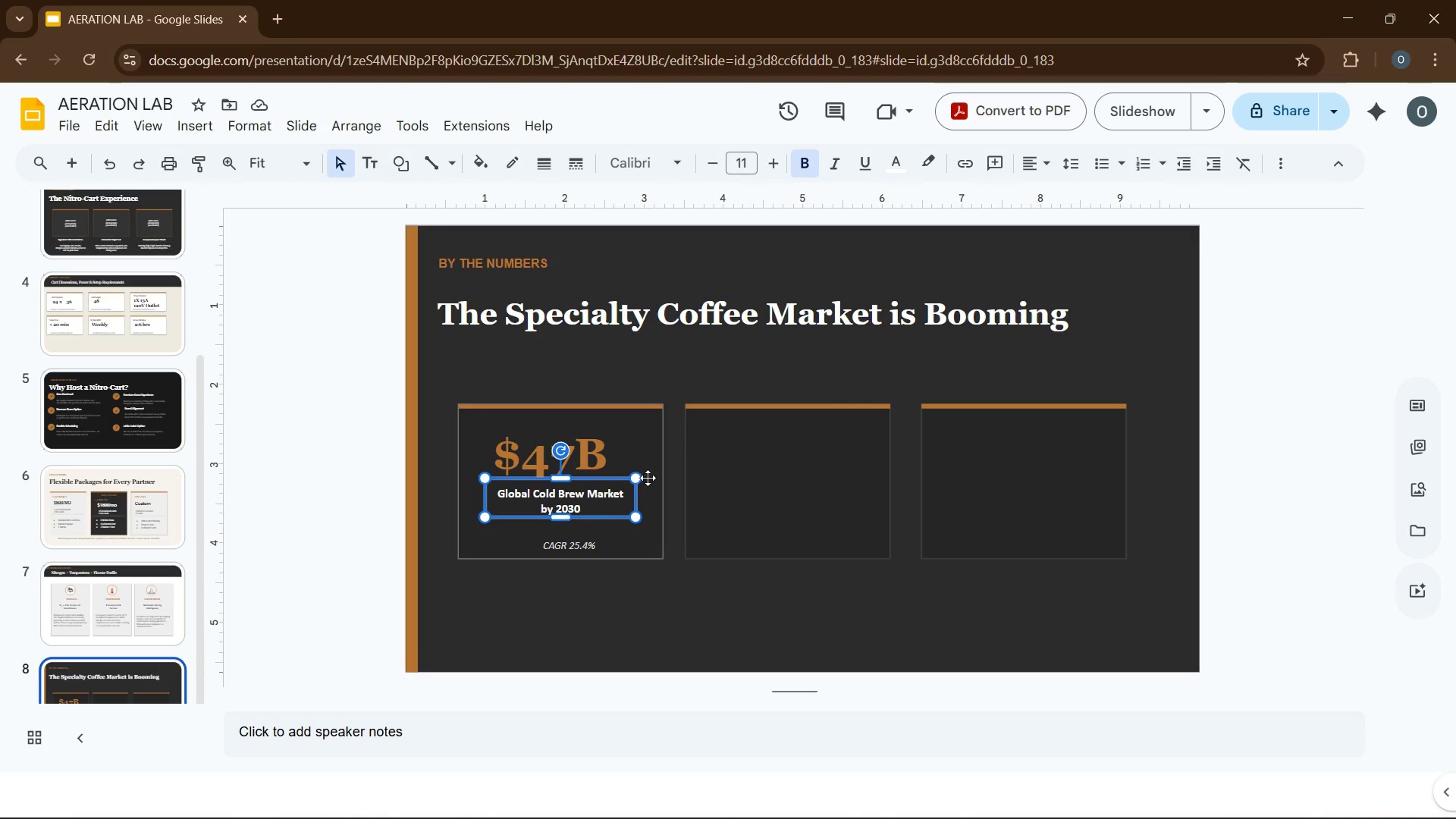 
left_click([629, 462])
 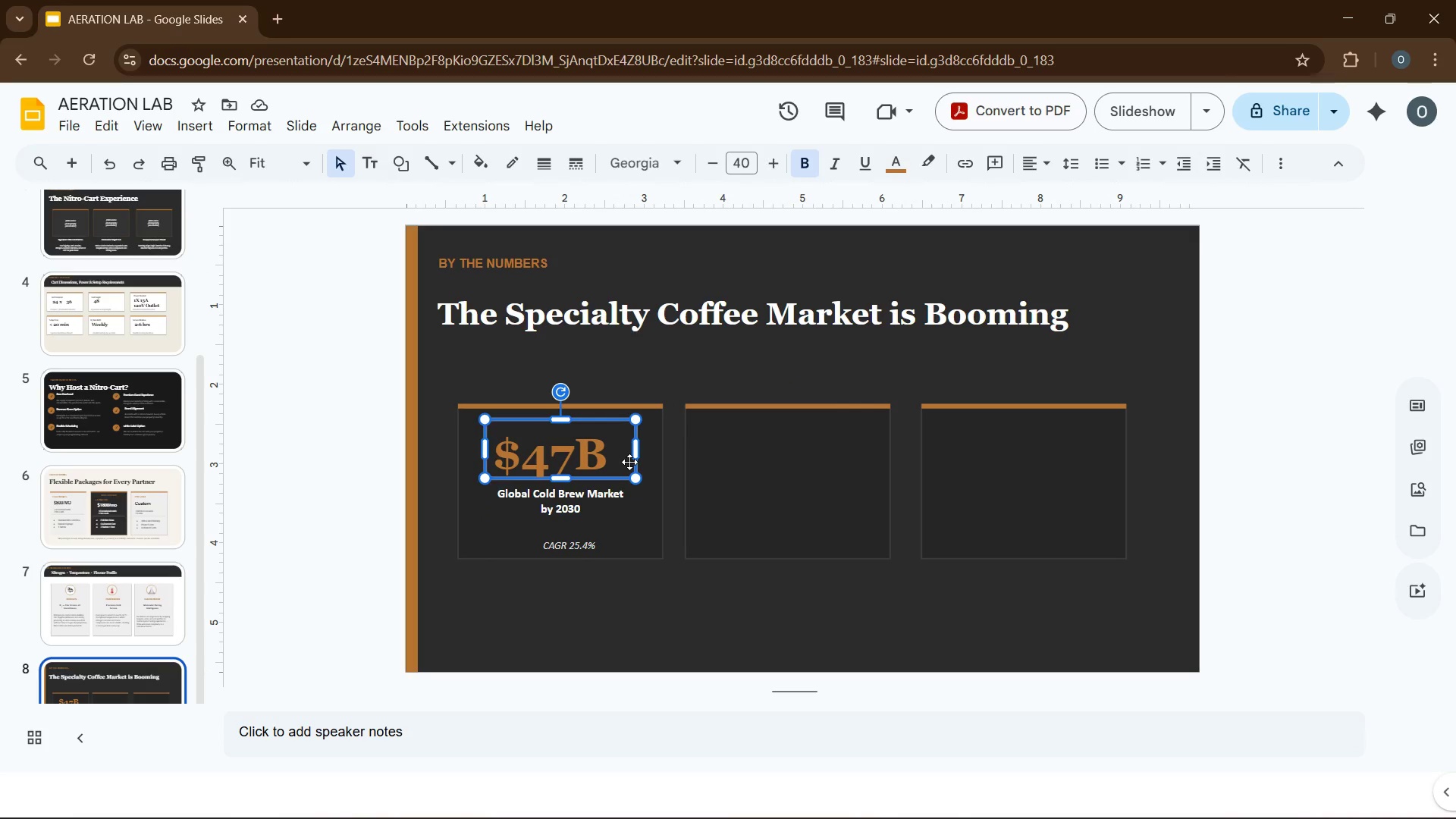 
hold_key(key=ControlLeft, duration=0.39)
 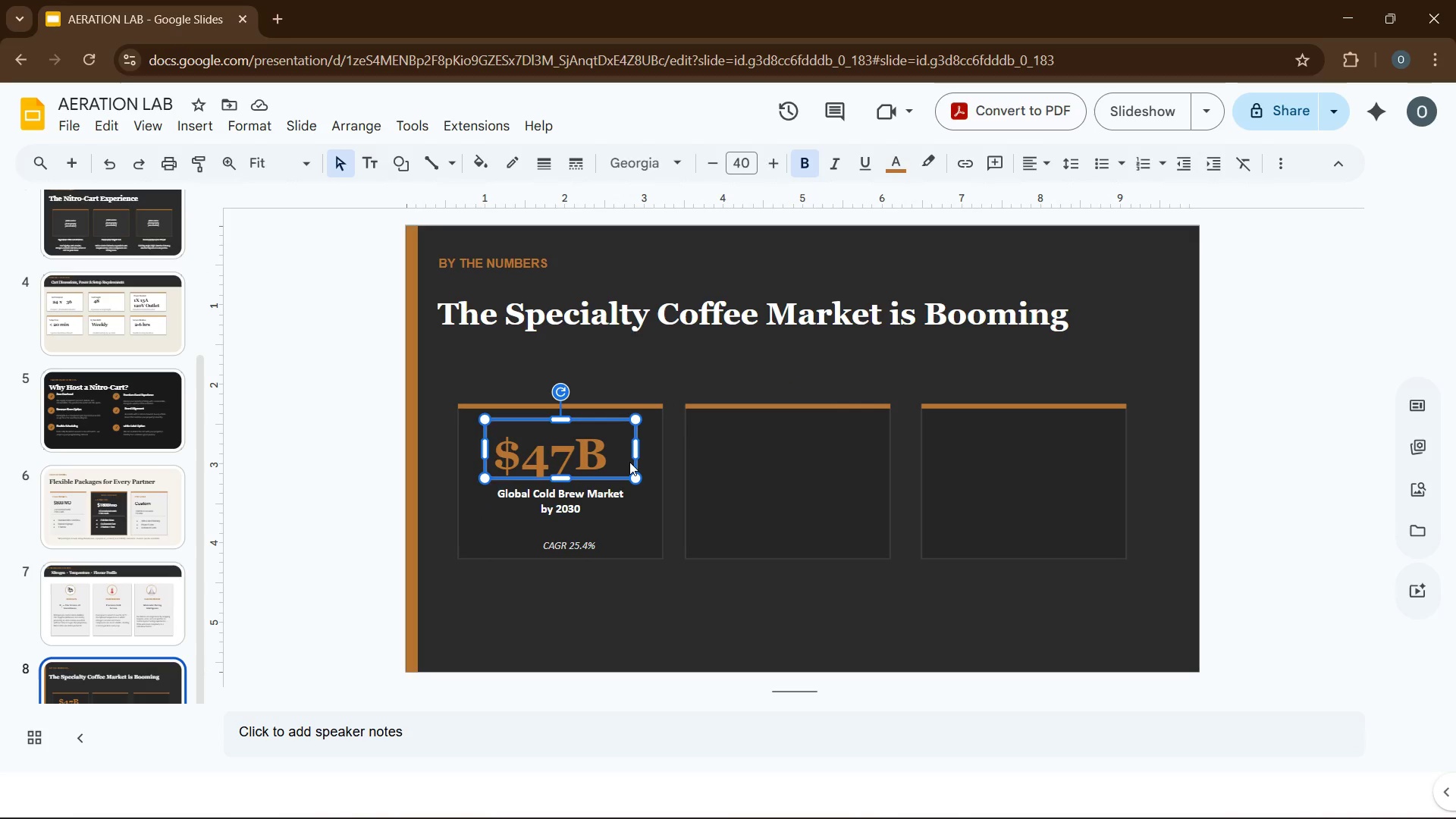 
key(Control+C)
 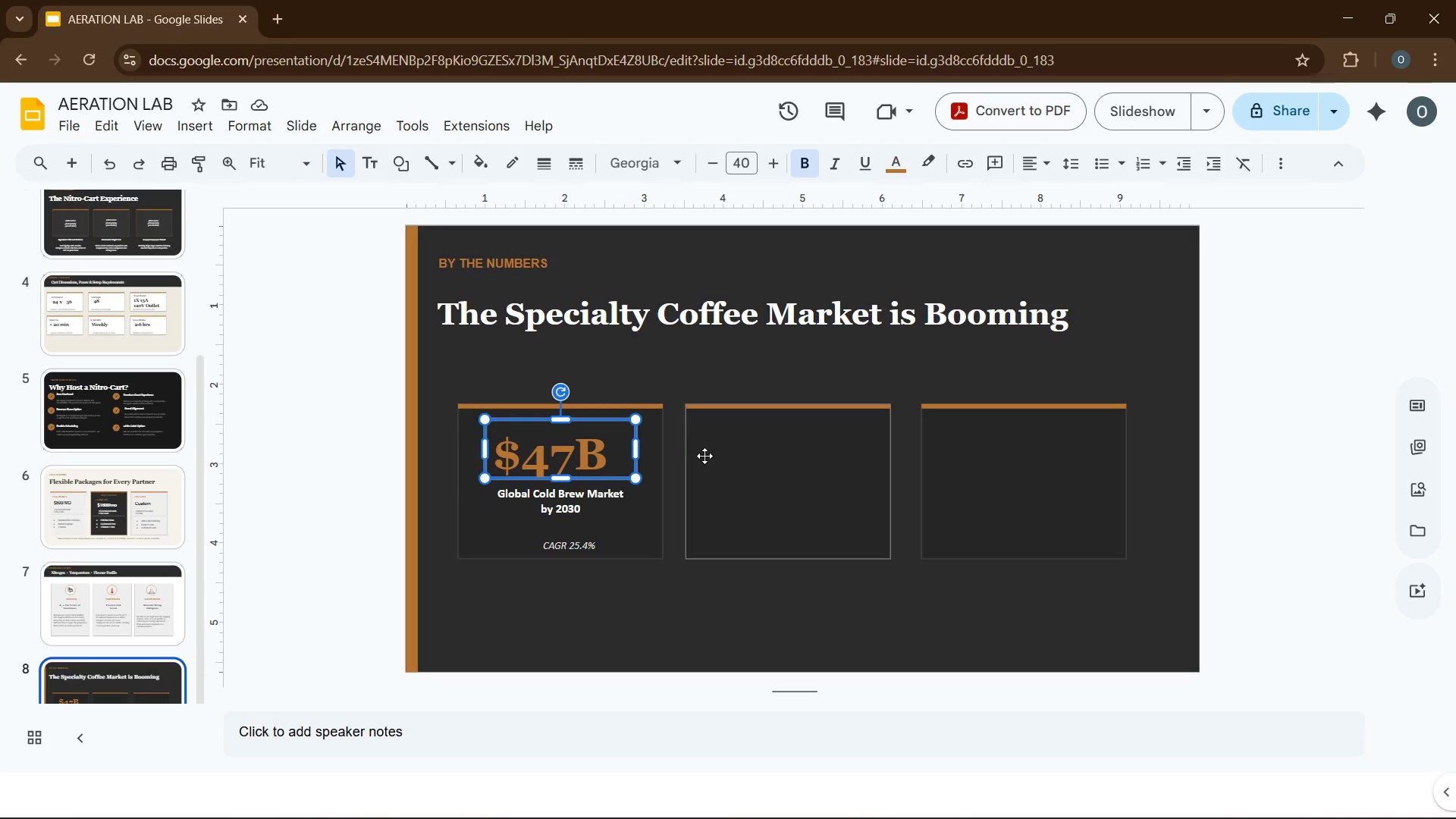 
key(Control+V)
 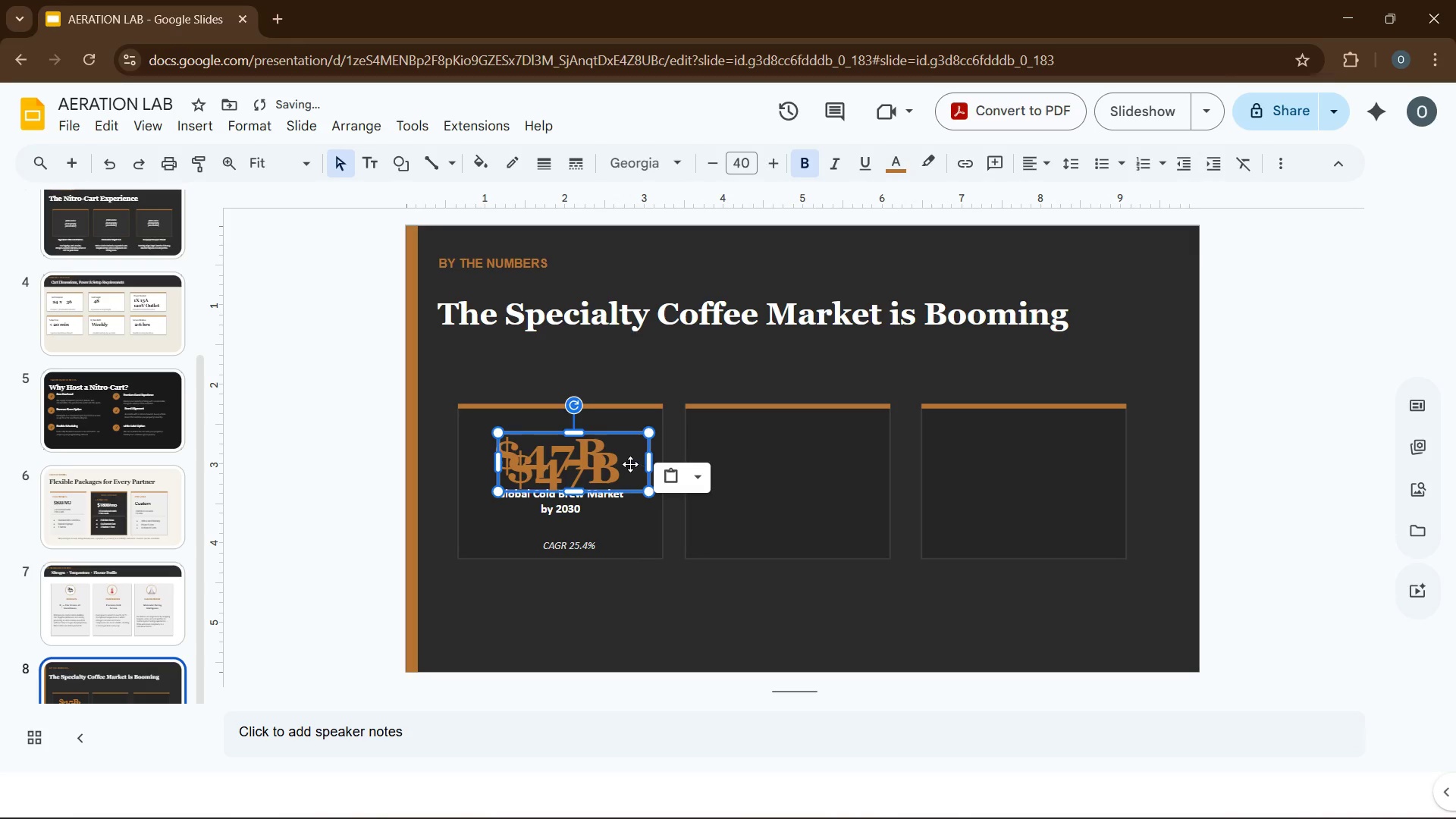 
left_click_drag(start_coordinate=[629, 463], to_coordinate=[836, 457])
 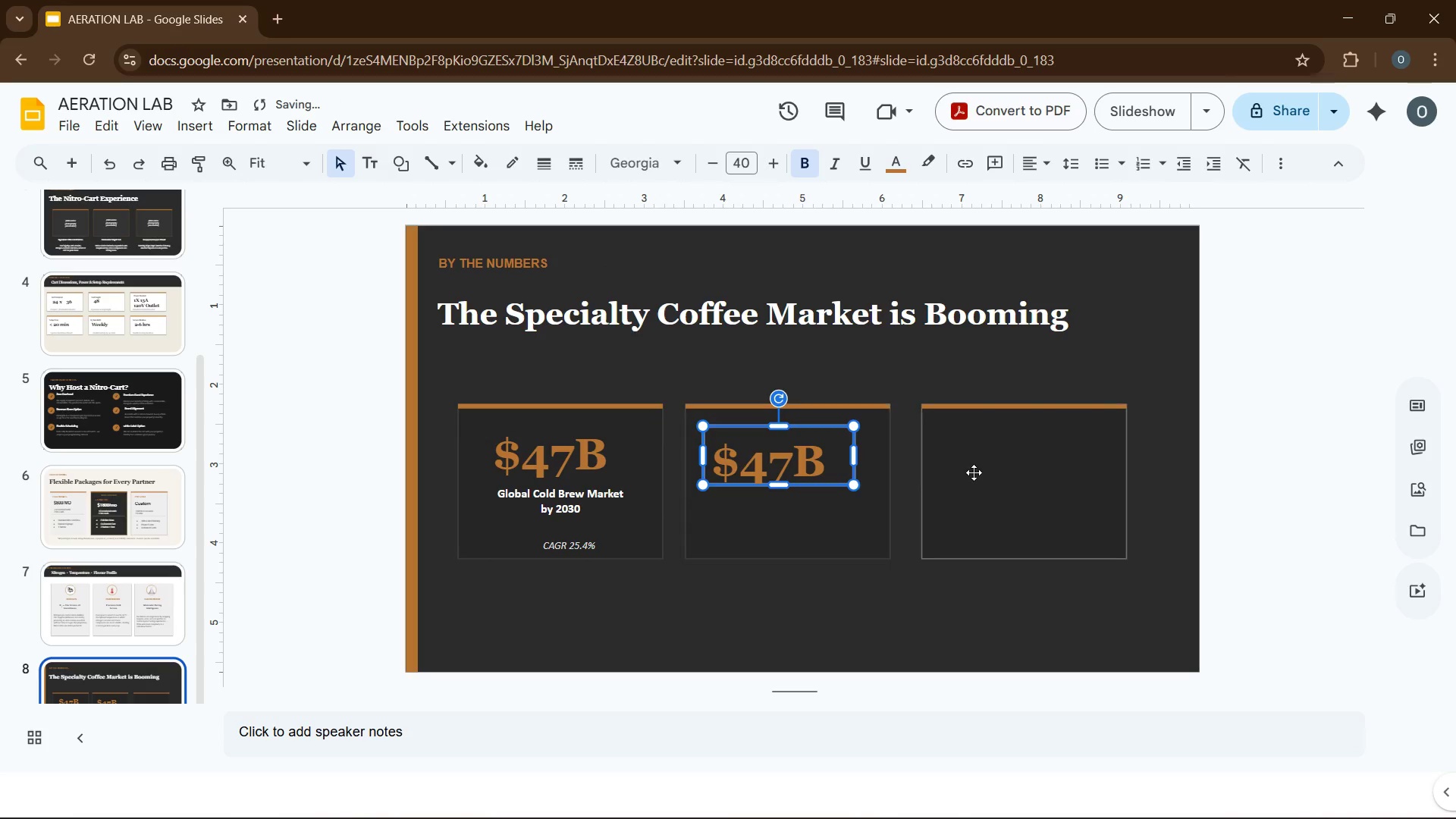 
left_click([974, 472])
 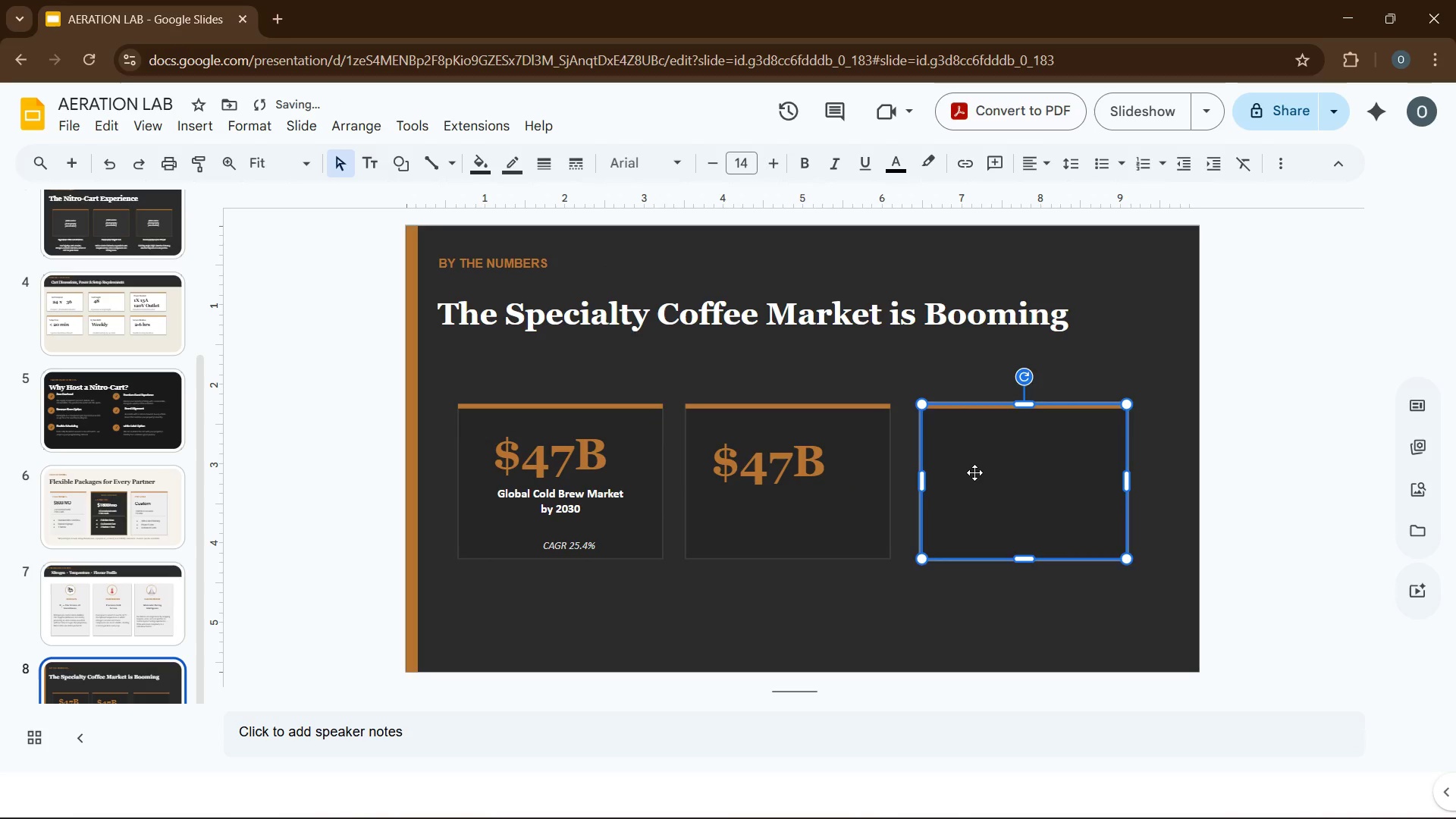 
key(Control+V)
 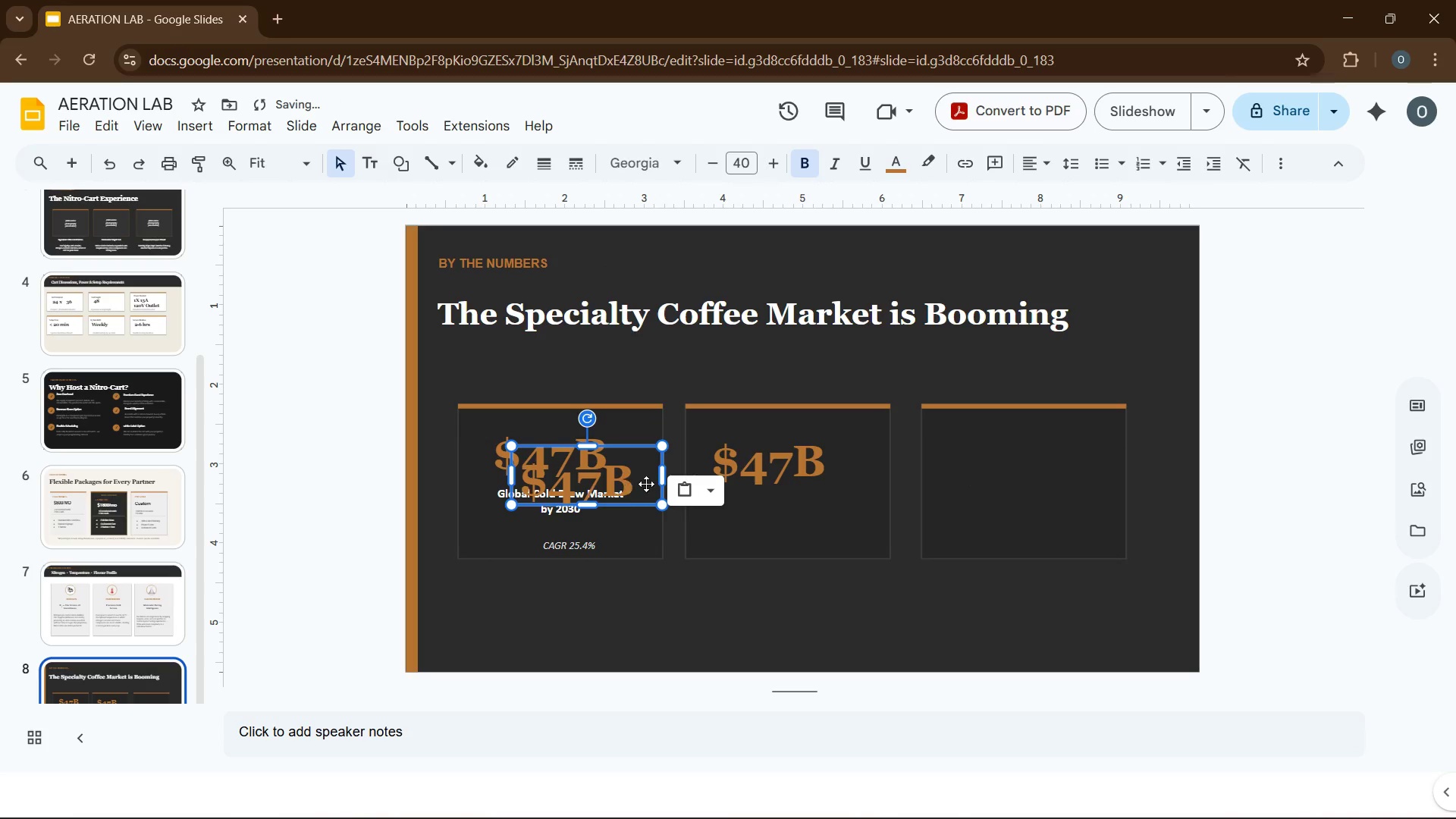 
left_click_drag(start_coordinate=[647, 484], to_coordinate=[1078, 472])
 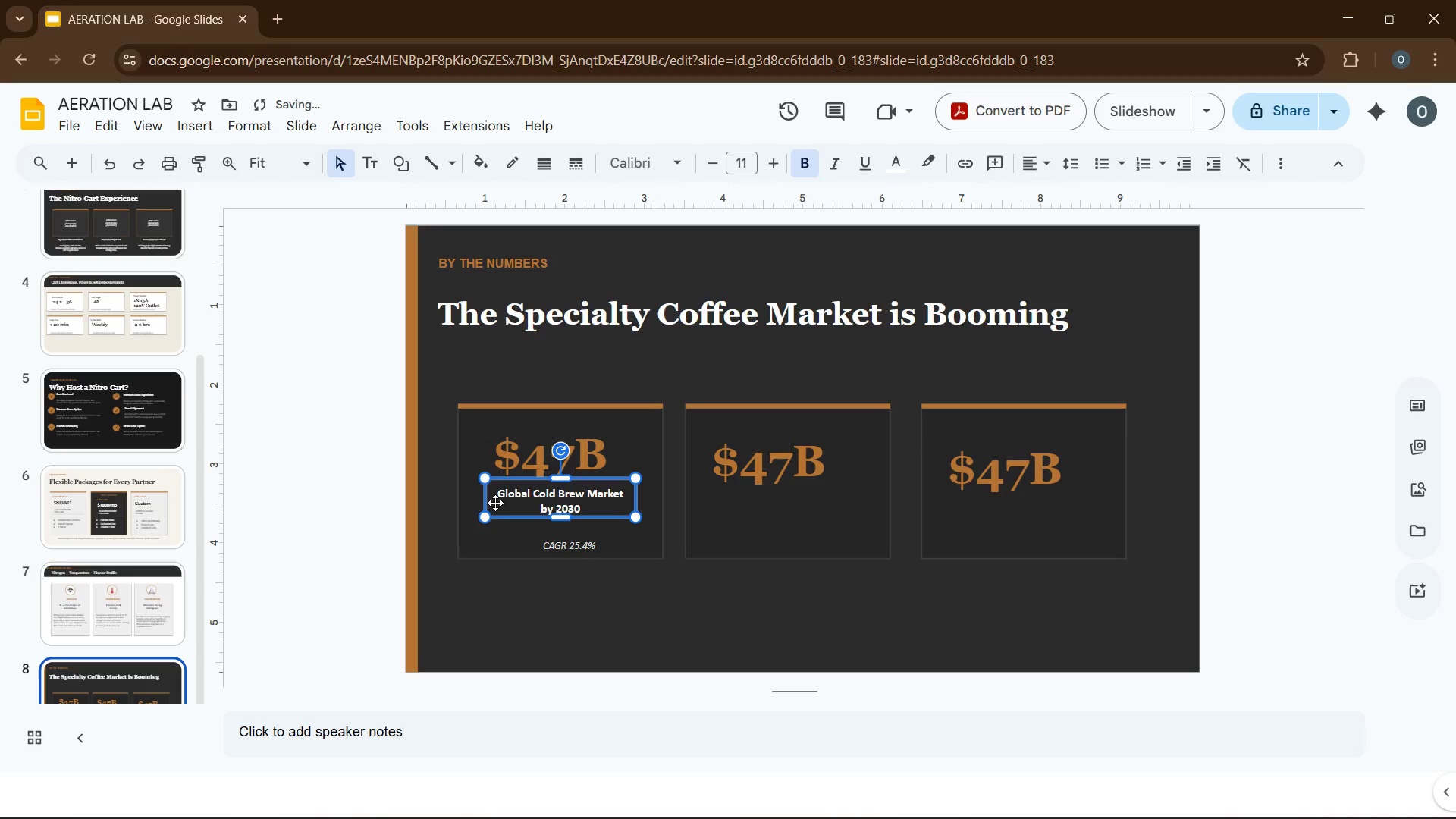 
key(Control+C)
 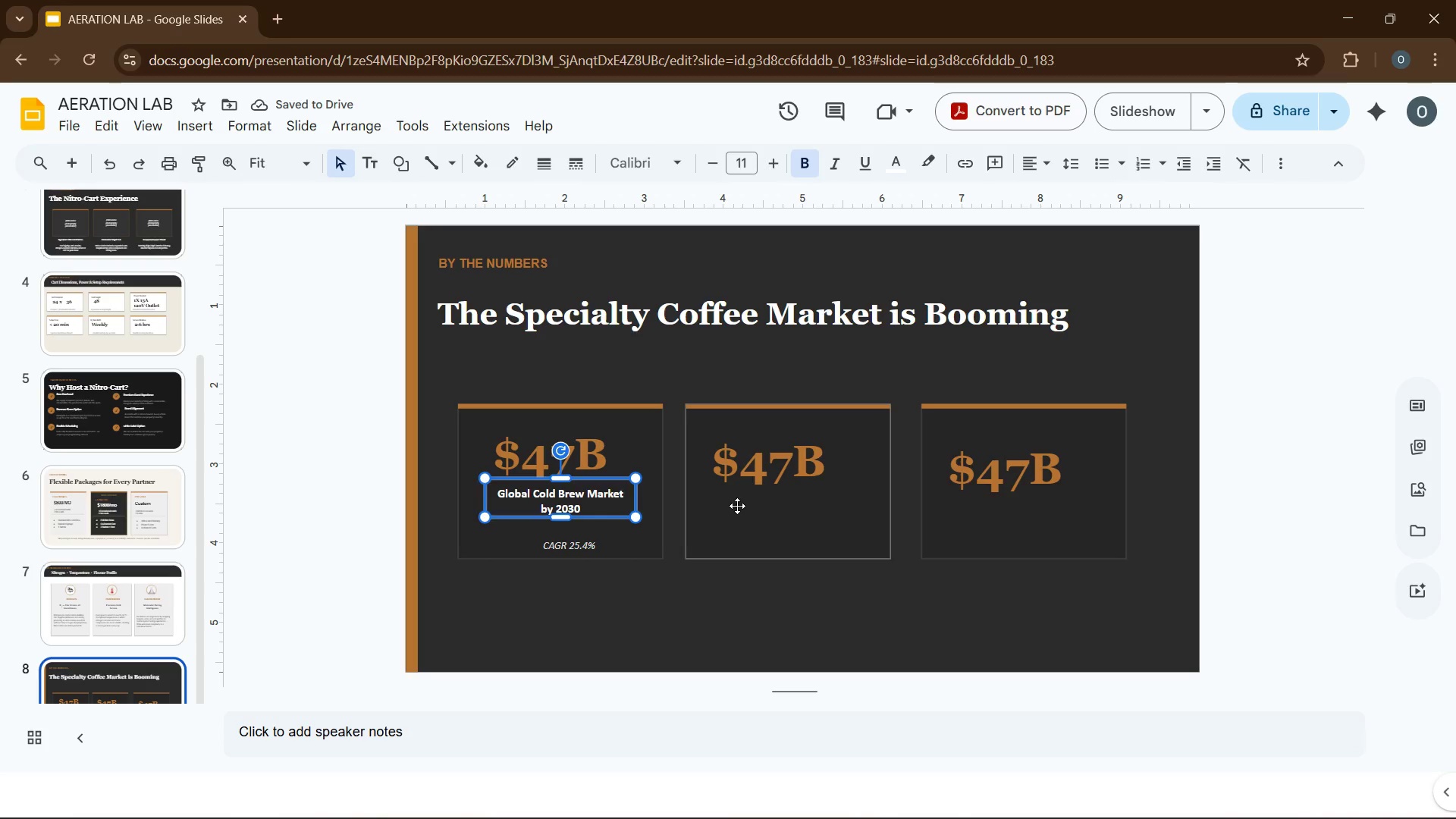 
left_click([738, 505])
 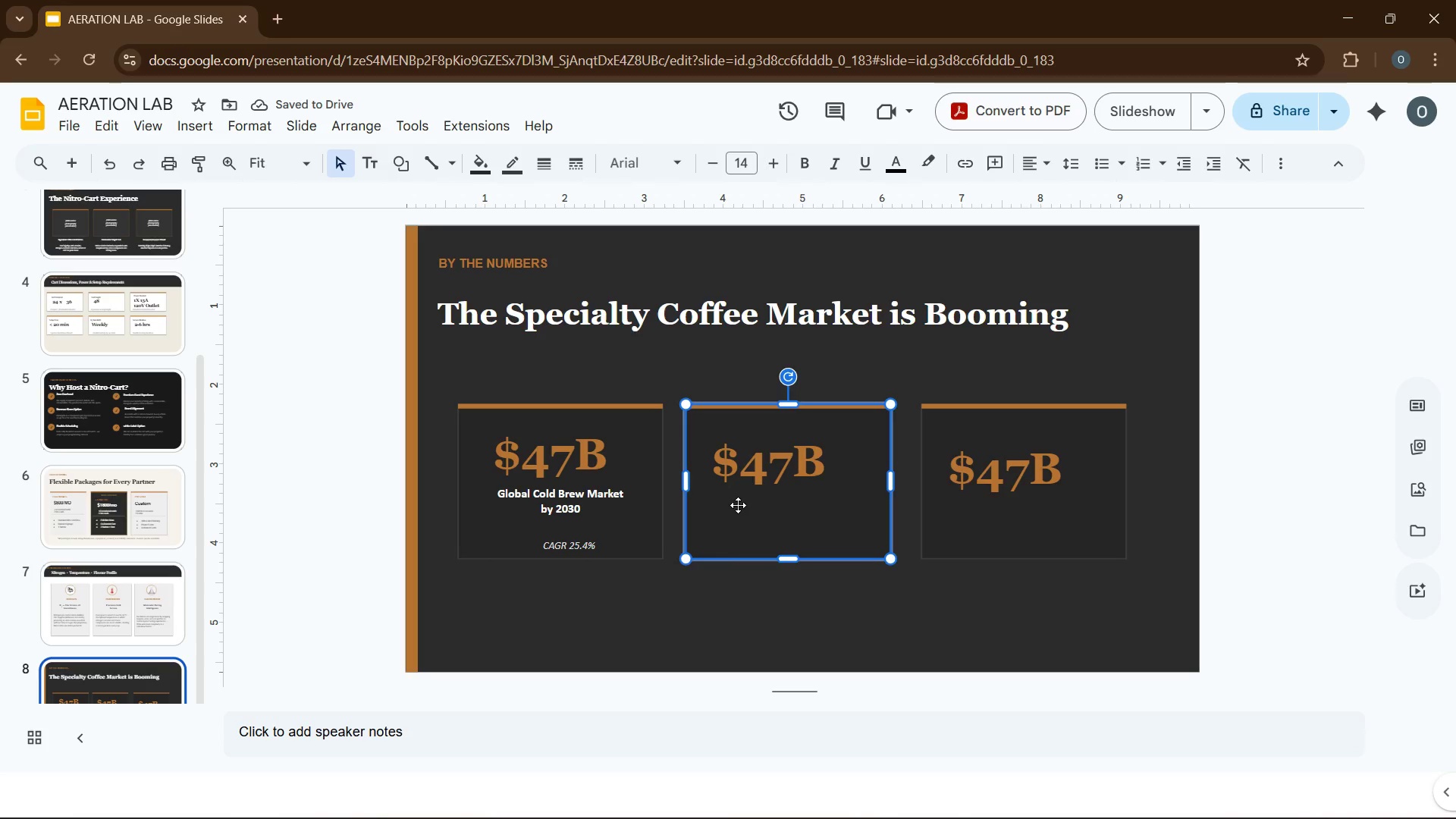 
key(Control+V)
 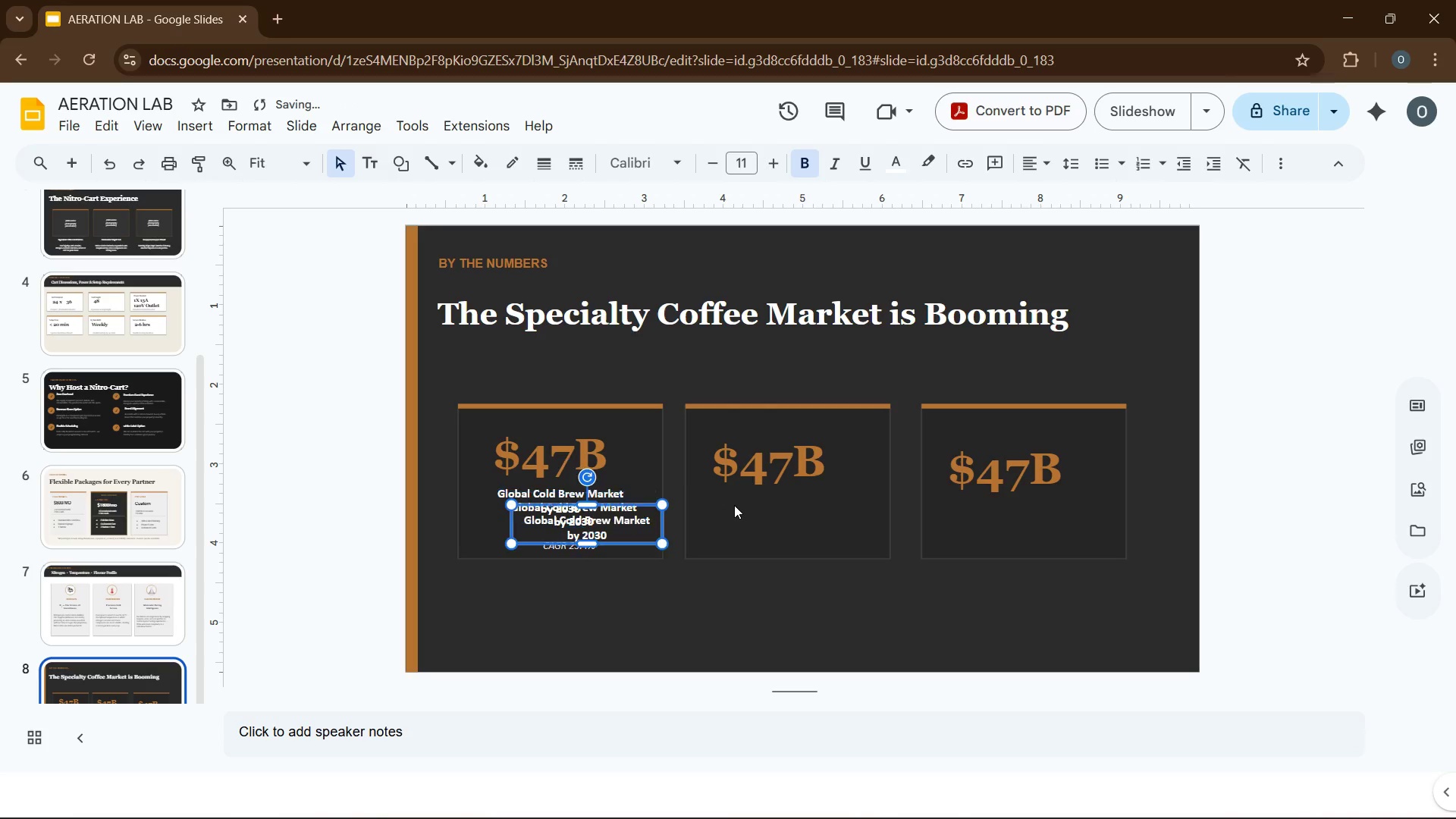 
key(Control+V)
 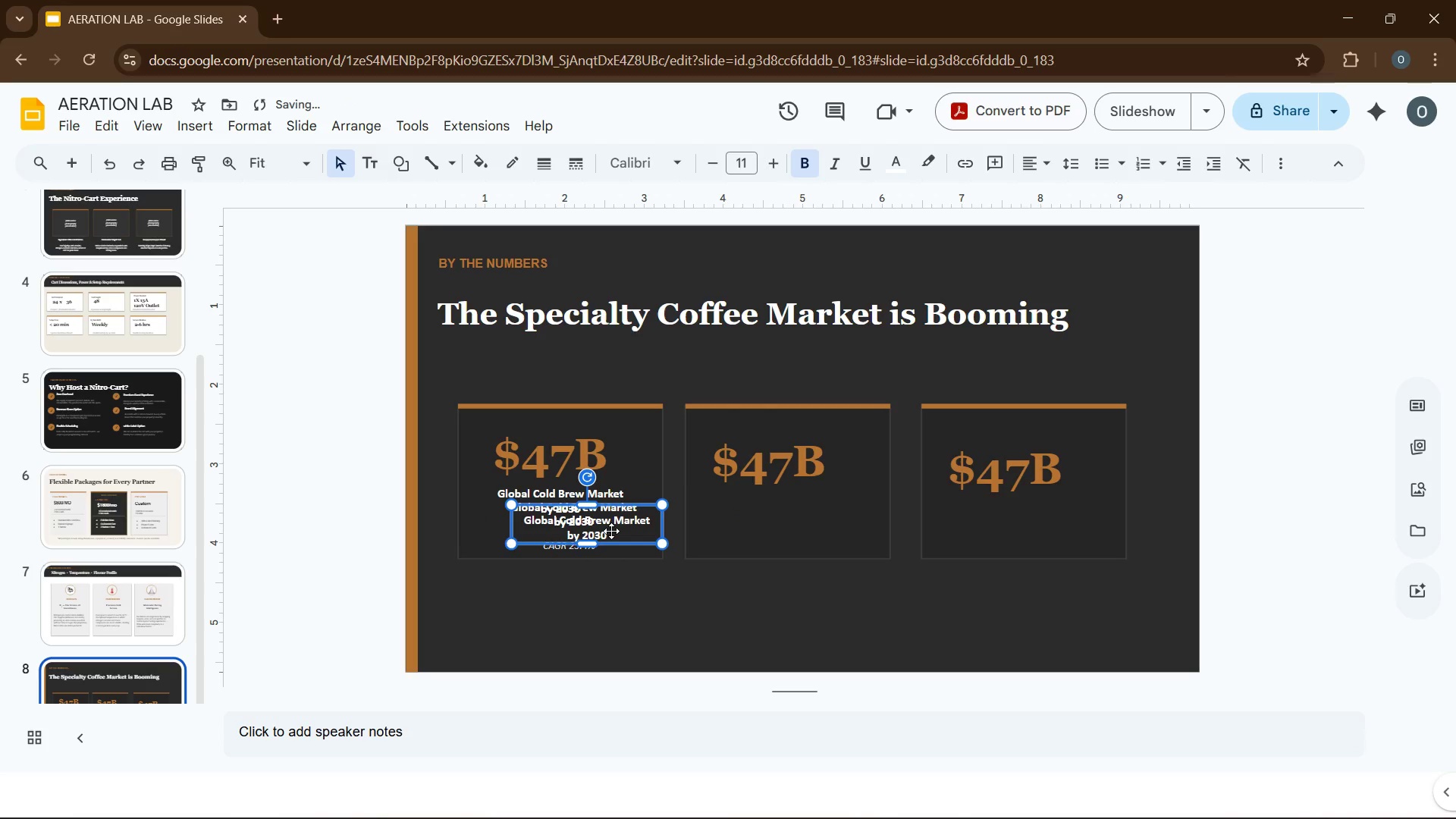 
left_click_drag(start_coordinate=[611, 531], to_coordinate=[788, 500])
 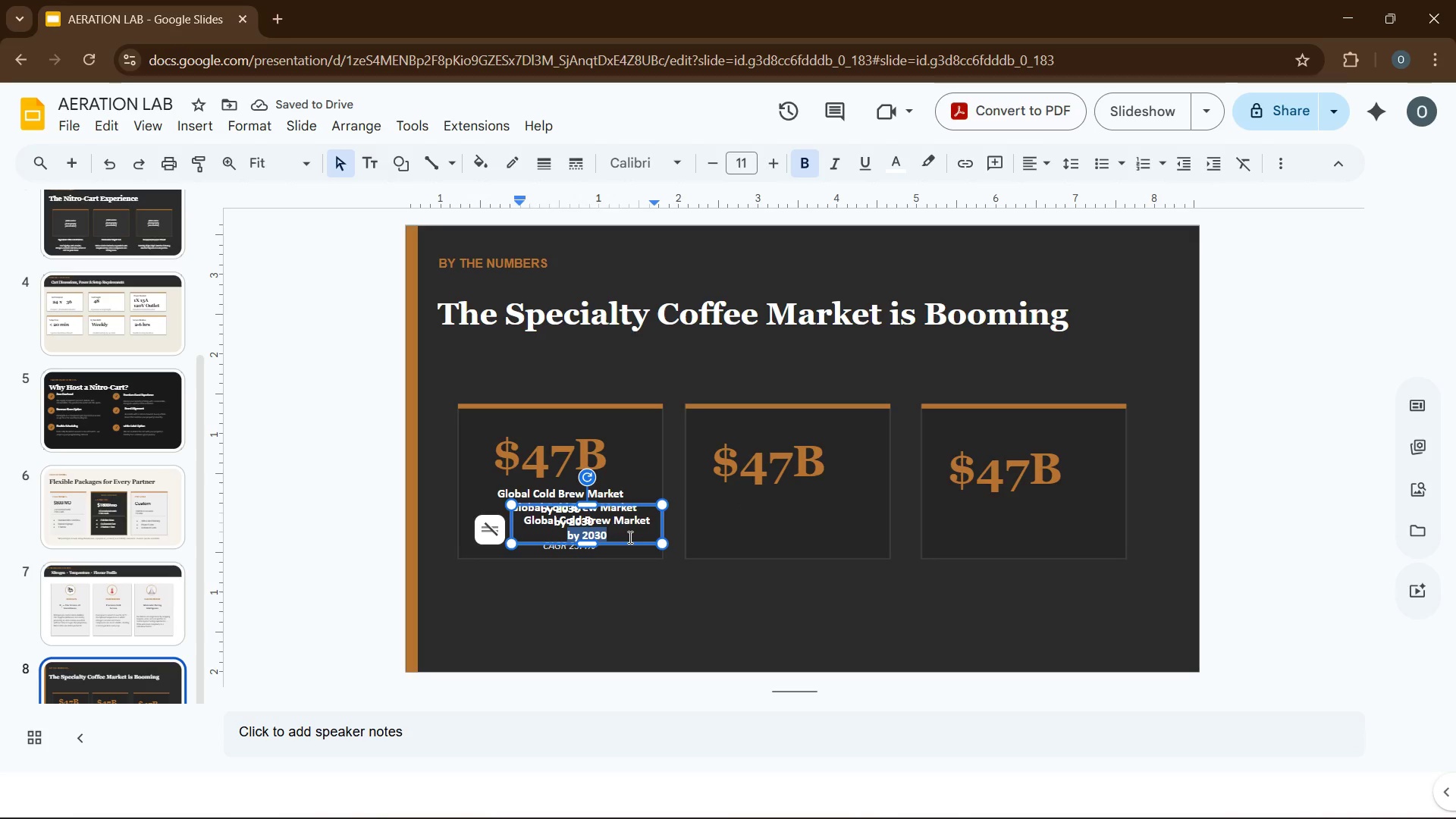 
left_click_drag(start_coordinate=[617, 542], to_coordinate=[807, 541])
 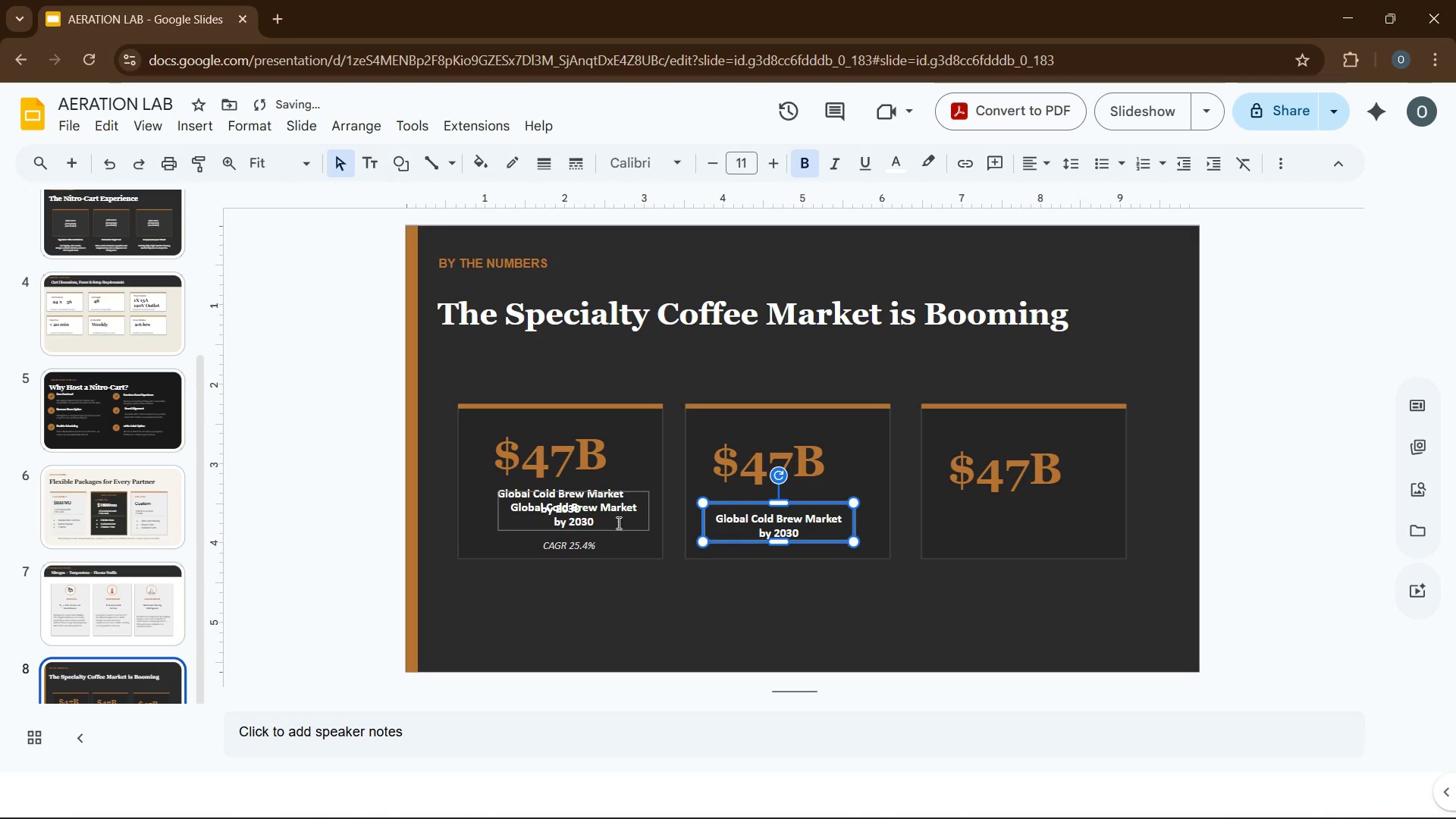 
left_click([617, 522])
 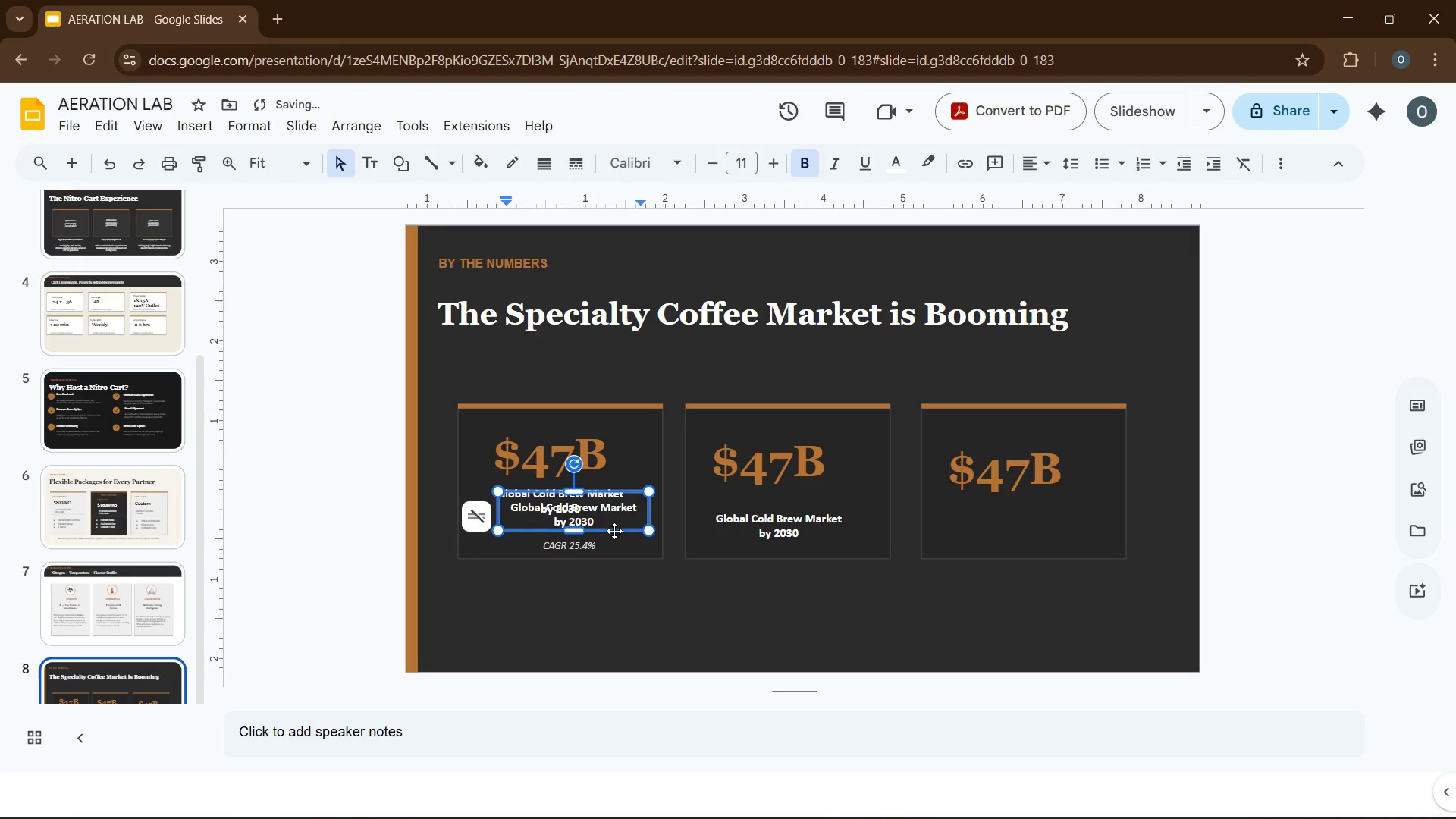 
left_click_drag(start_coordinate=[614, 531], to_coordinate=[1056, 539])
 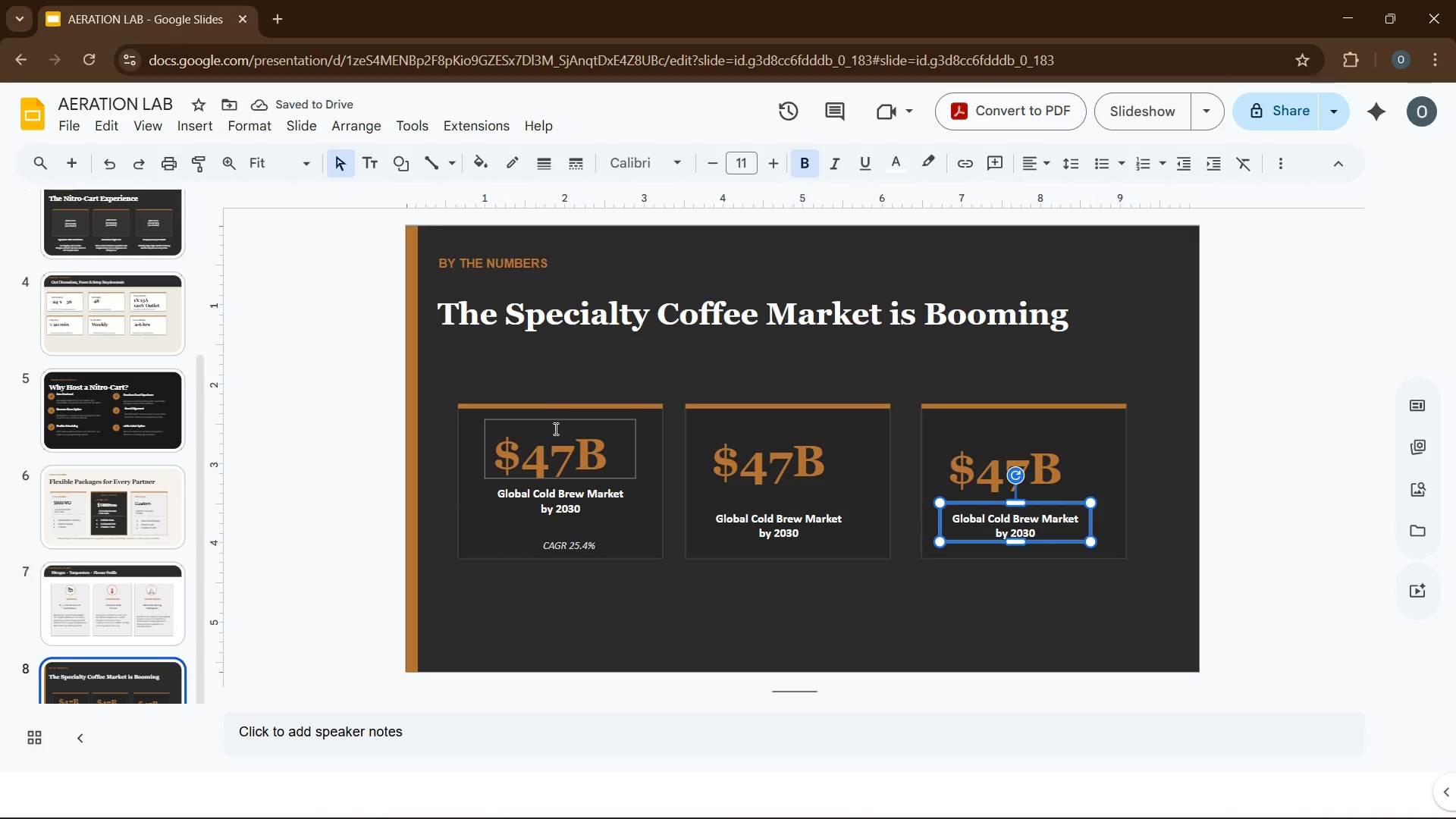 
left_click([708, 466])
 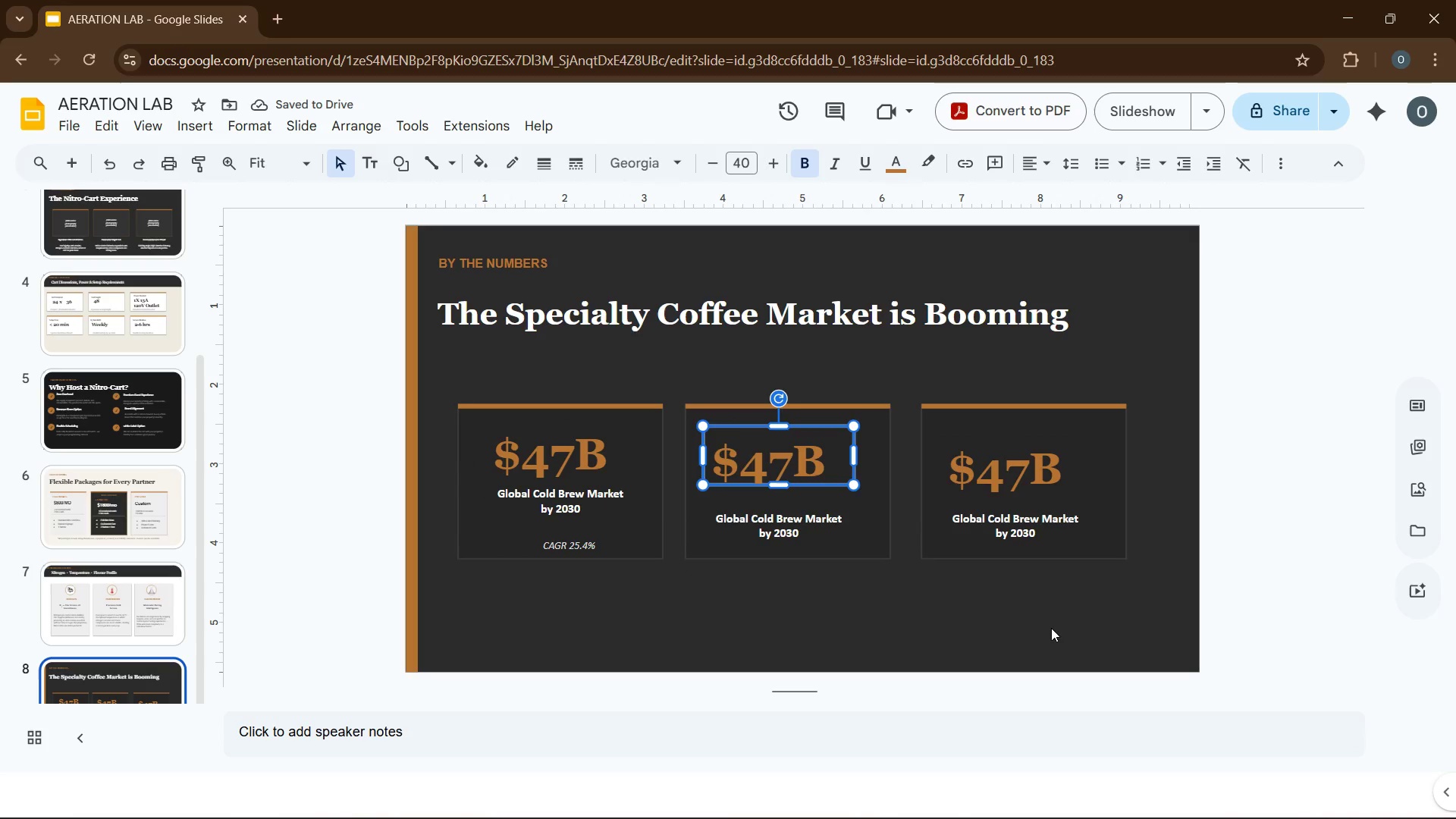 
key(ArrowUp)
 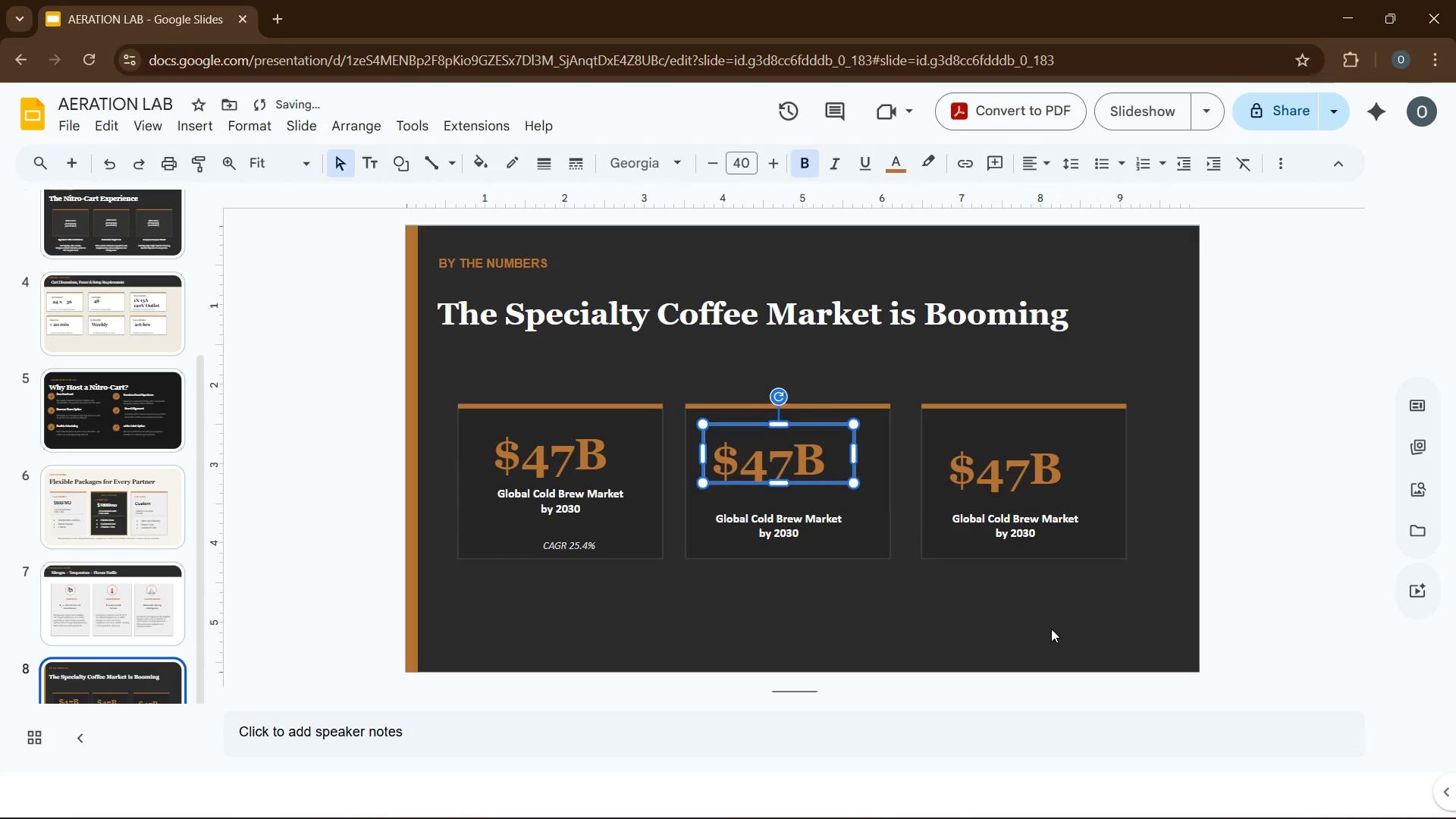 
key(ArrowUp)
 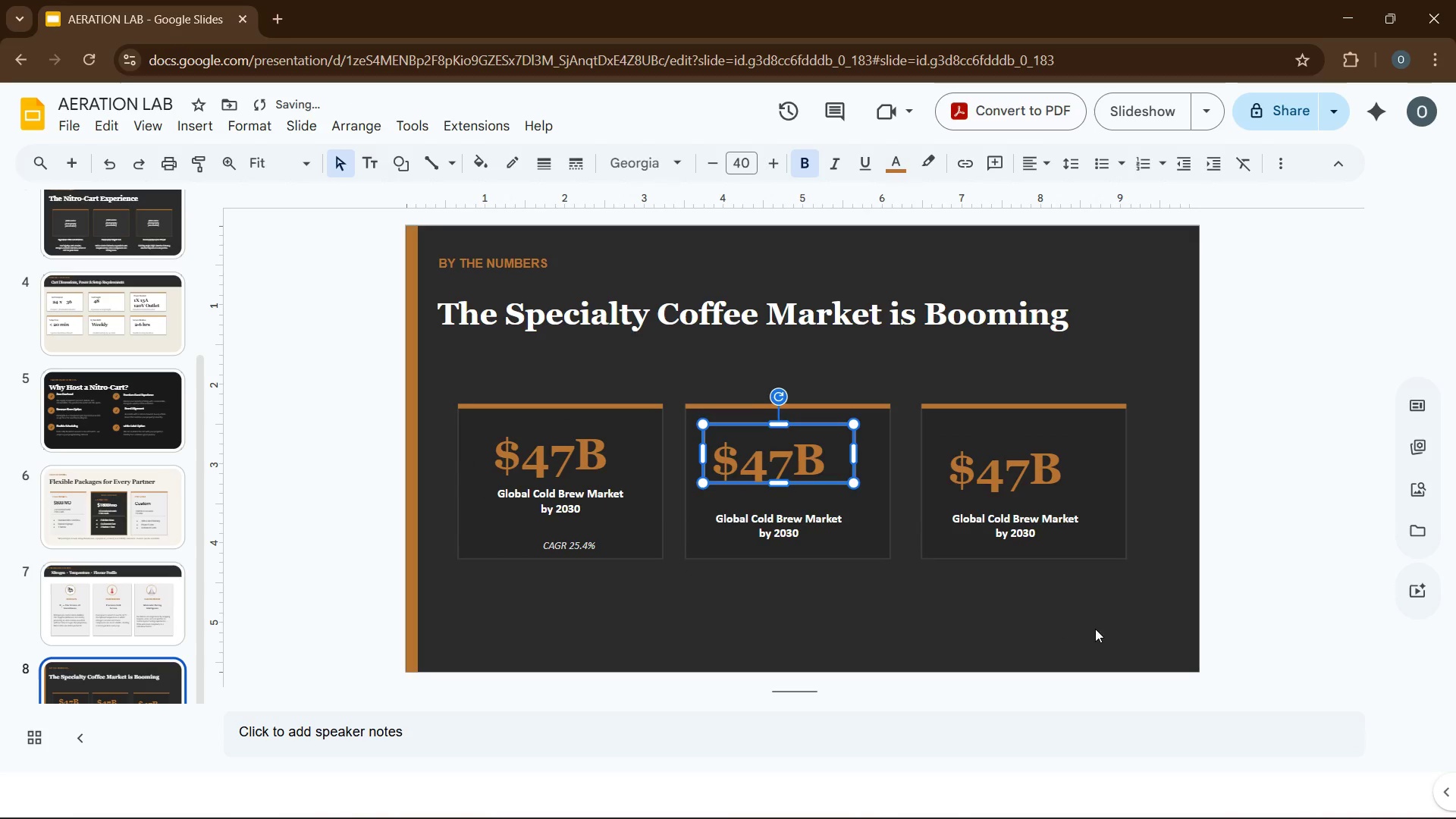 
key(ArrowUp)
 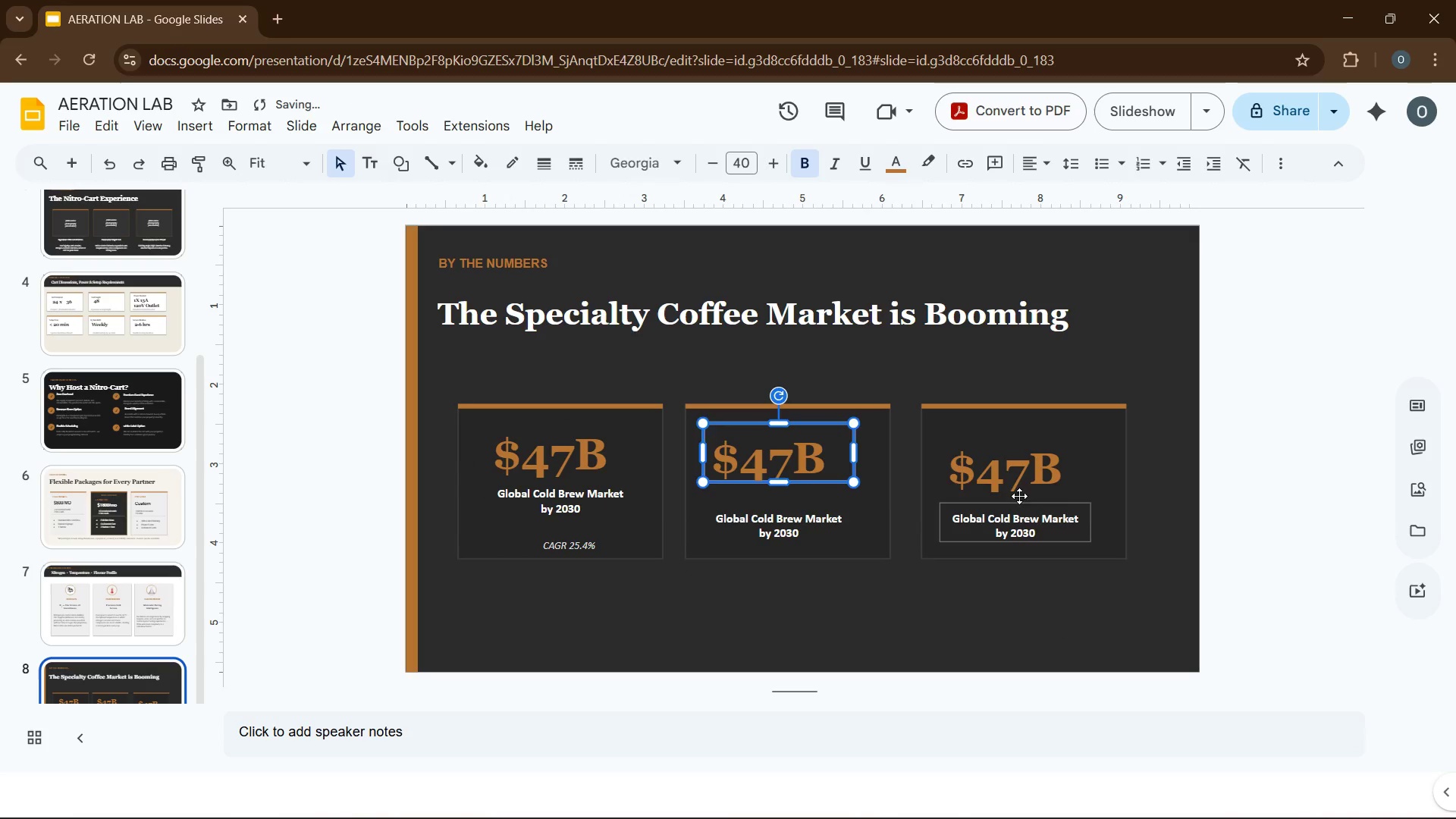 
left_click([1018, 488])
 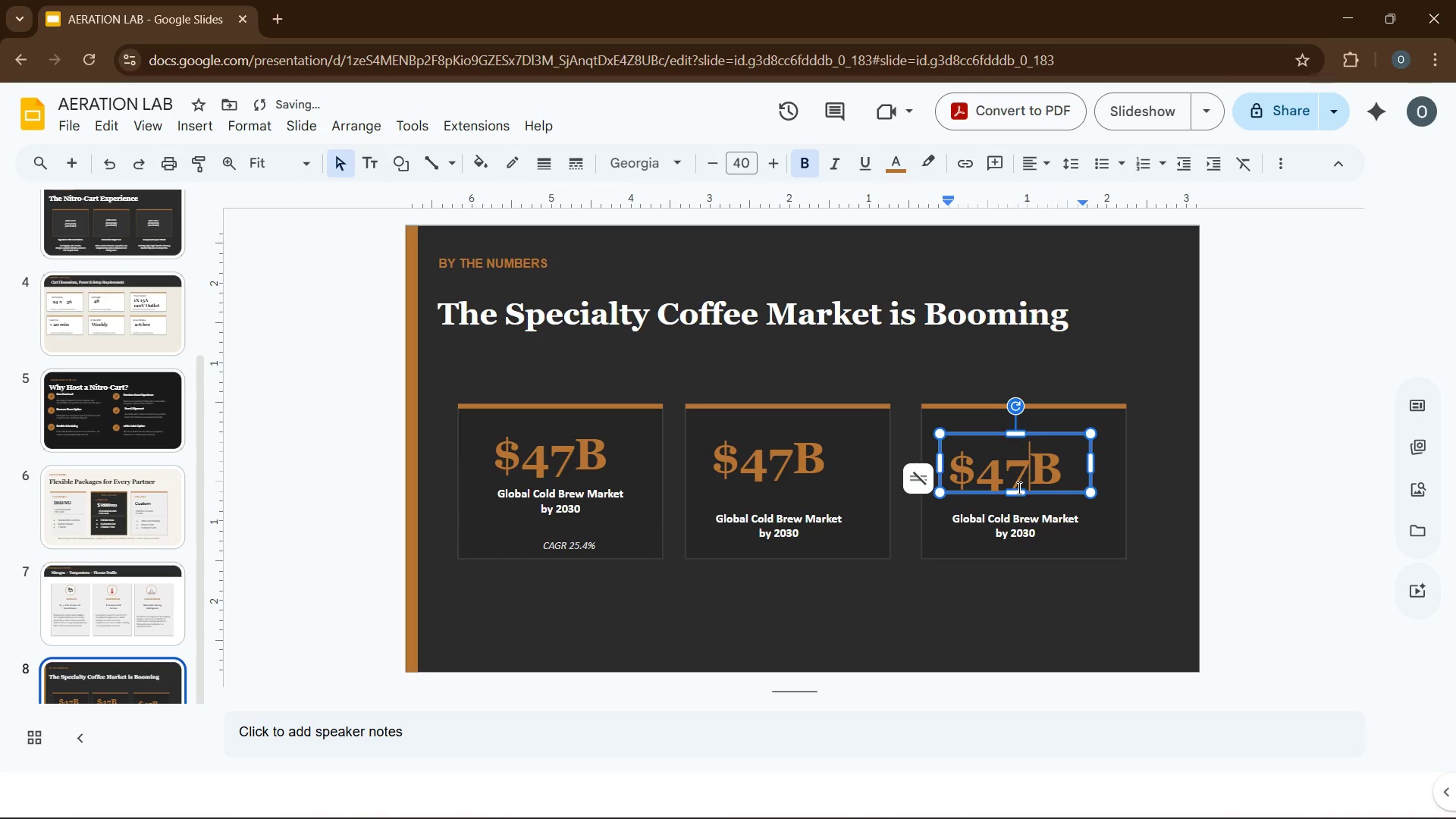 
key(ArrowUp)
 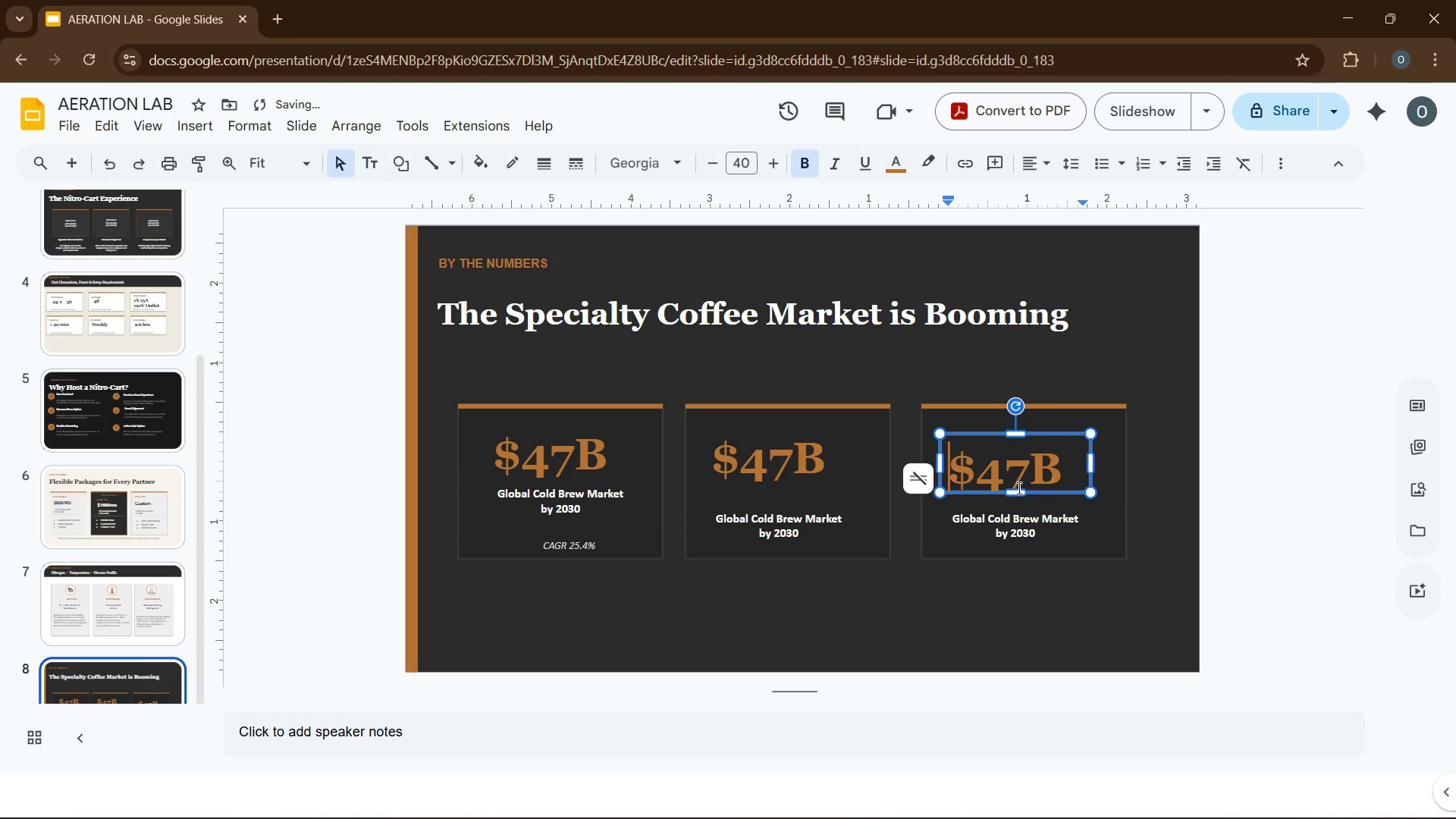 
key(ArrowUp)
 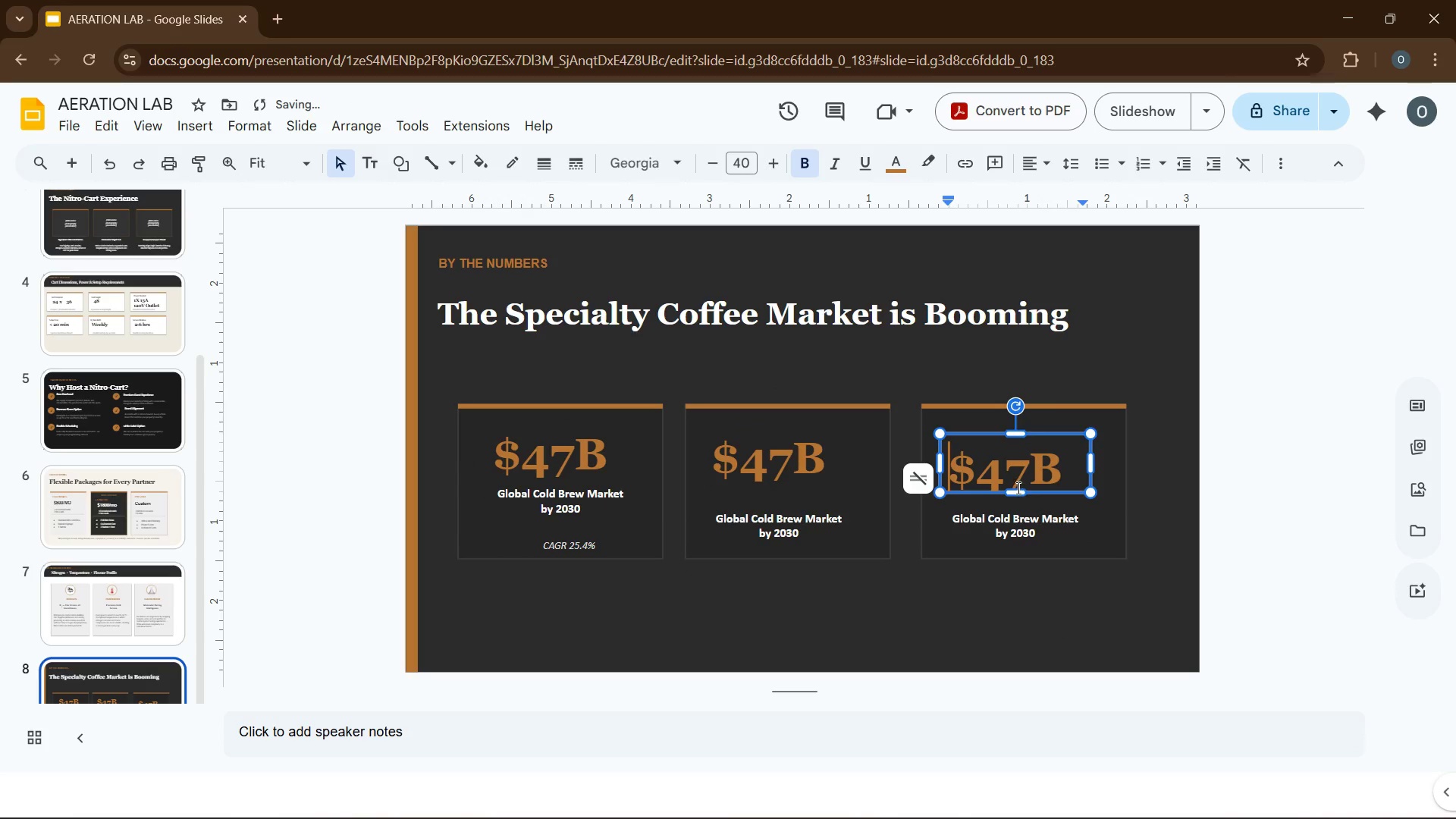 
key(ArrowUp)
 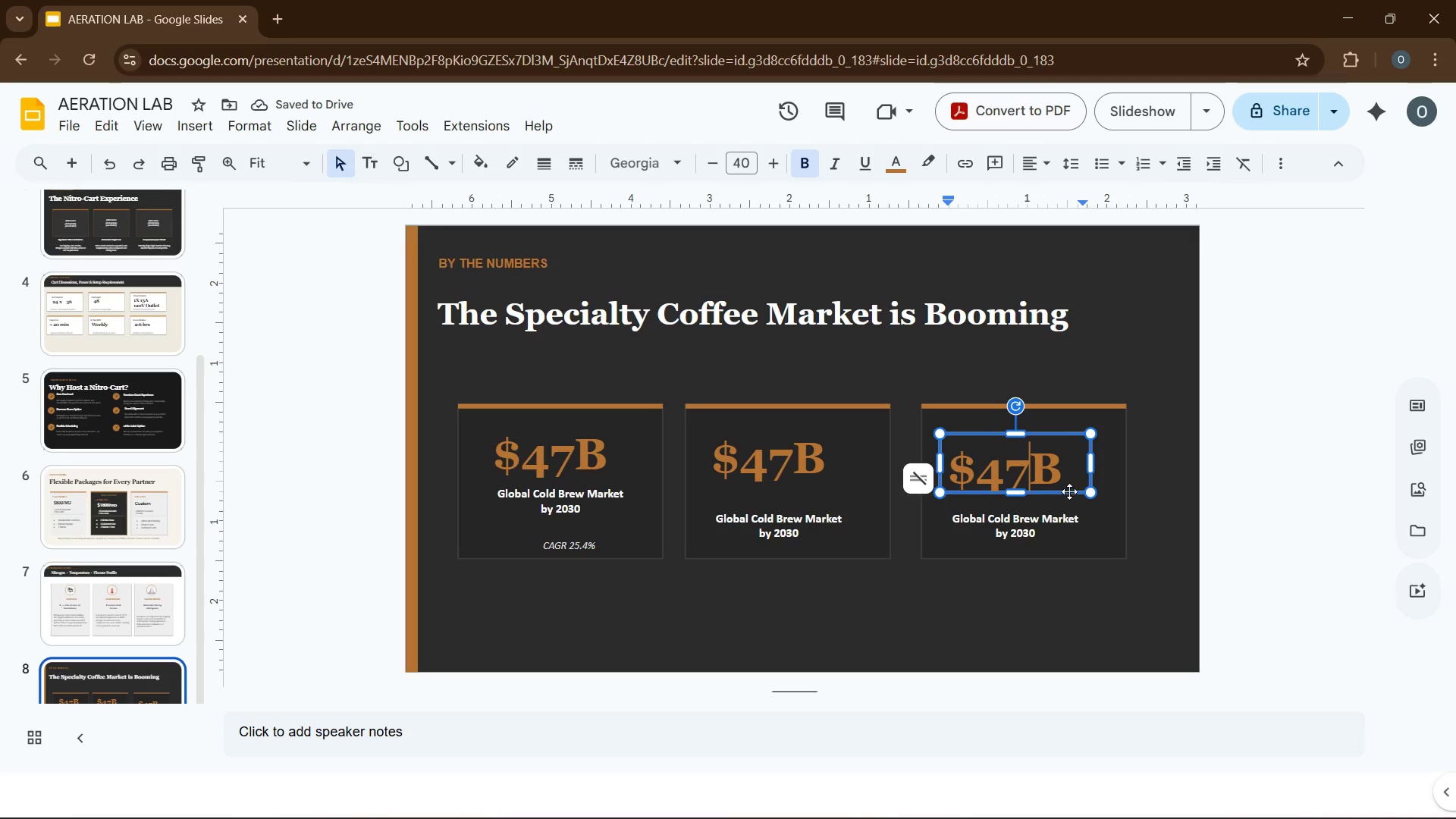 
left_click([1086, 494])
 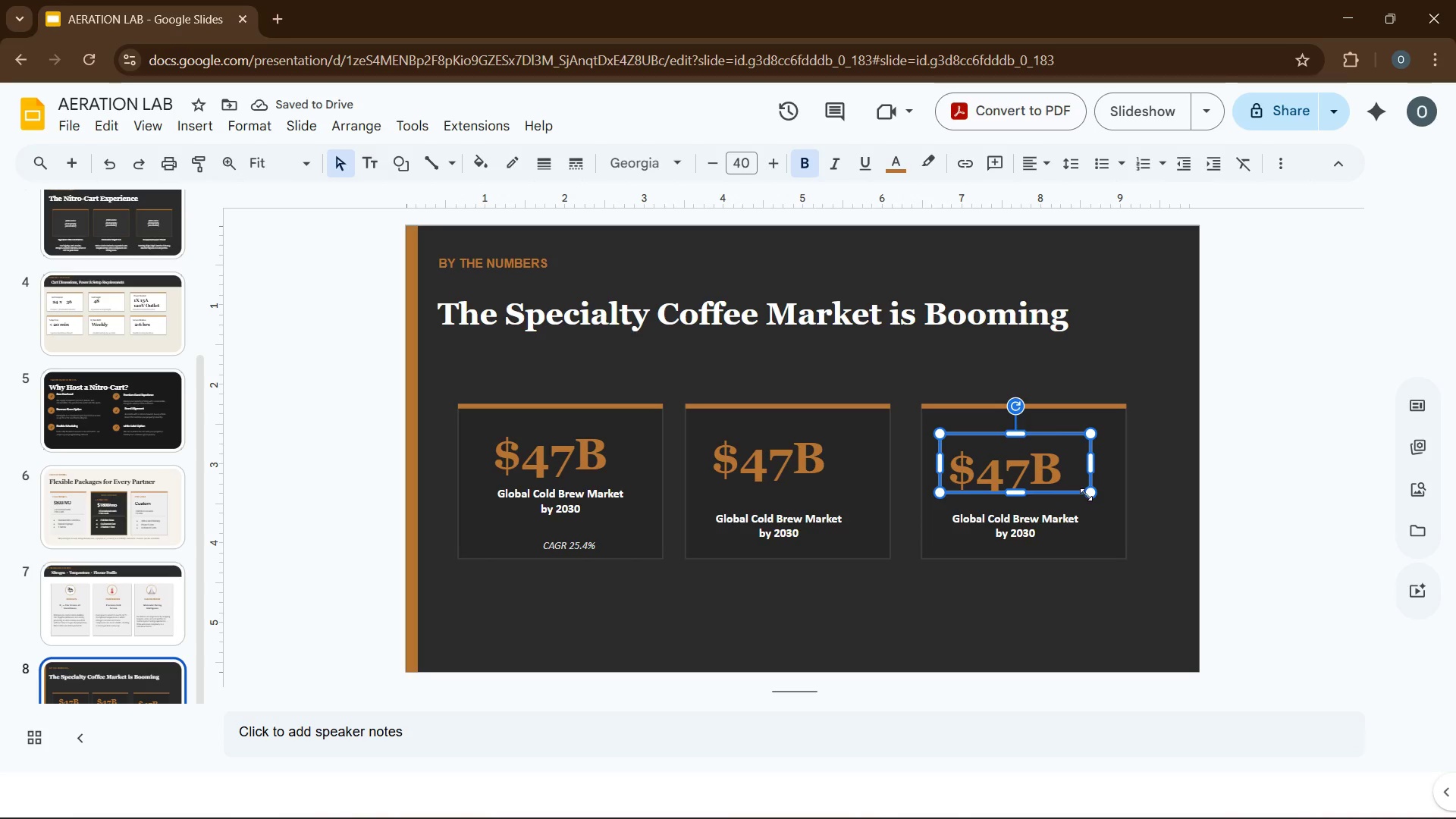 
key(ArrowUp)
 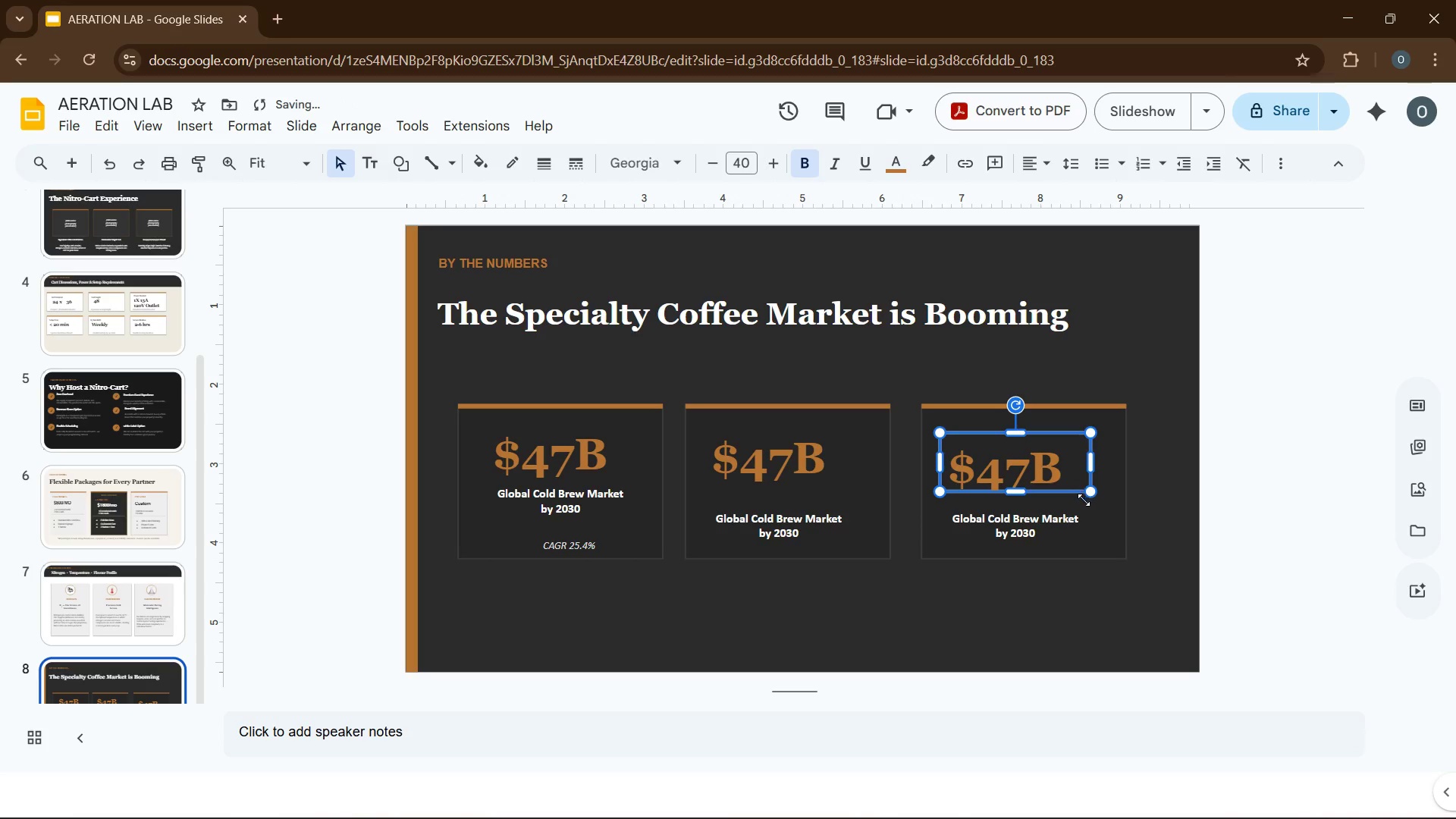 
key(ArrowUp)
 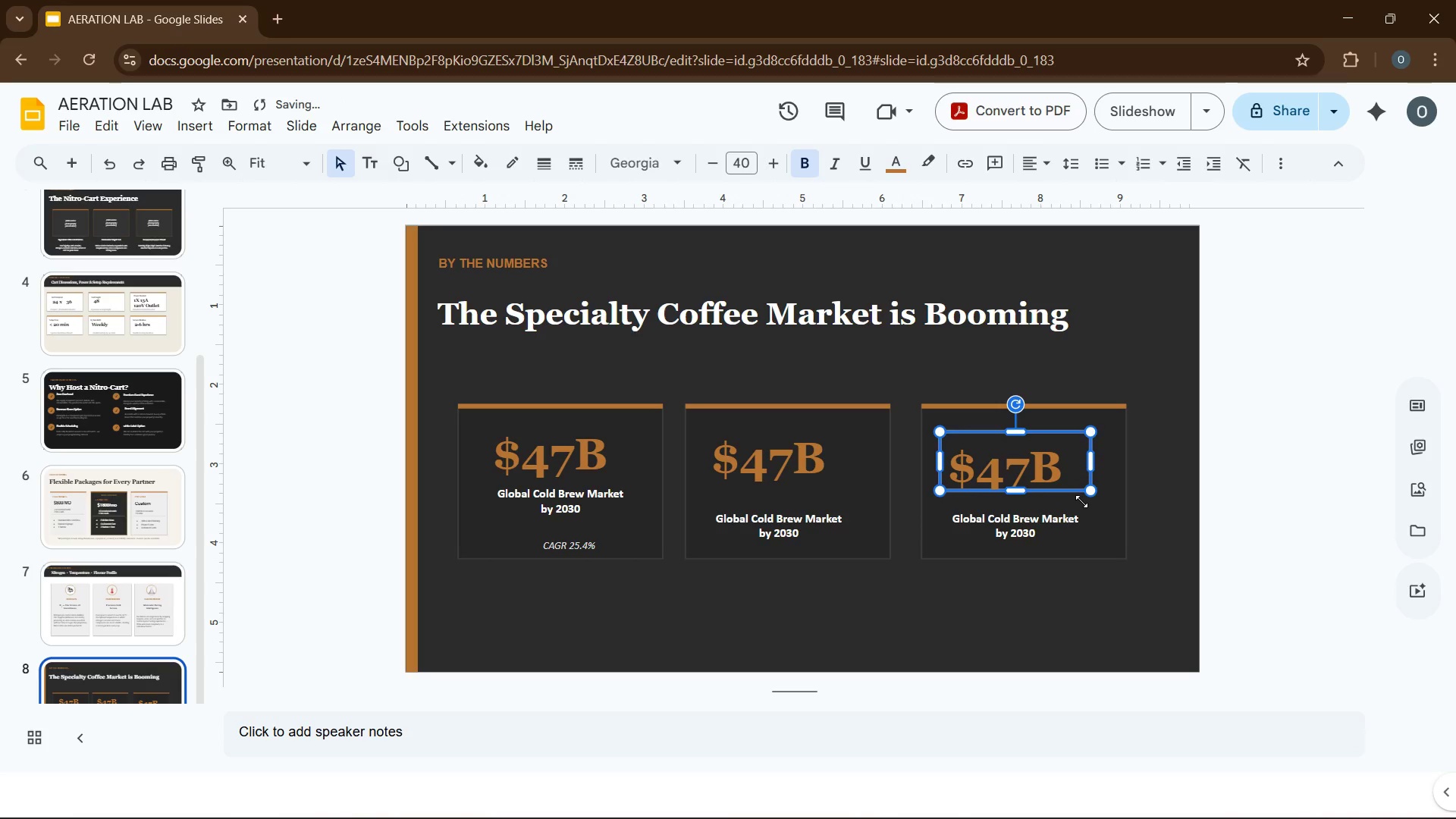 
key(ArrowUp)
 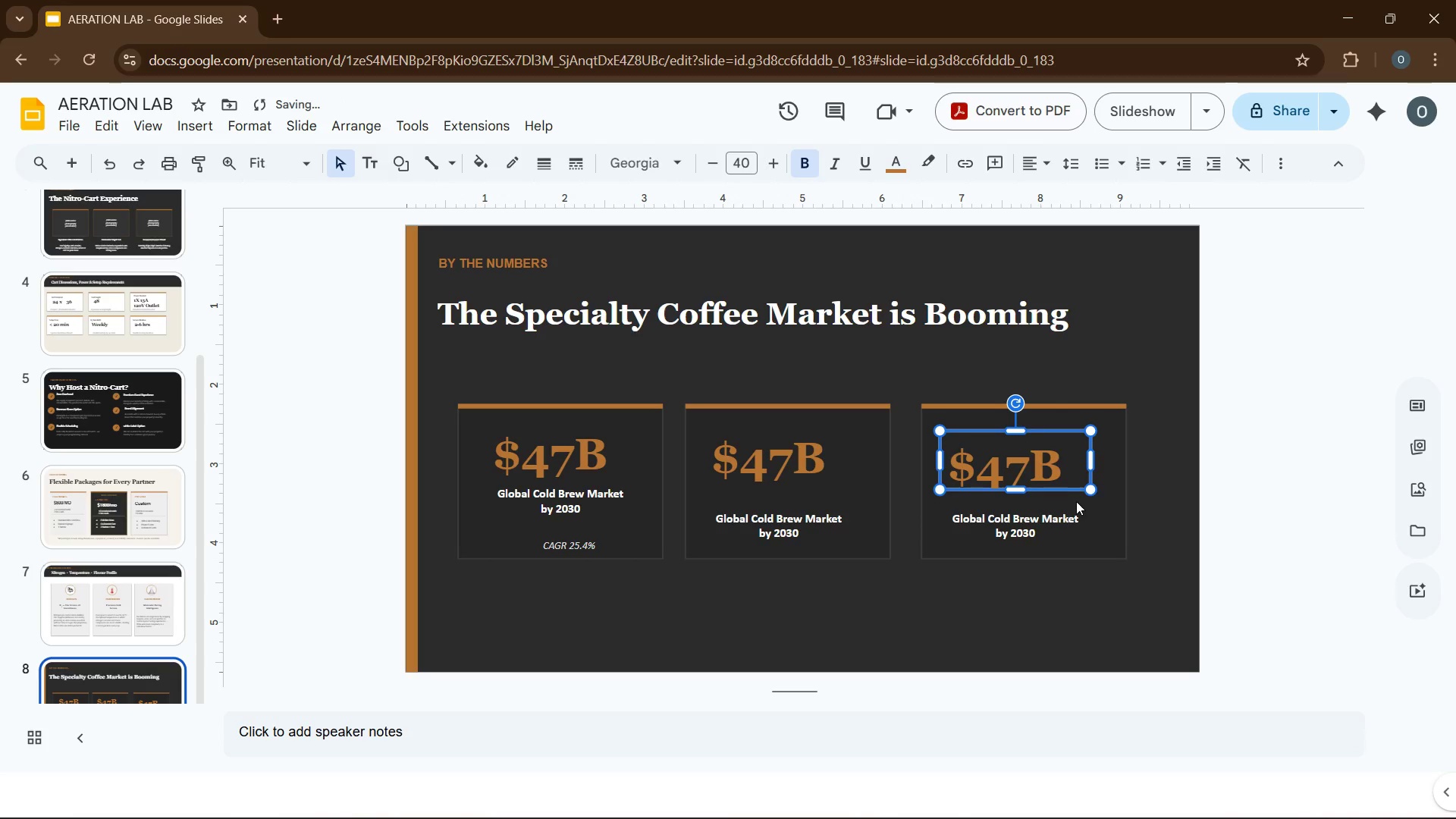 
key(ArrowUp)
 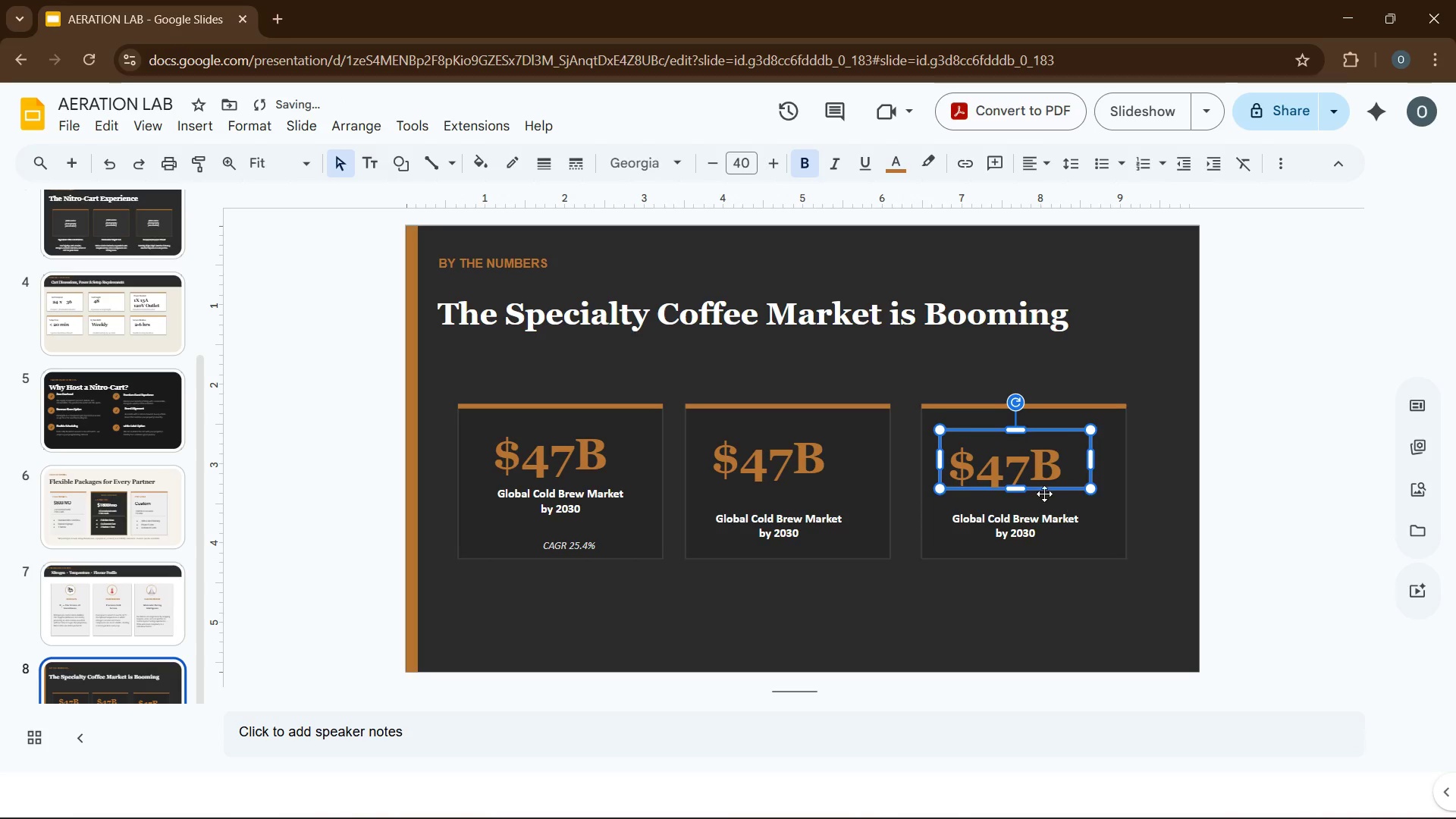 
key(ArrowUp)
 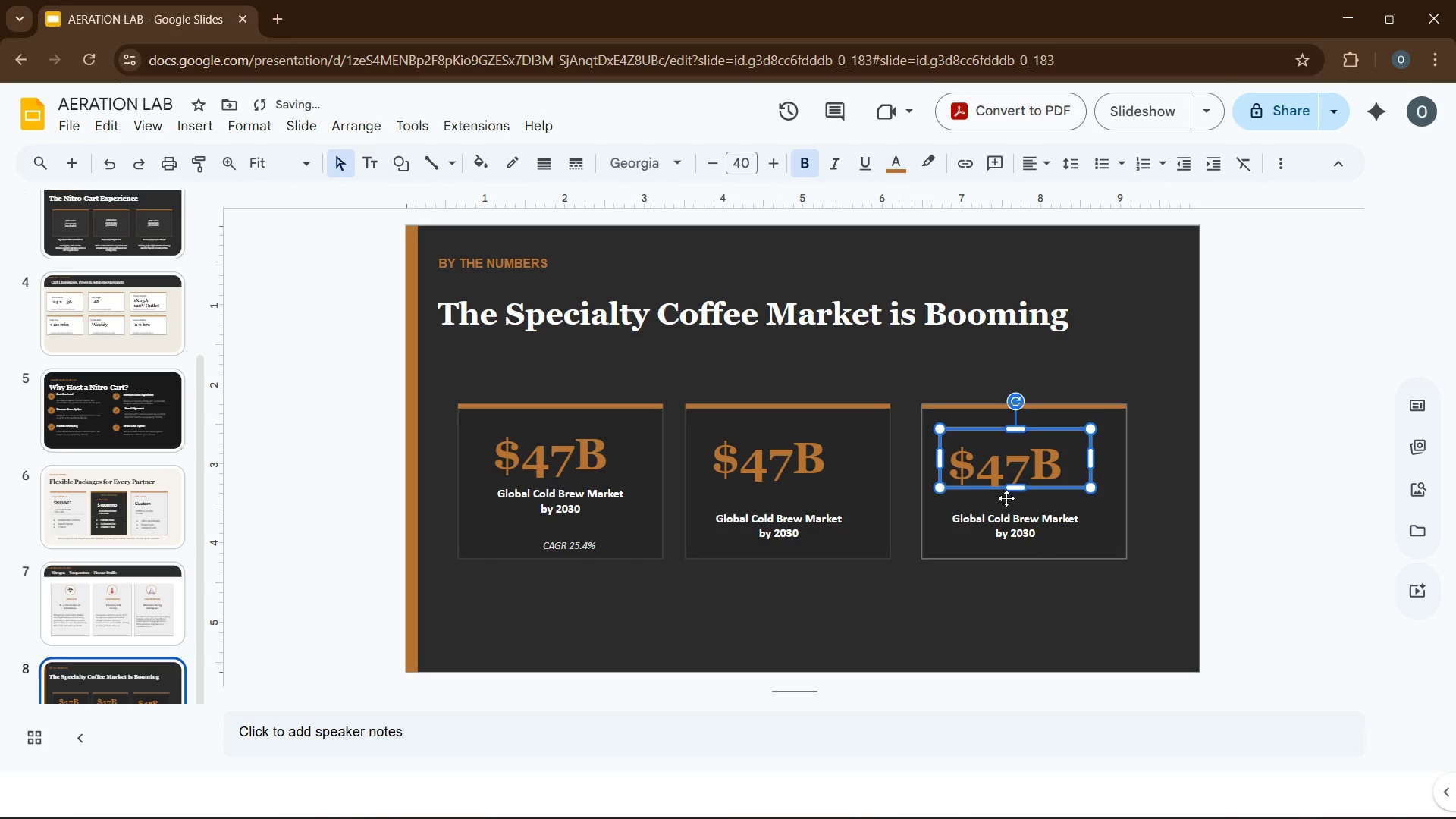 
key(ArrowUp)
 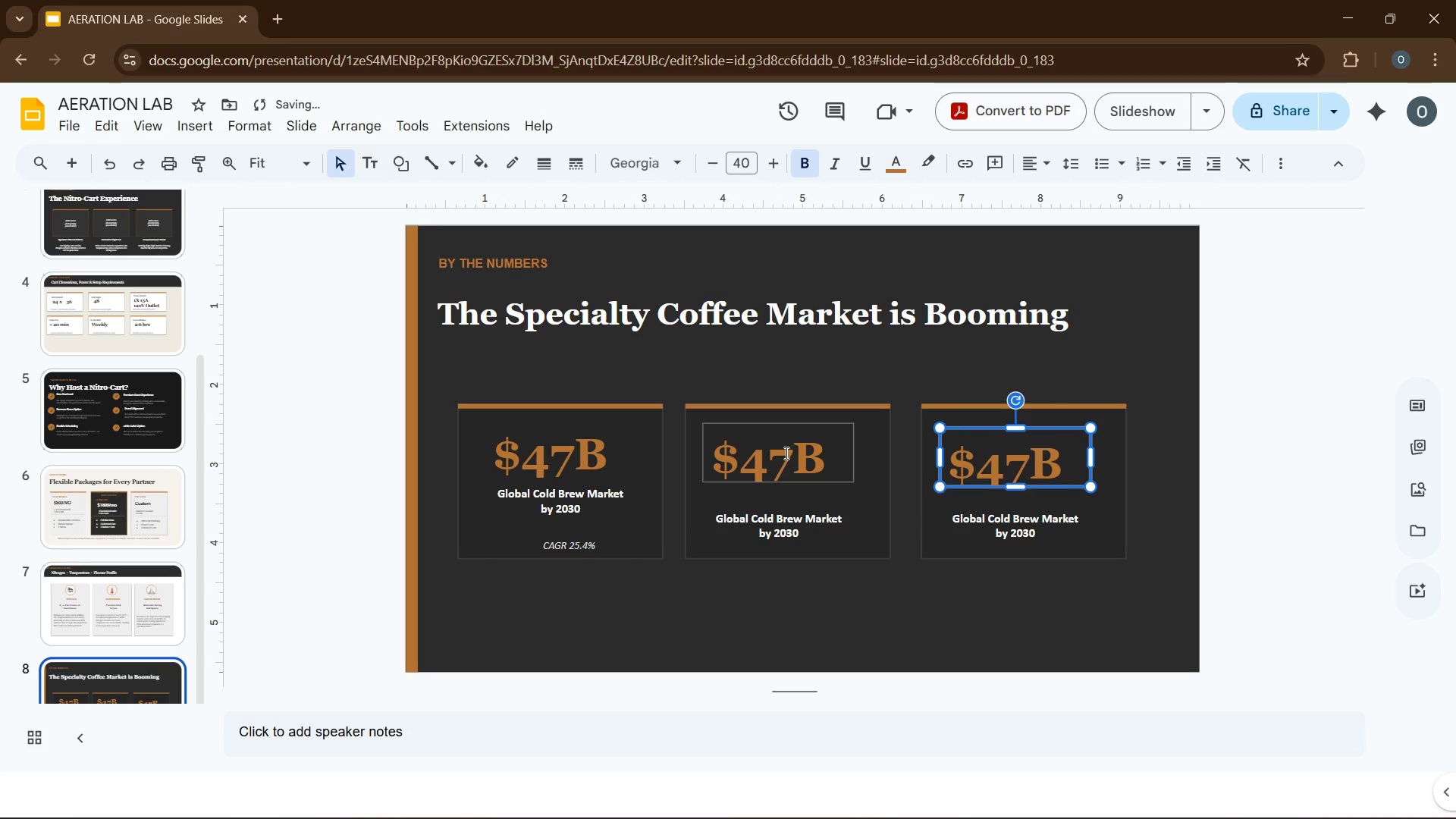 
left_click([785, 453])
 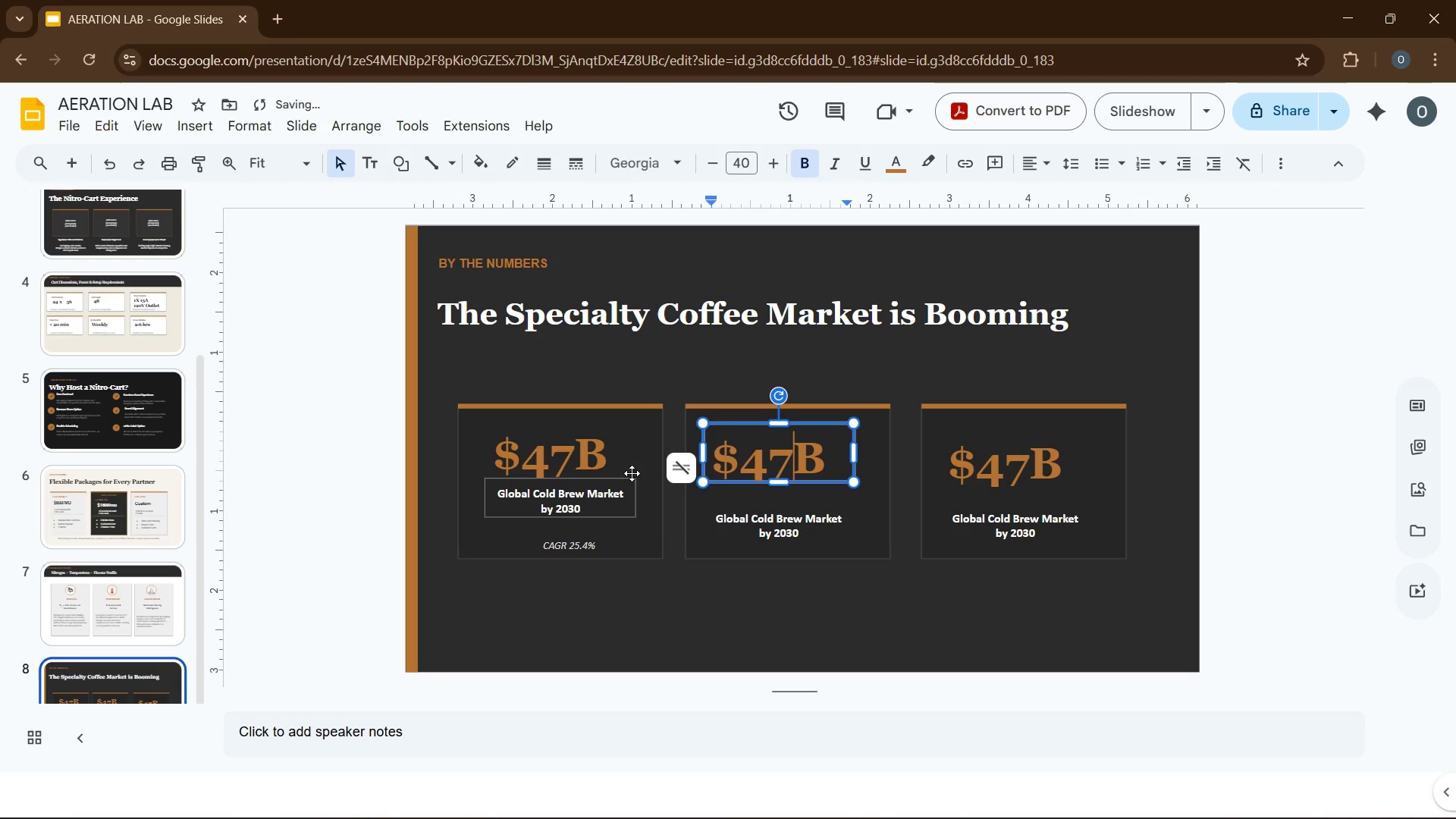 
left_click([622, 457])
 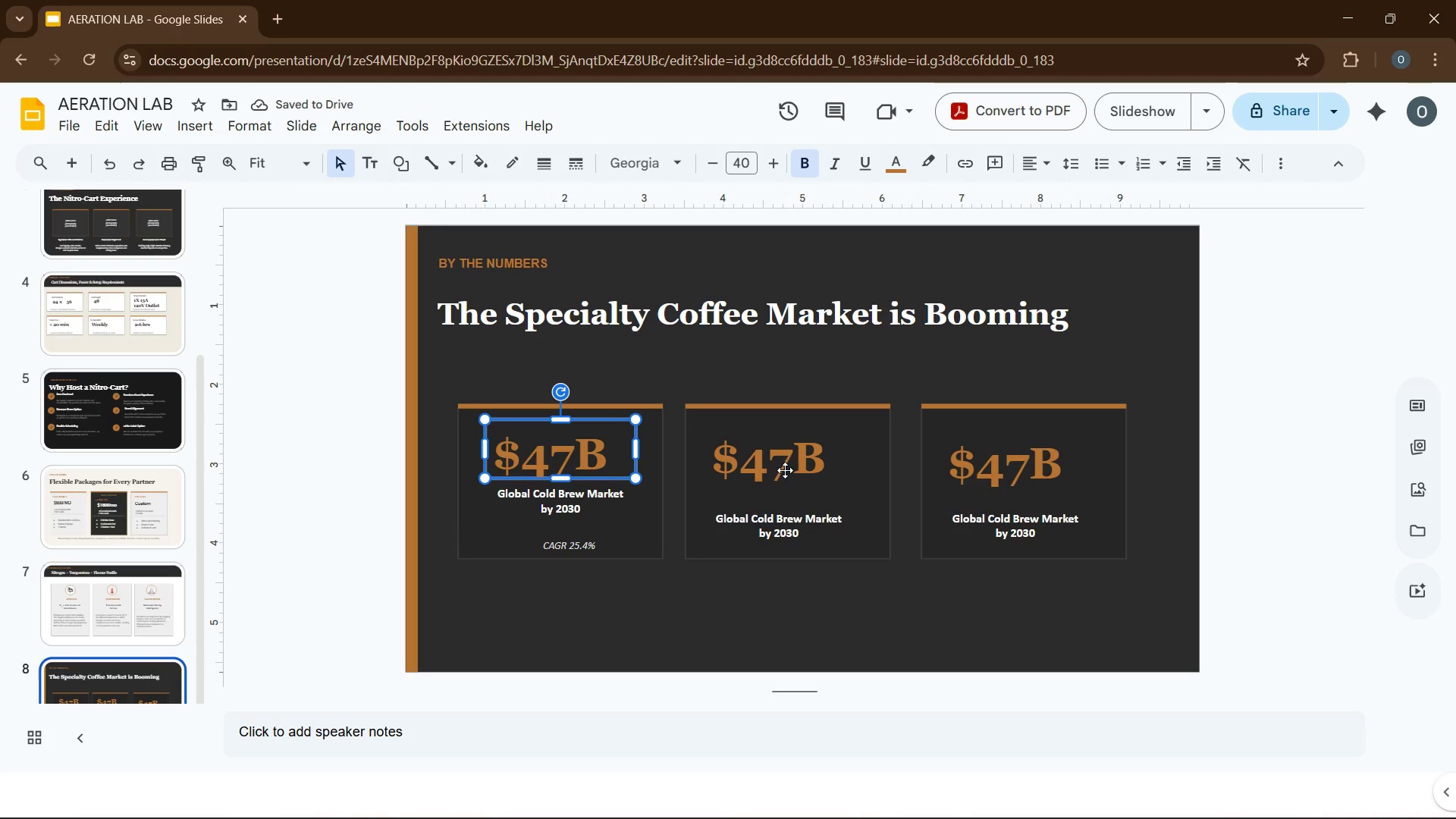 
hold_key(key=ControlLeft, duration=1.94)
left_click([791, 469])
 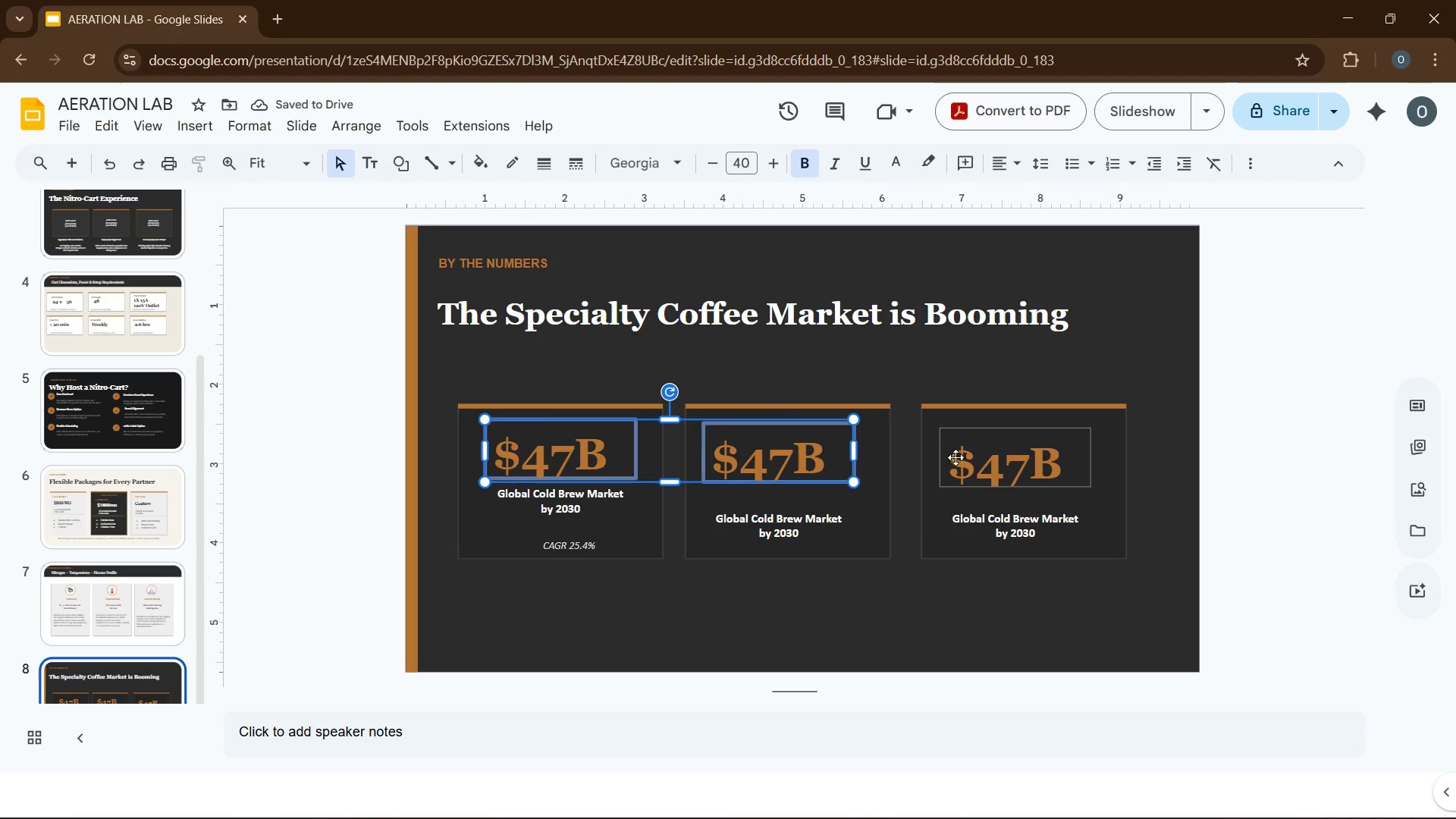 
left_click([960, 457])
 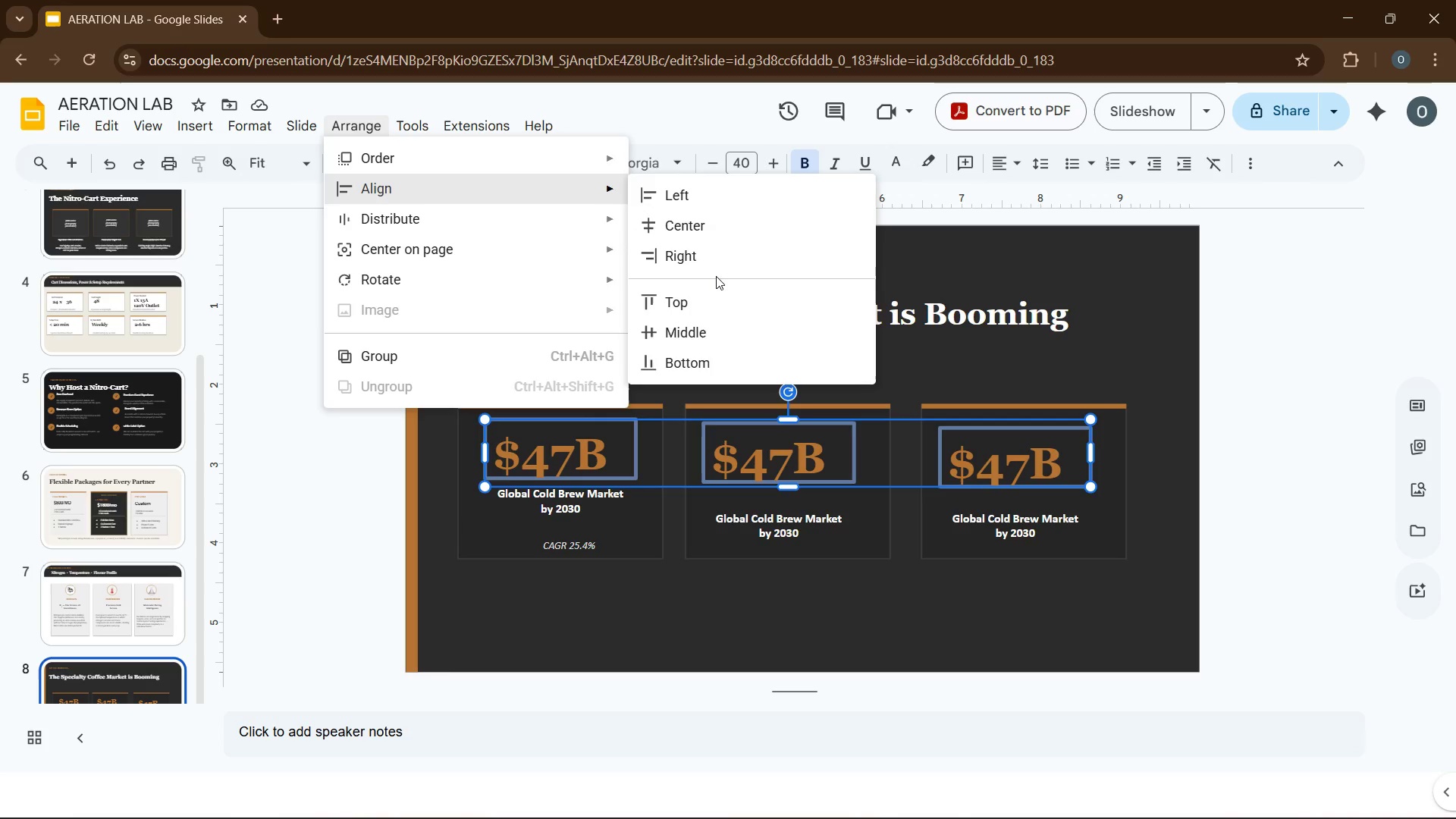 
wait(7.0)
 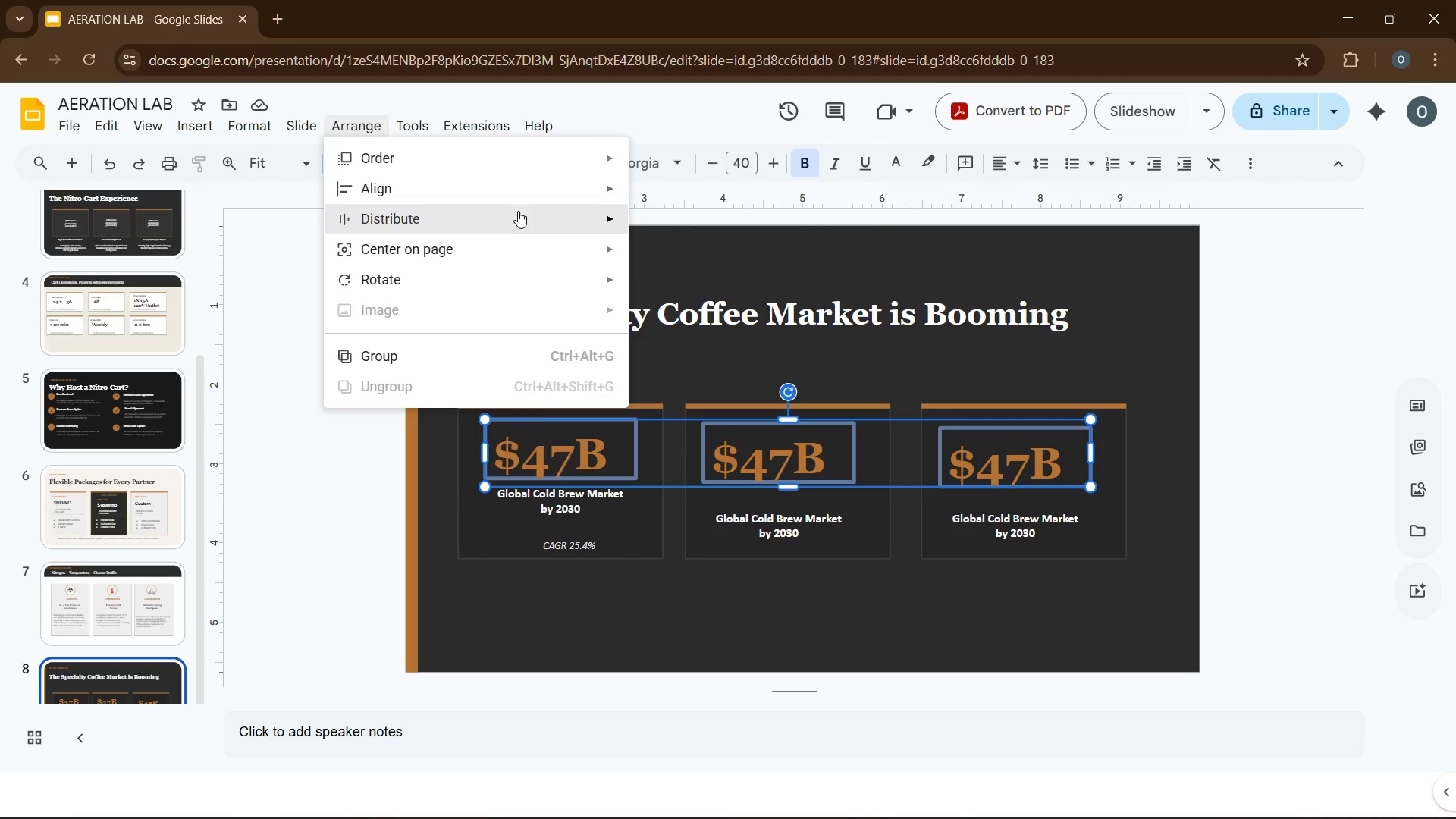 
left_click([713, 292])
 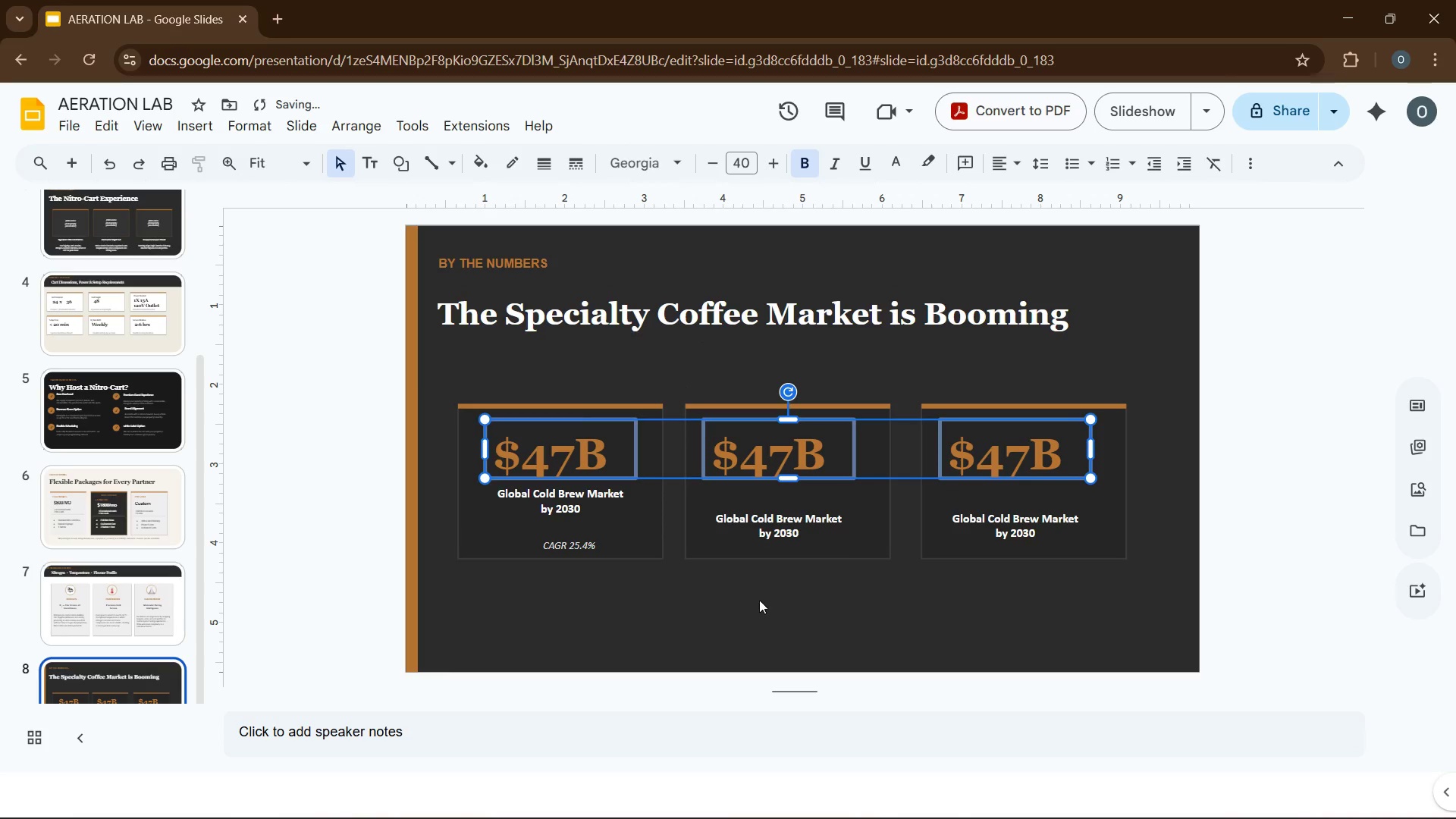 
left_click([761, 613])
 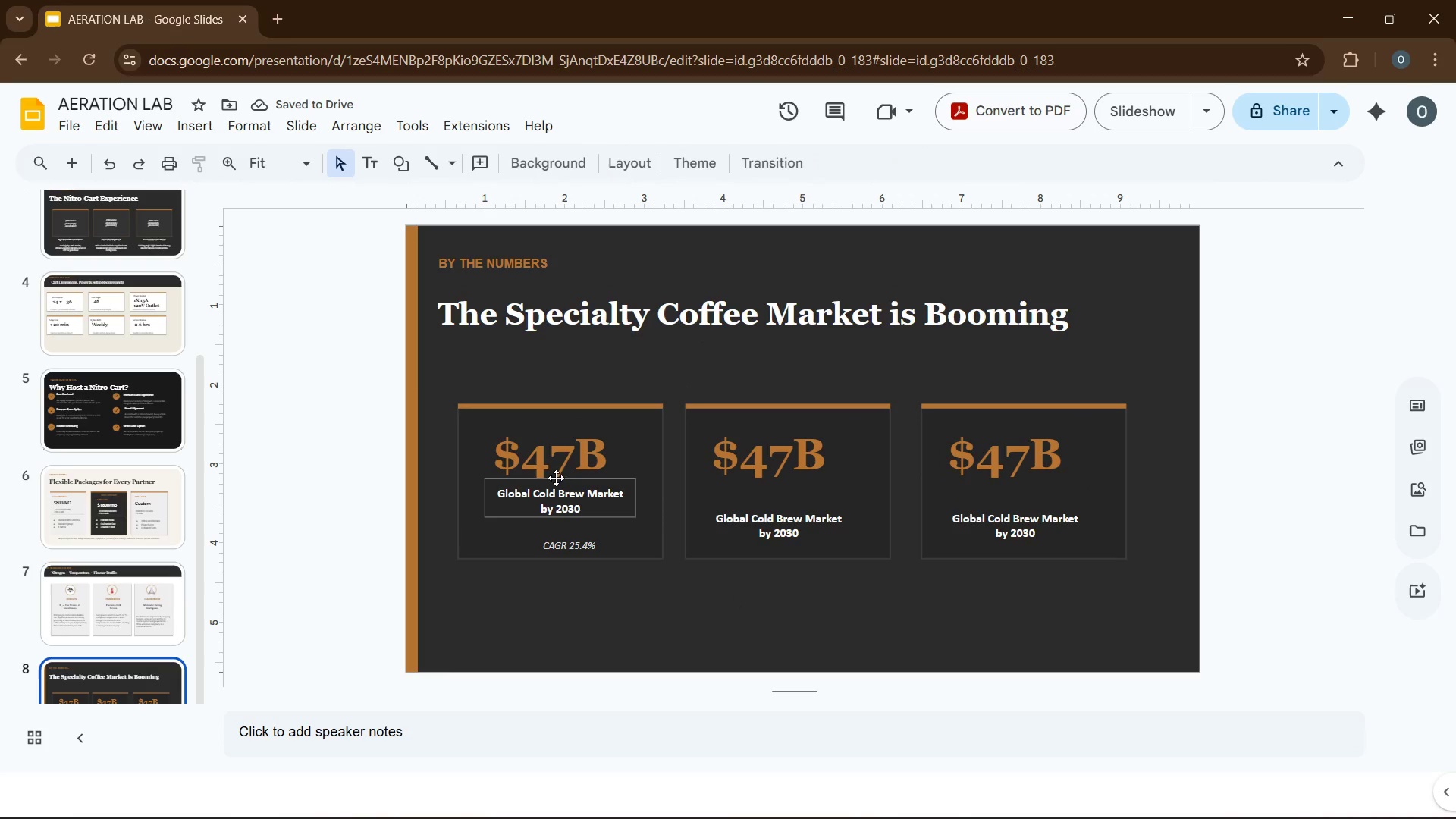 
left_click([565, 497])
 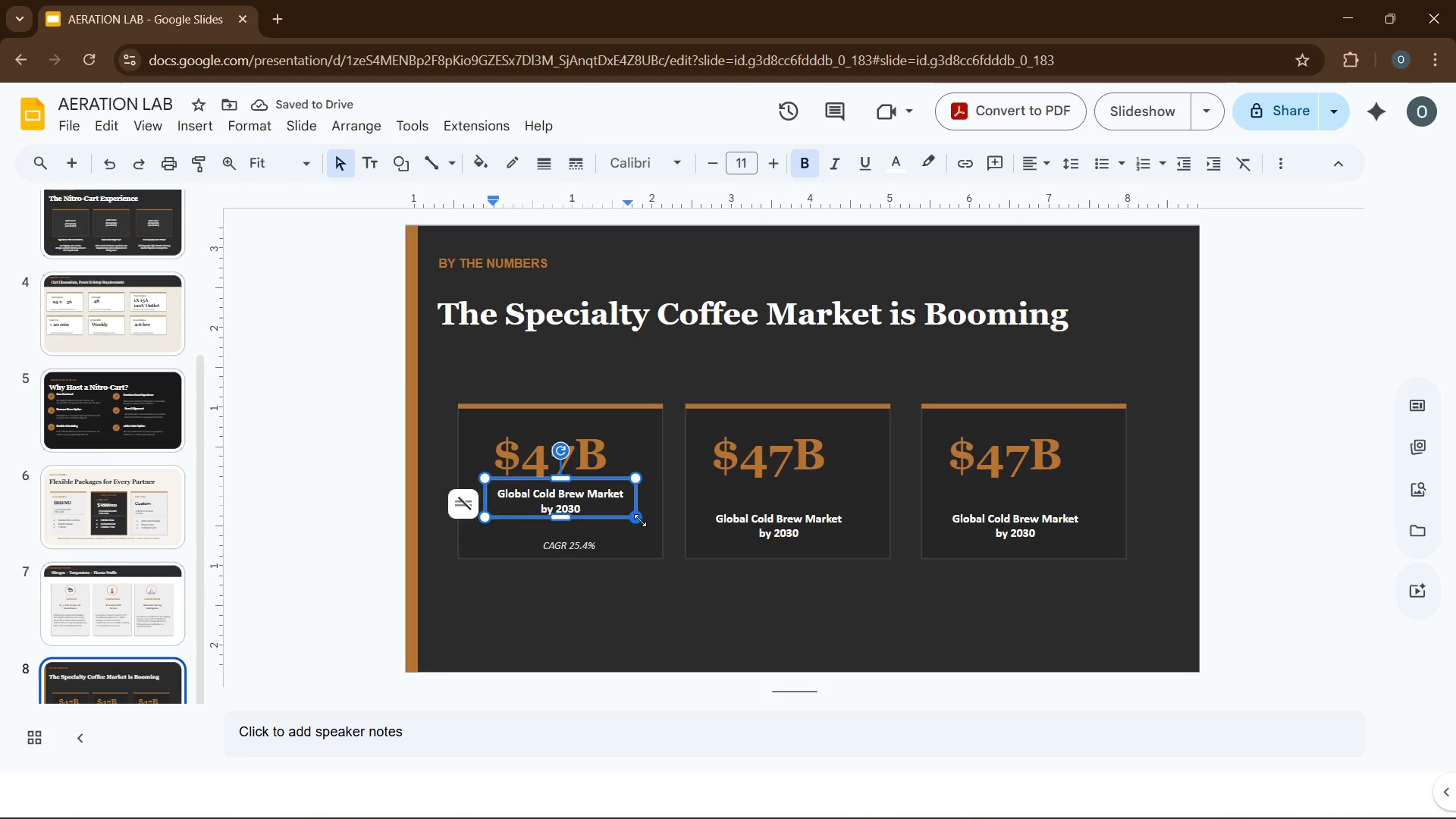 
left_click([640, 520])
 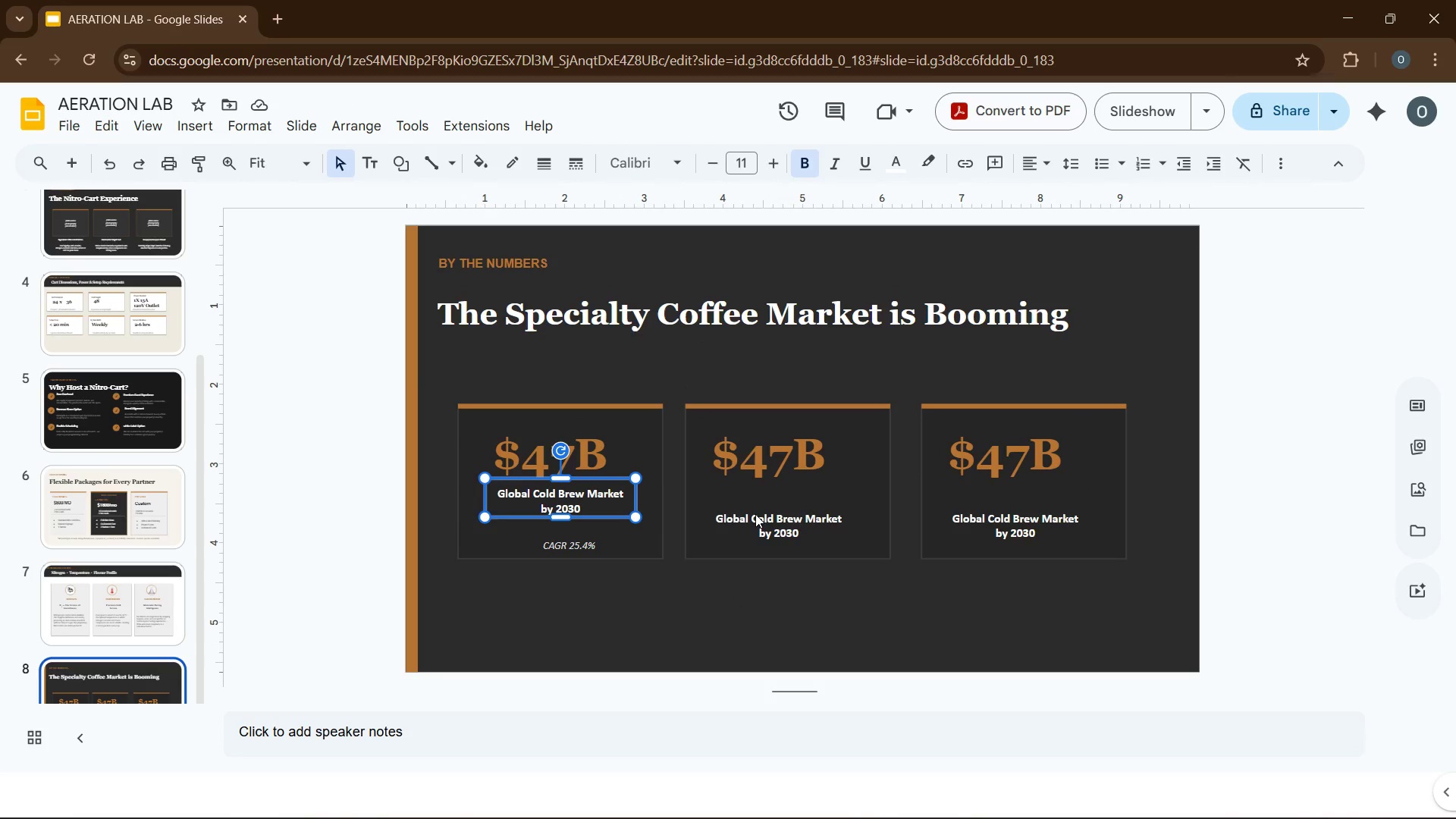 
hold_key(key=ControlLeft, duration=0.91)
left_click([755, 514])
 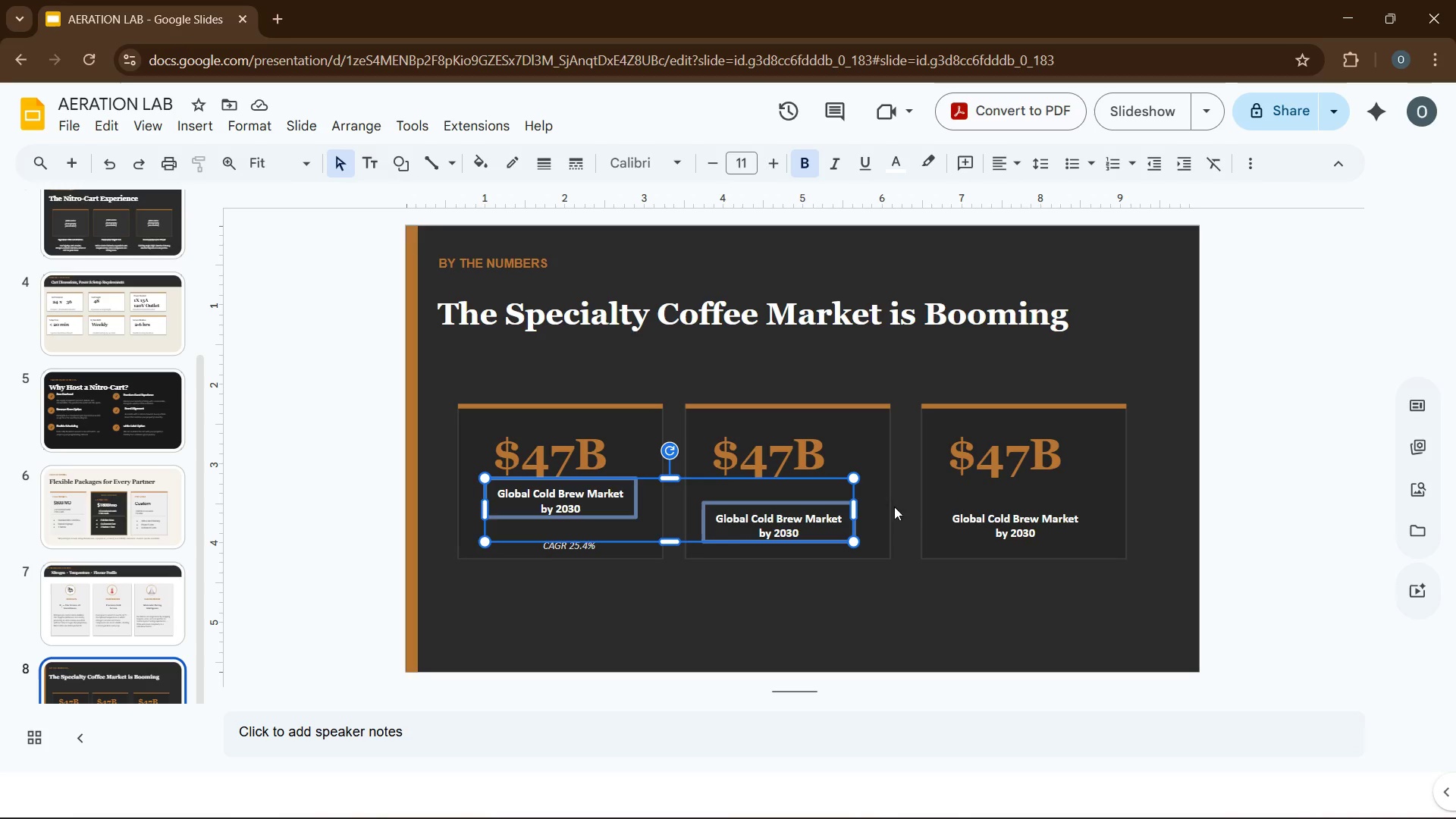 
hold_key(key=ControlLeft, duration=0.56)
left_click([945, 520])
 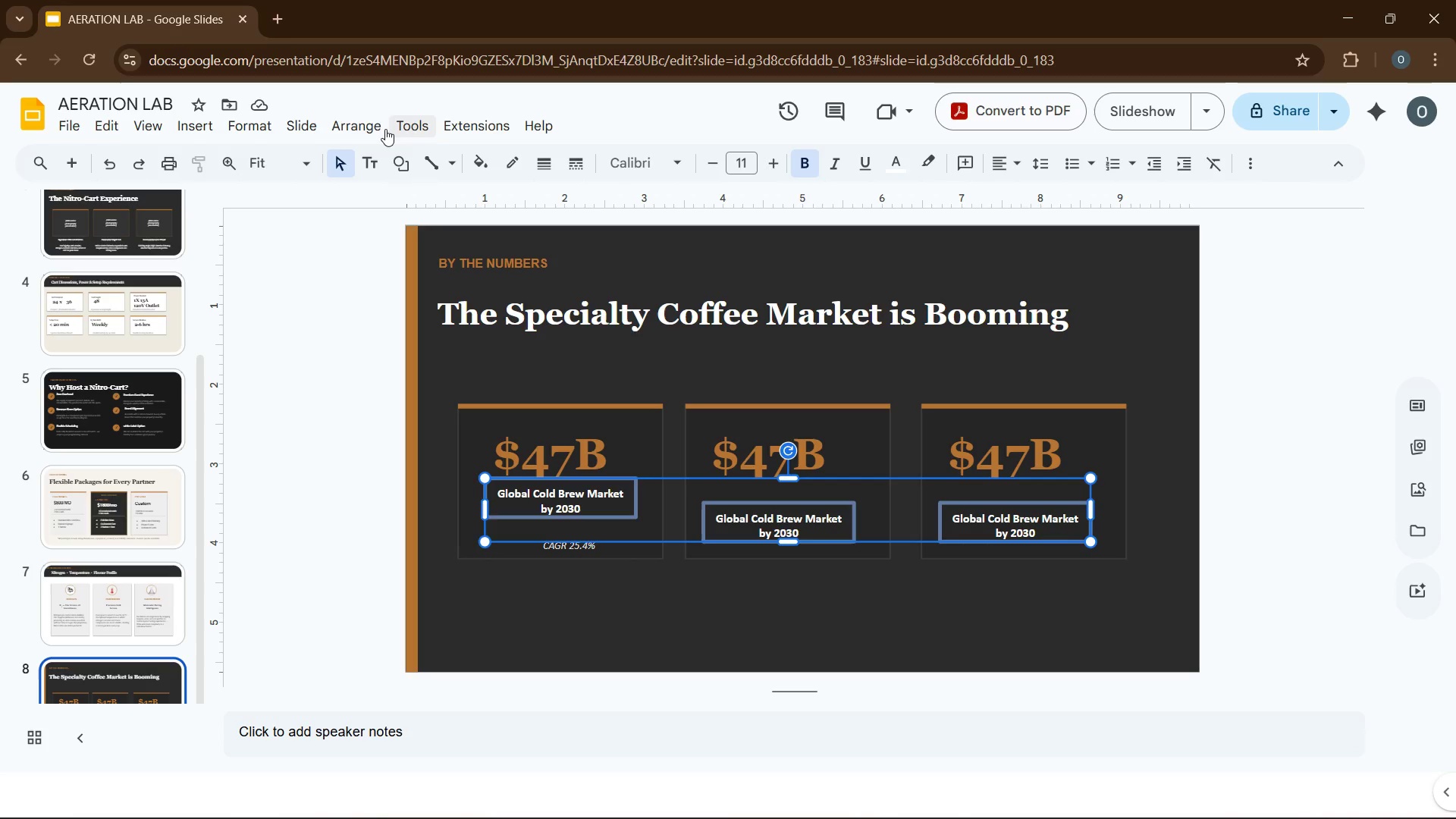 
left_click([370, 127])
 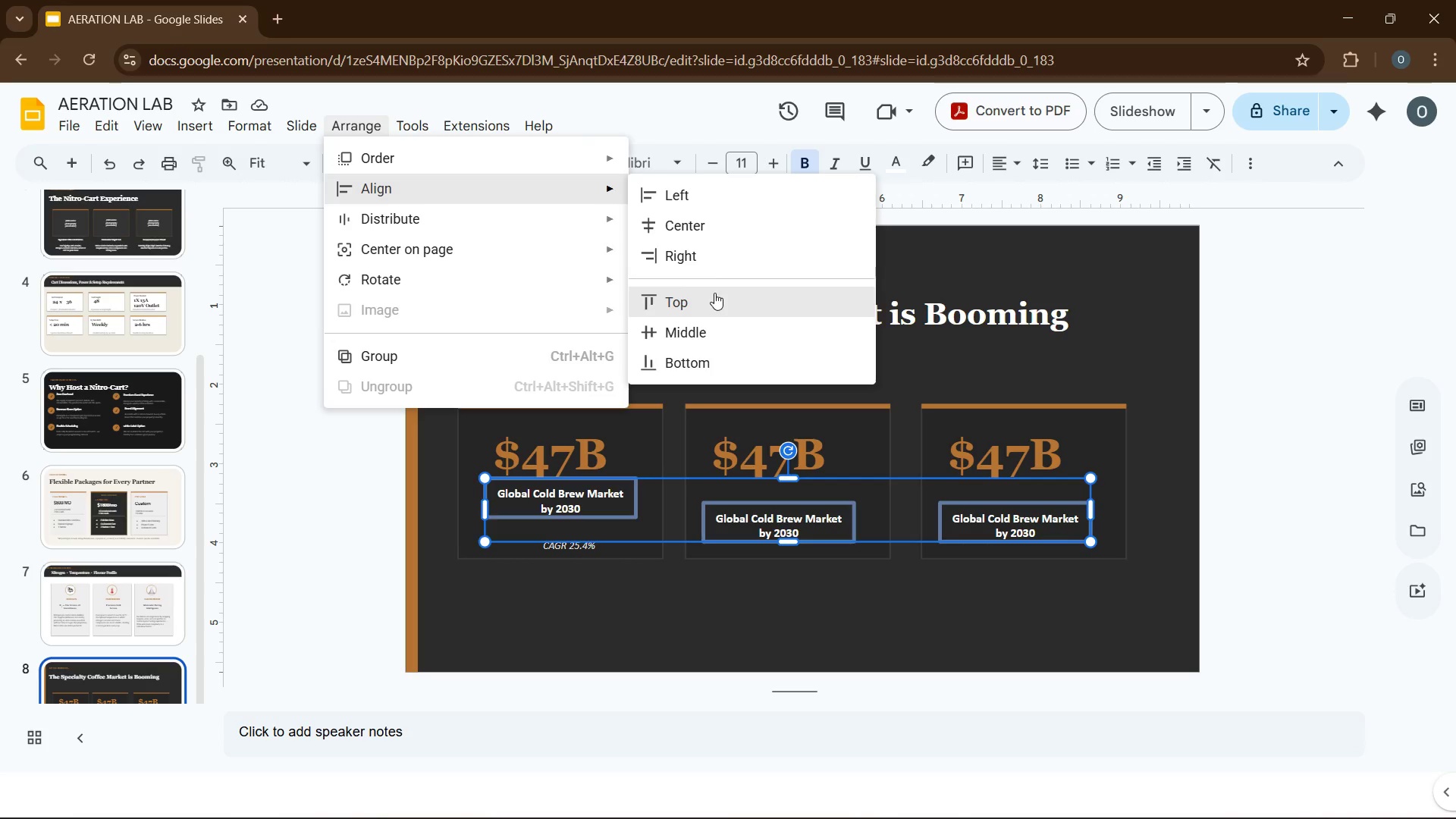 
wait(7.48)
 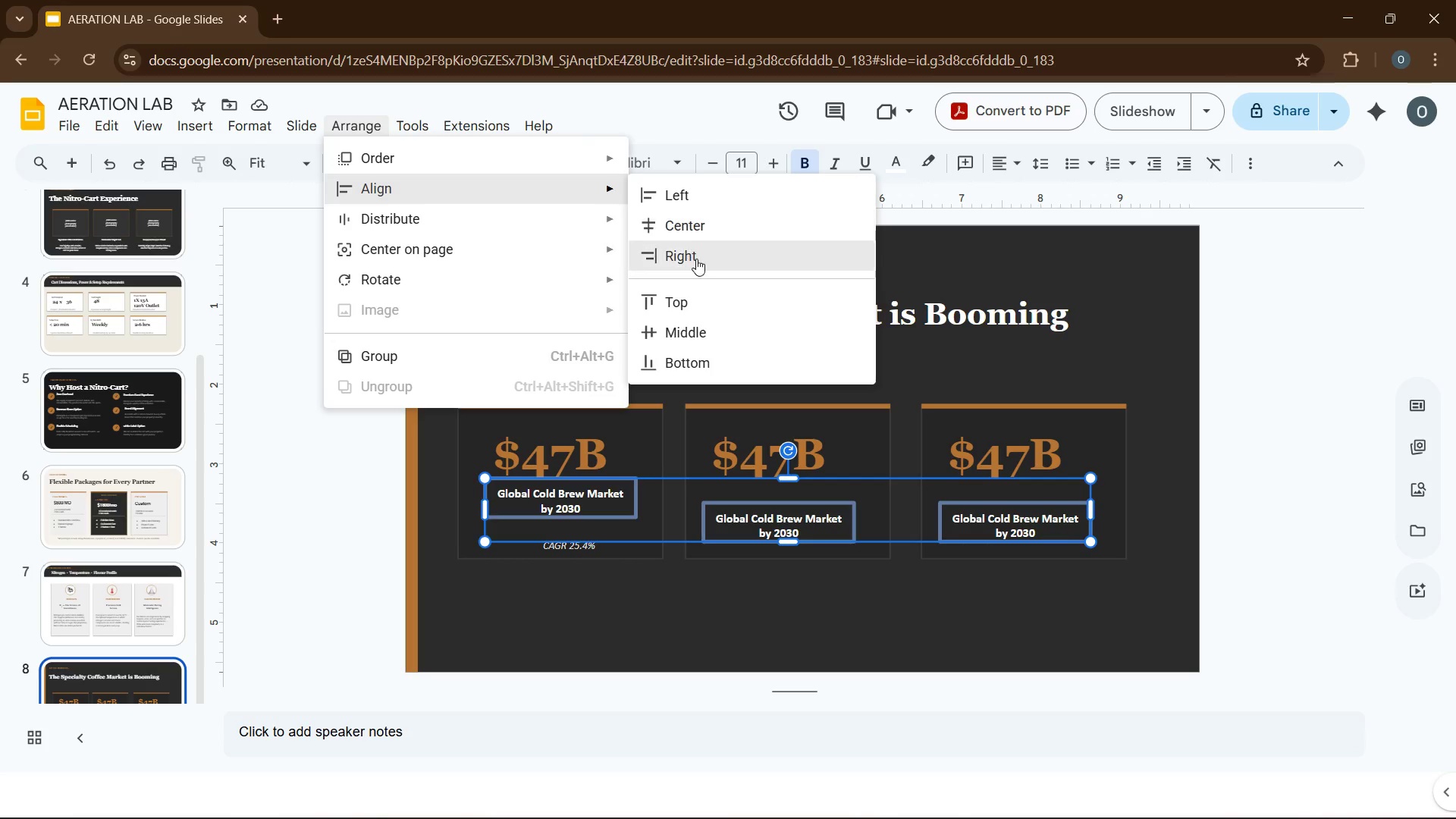 
left_click([698, 228])
 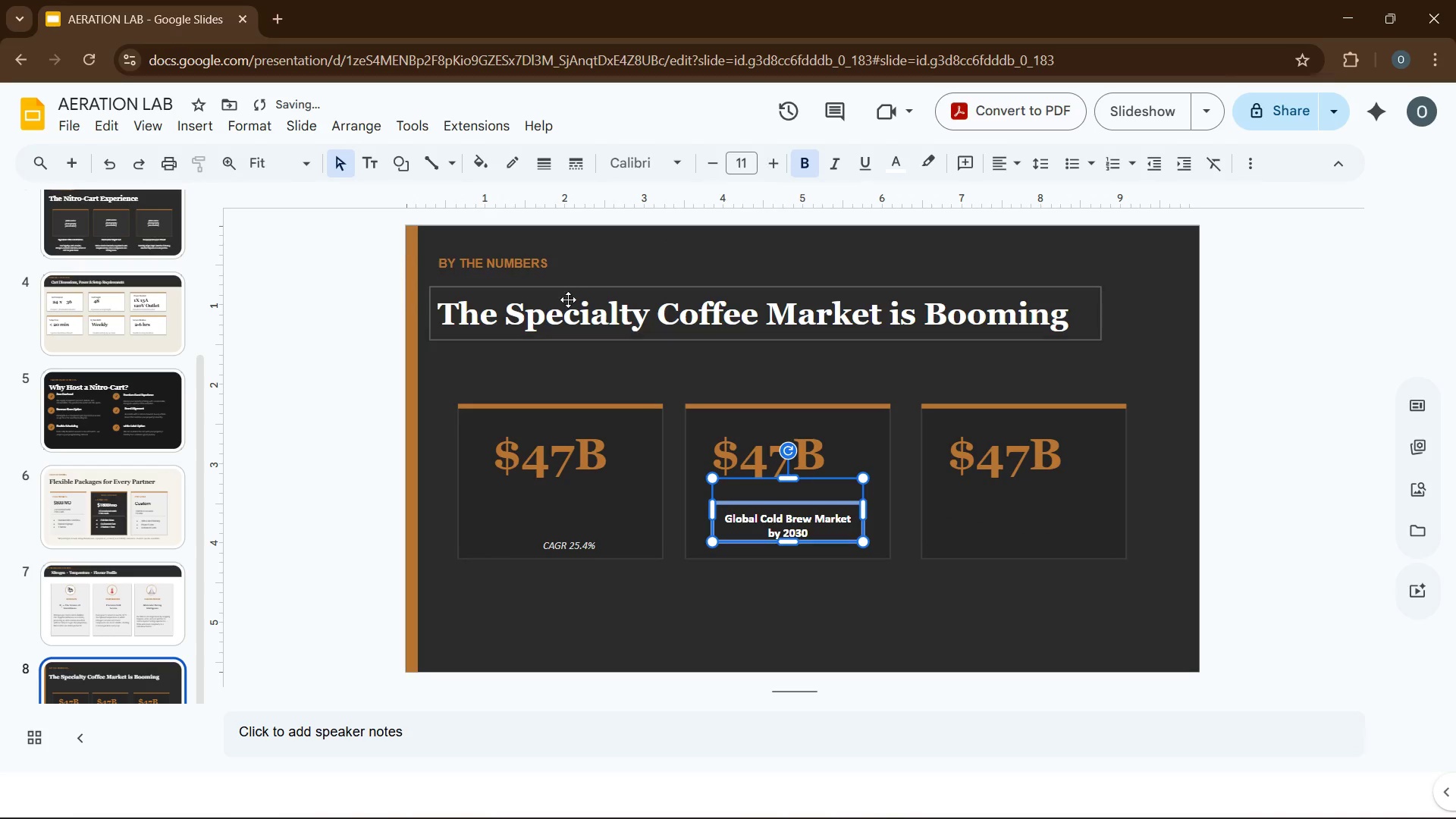 
key(Control+Z)
 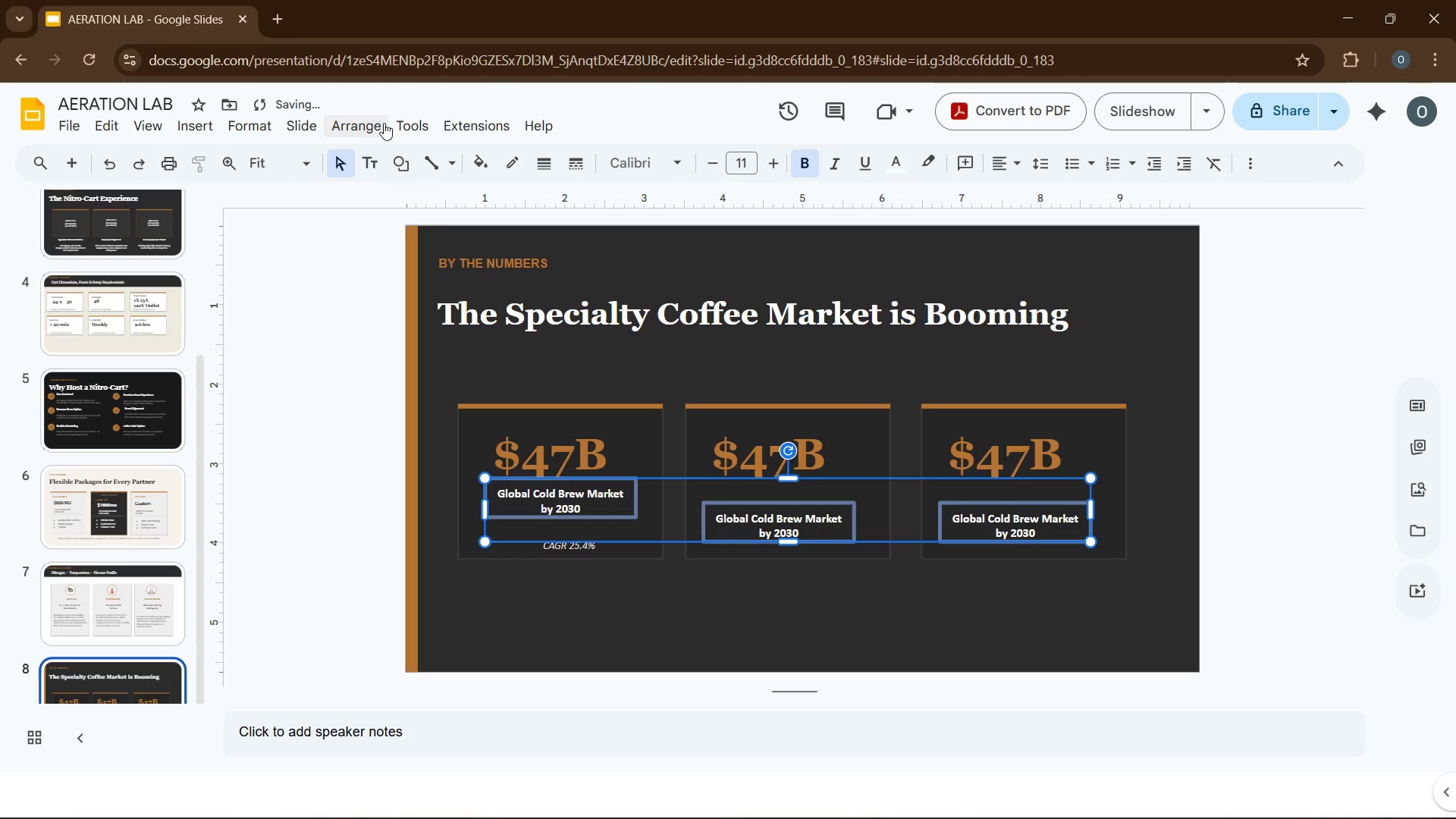 
left_click([369, 126])
 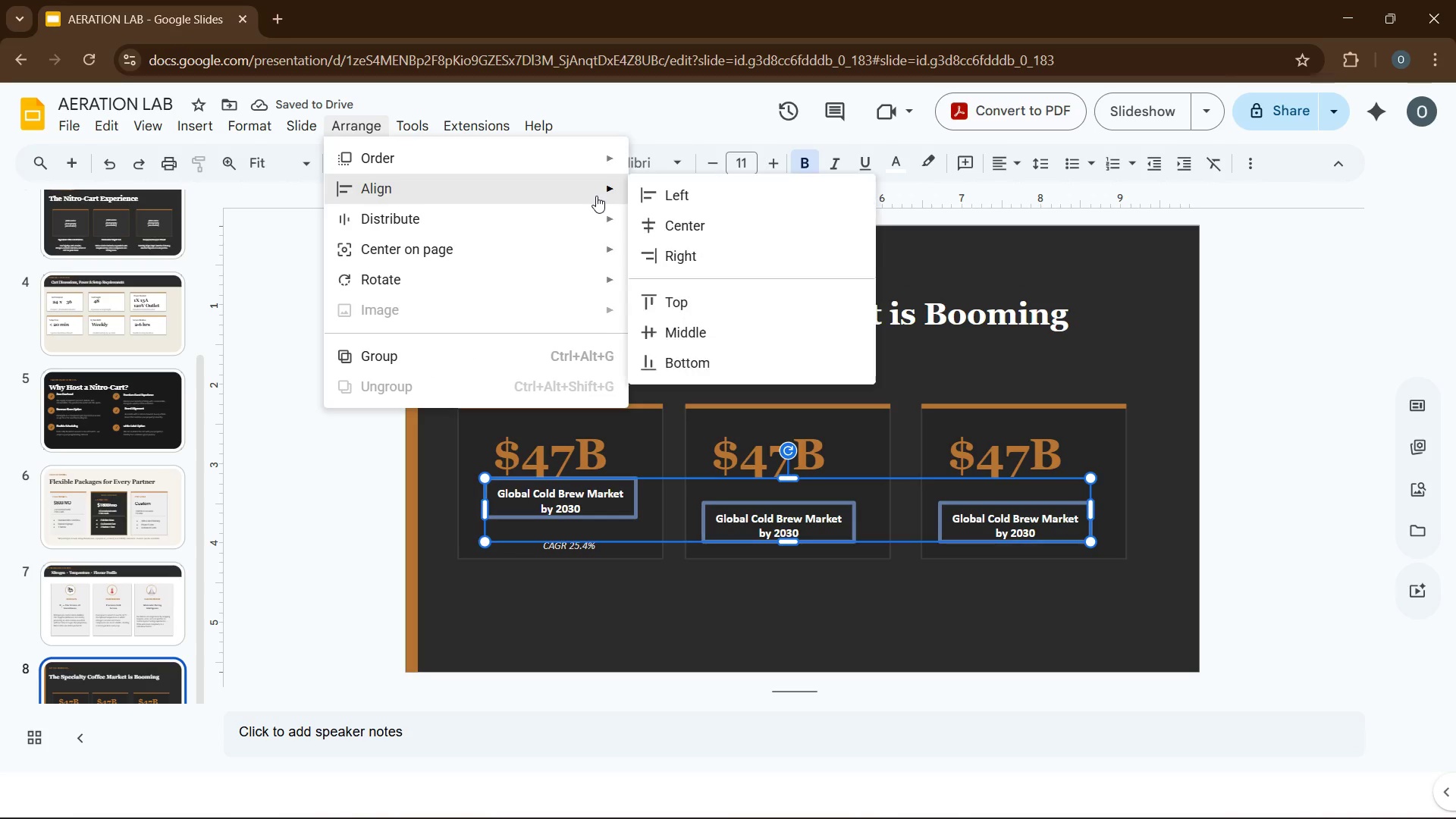 
left_click([736, 307])
 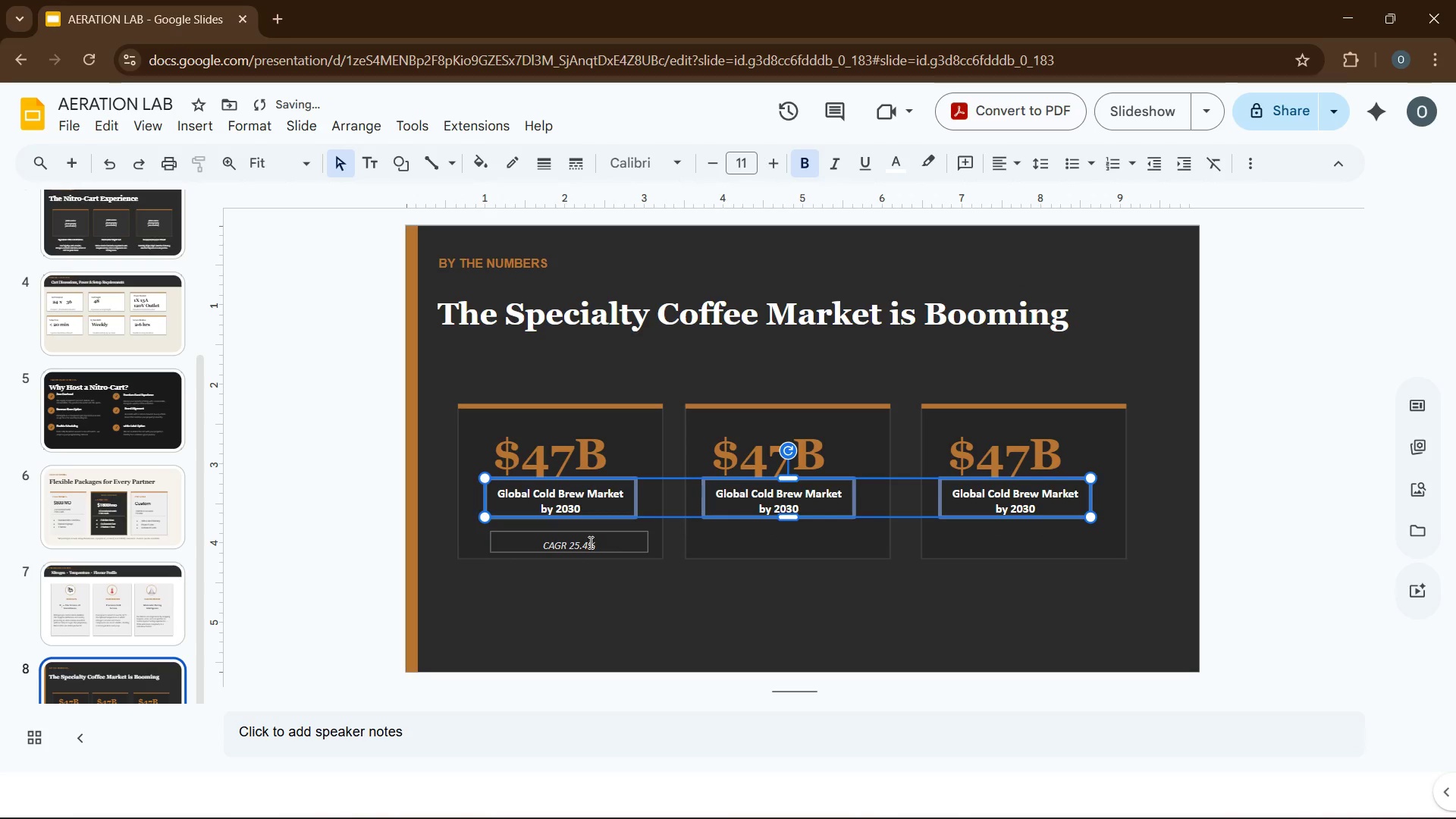 
left_click([628, 607])
 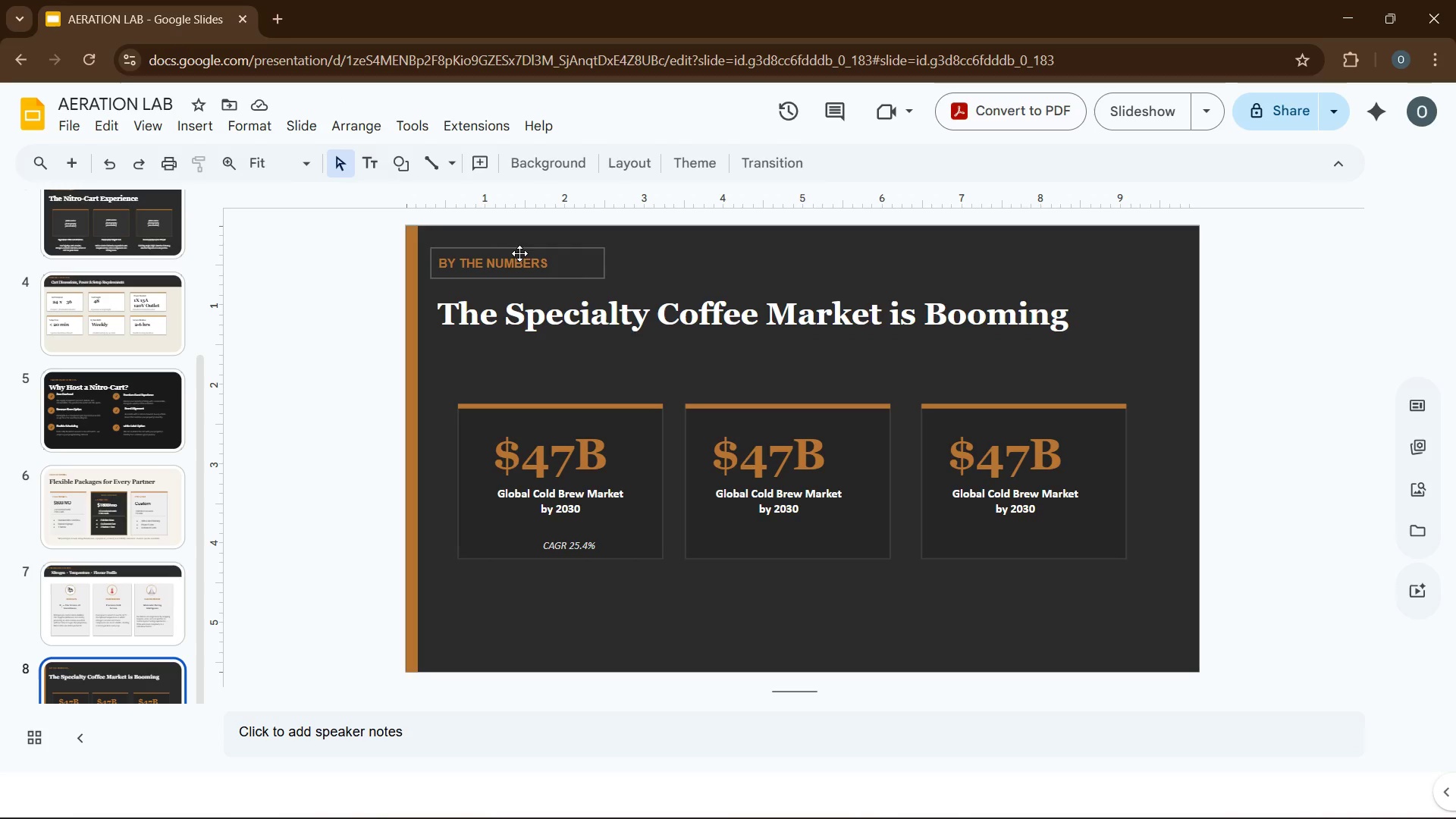 
wait(6.16)
 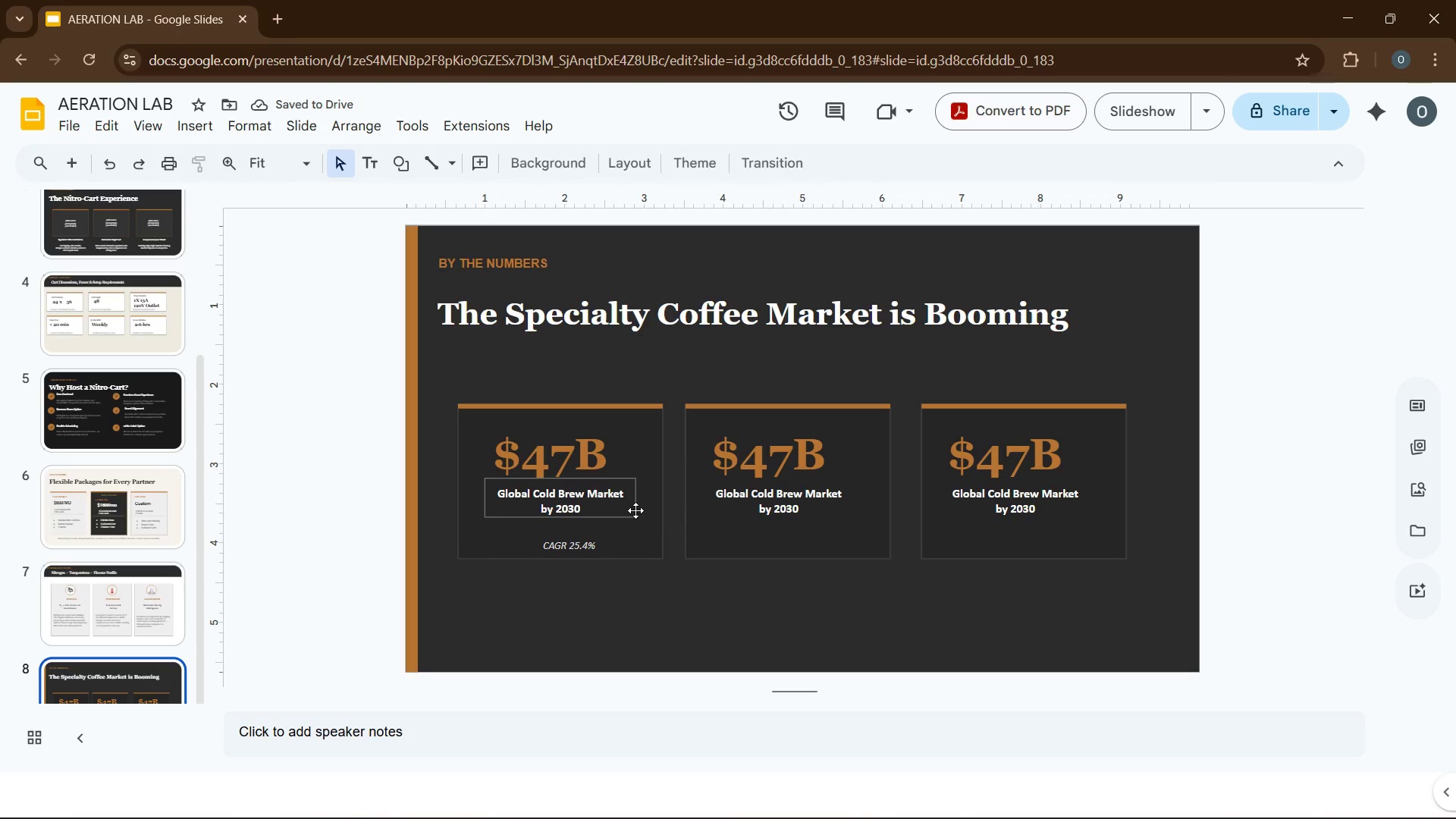 
left_click([772, 515])
 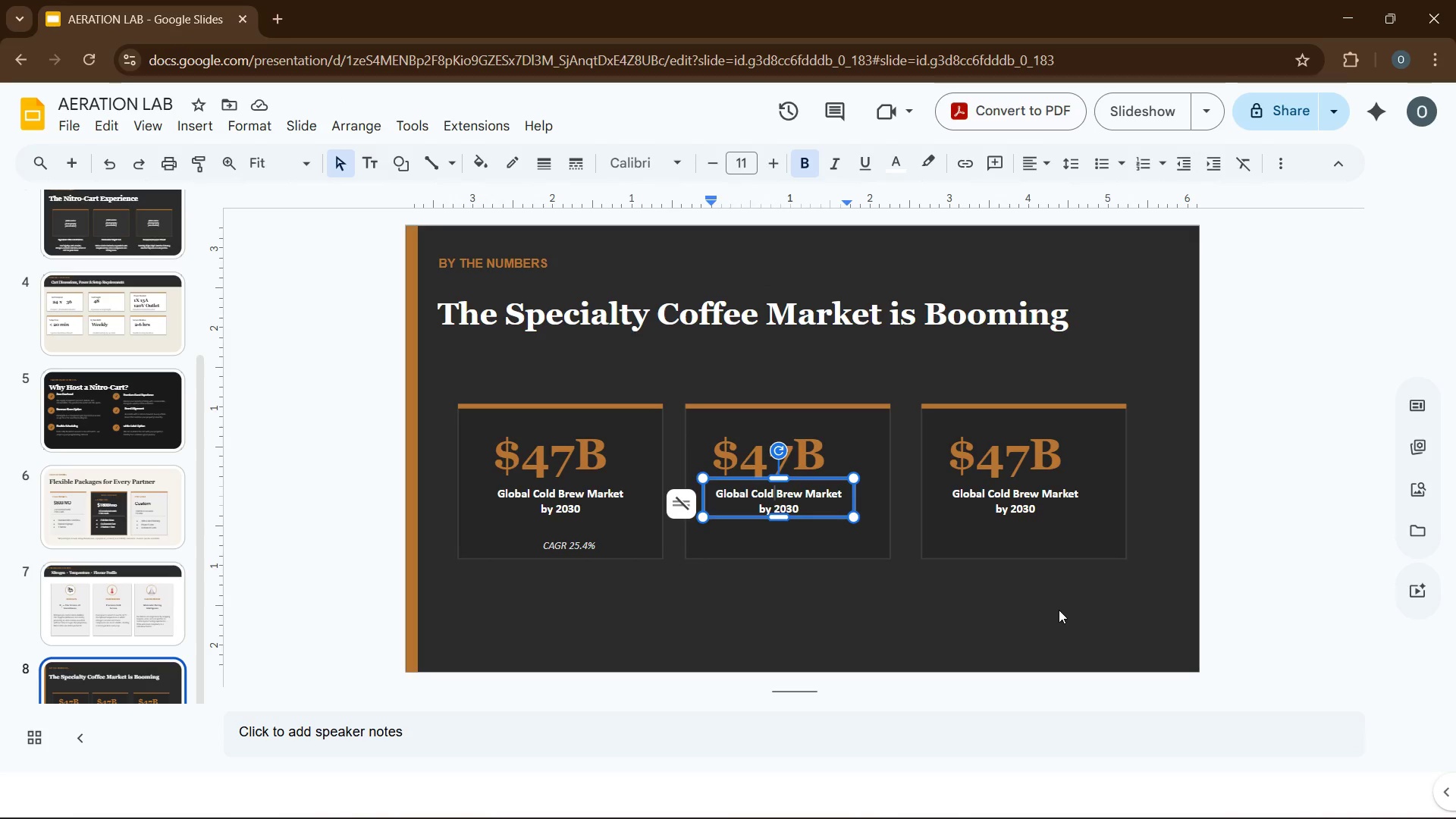 
key(Control+A)
 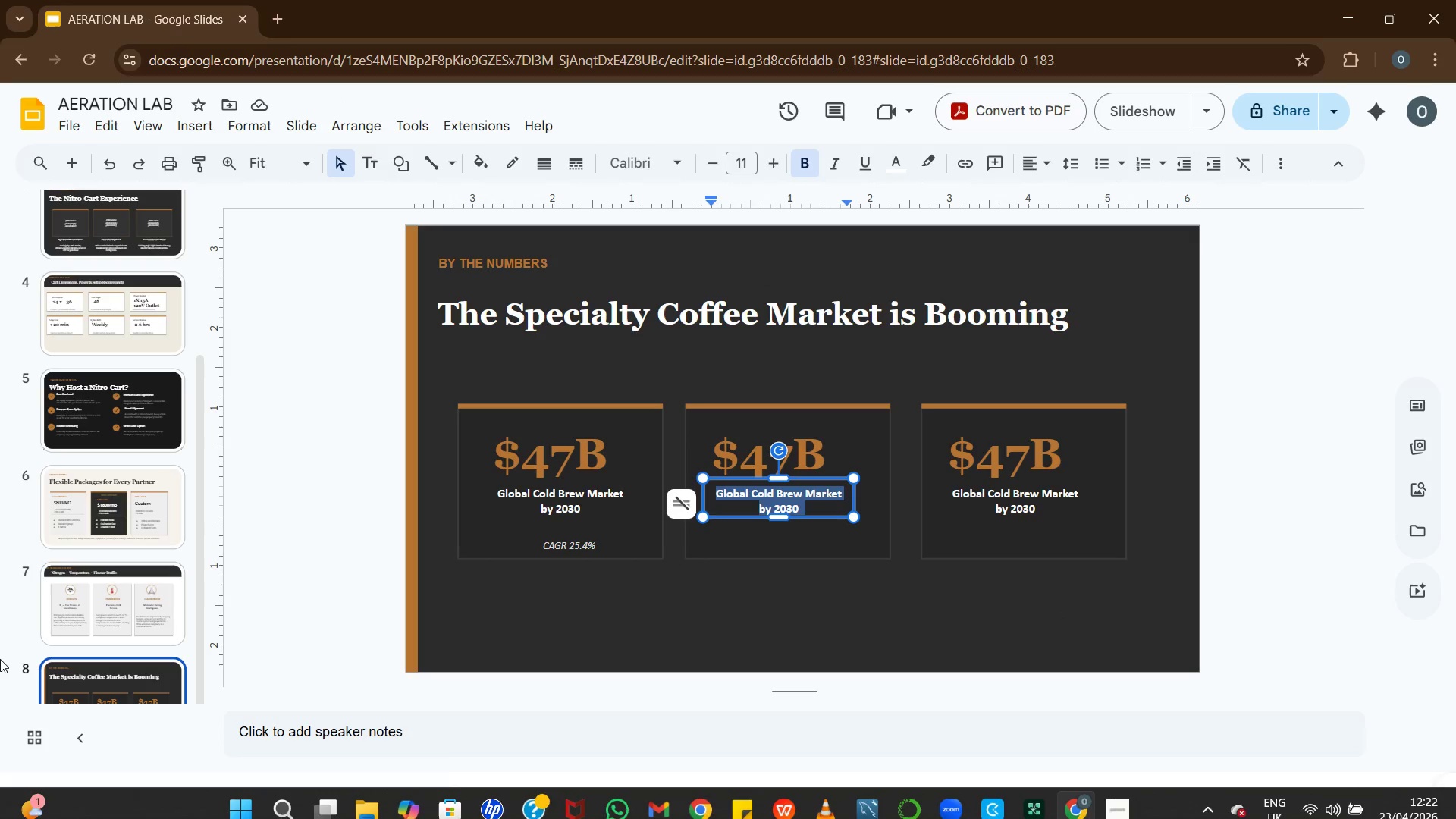 
key(H)
 